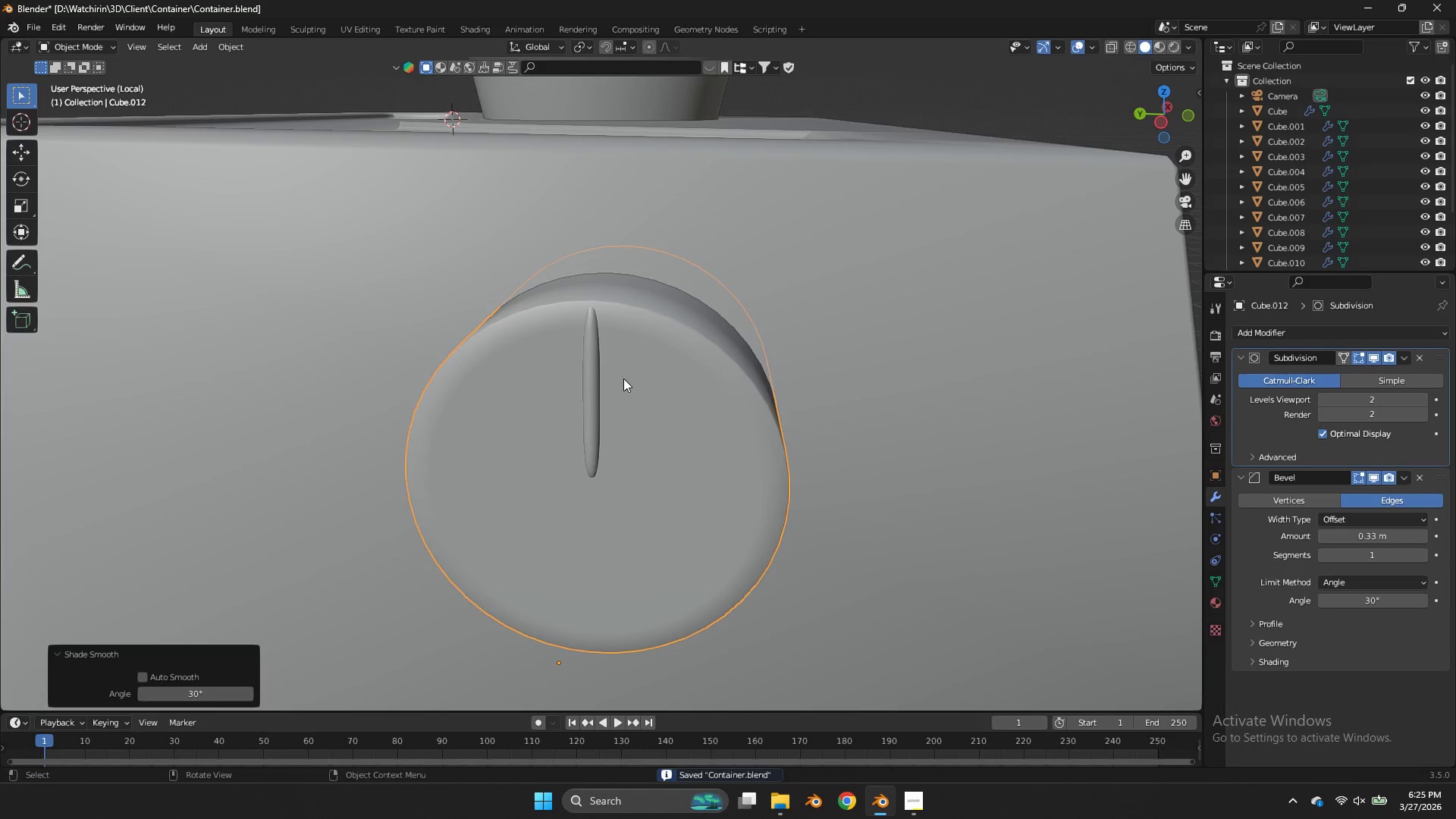 
key(Tab)
 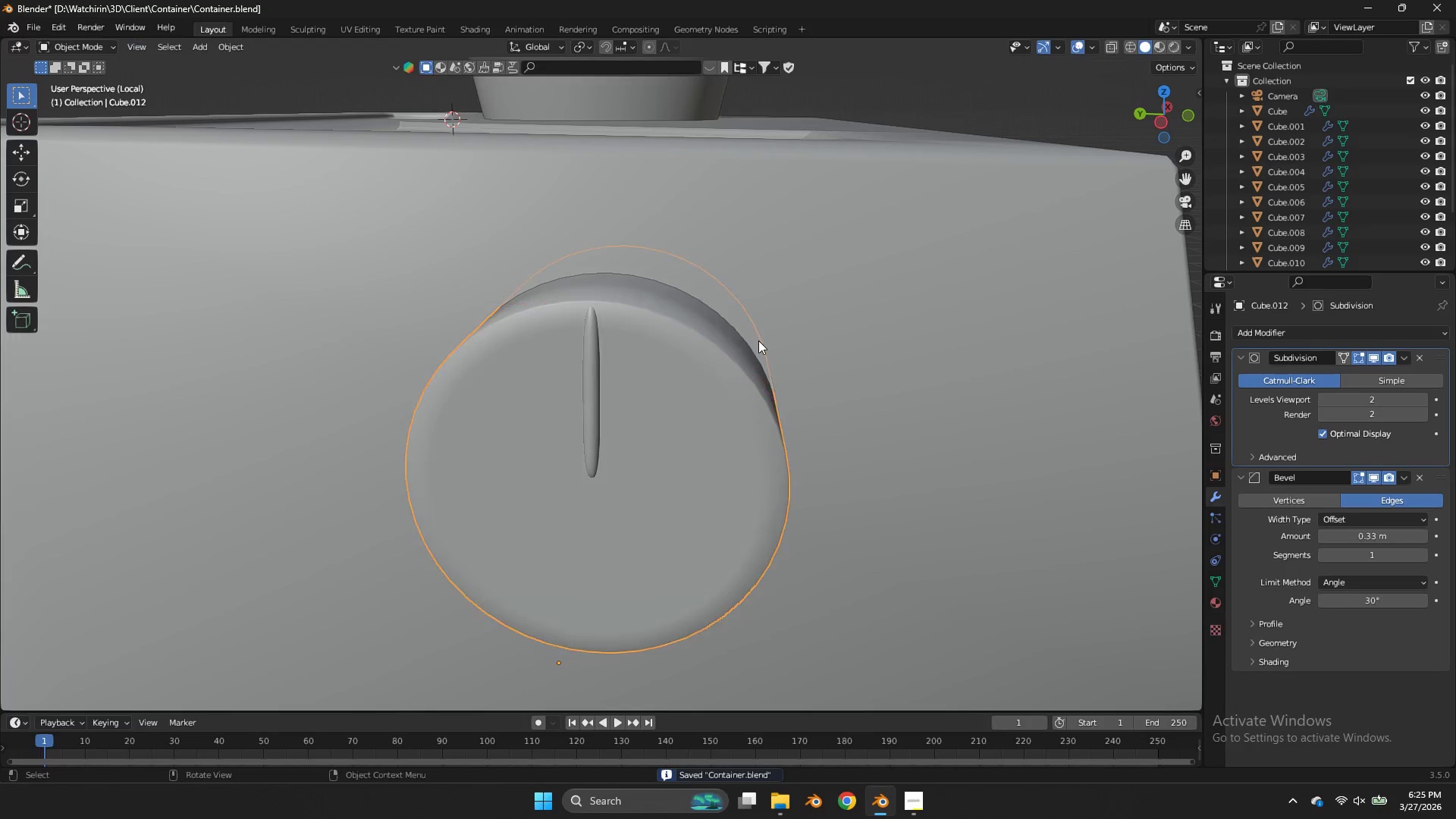 
key(Tab)
 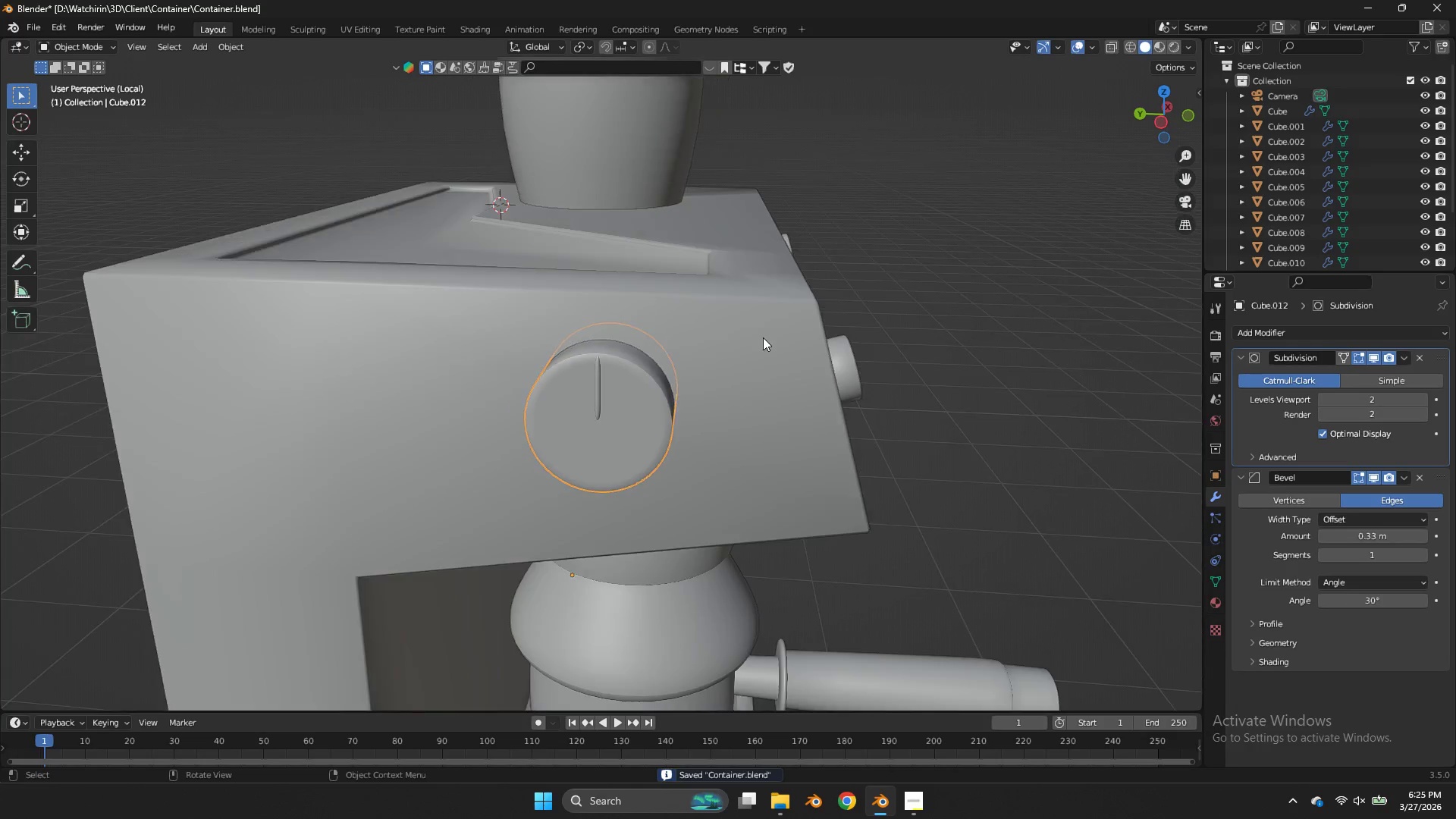 
scroll: coordinate [763, 337], scroll_direction: down, amount: 3.0
 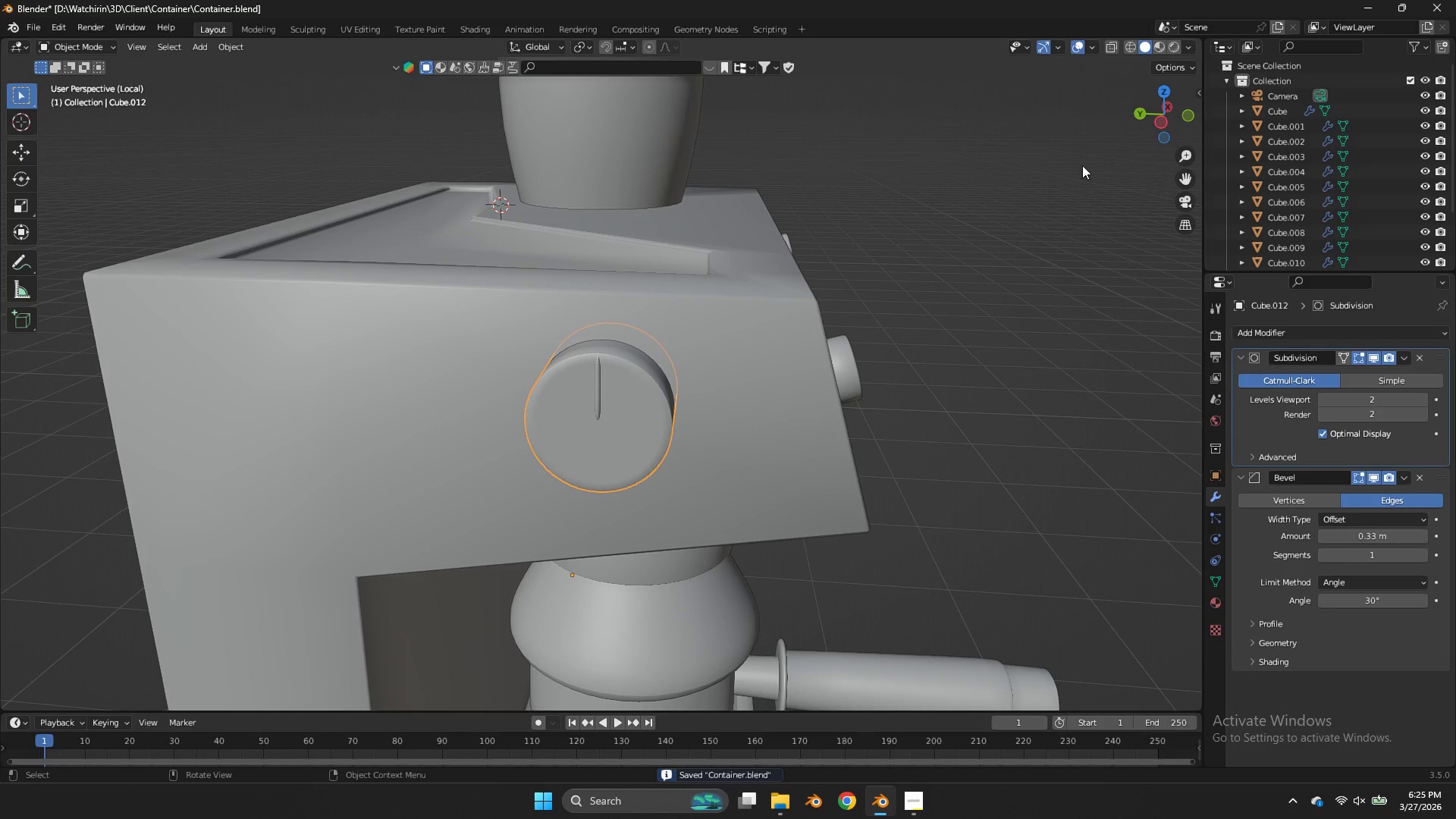 
key(Control+ControlLeft)
 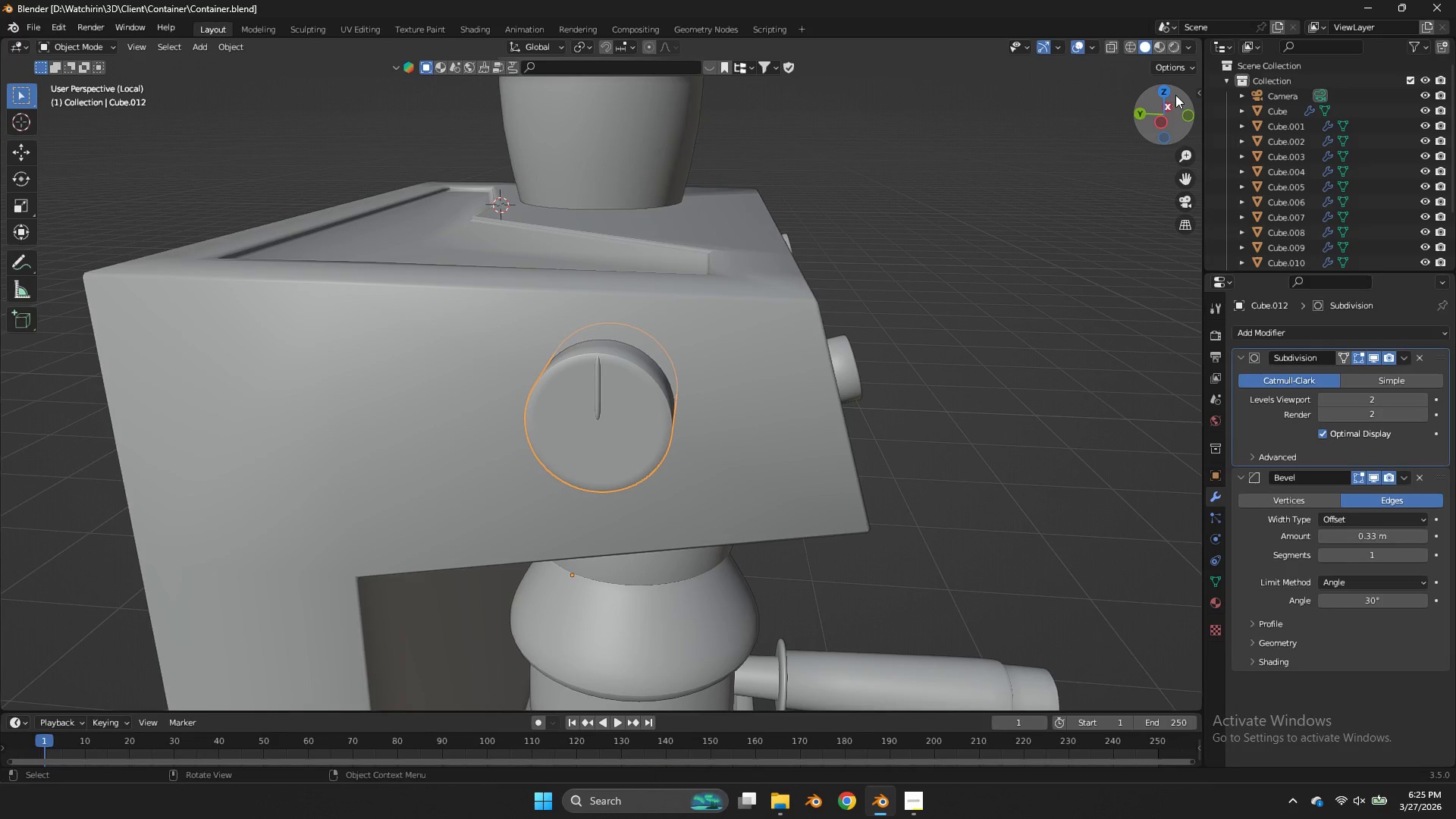 
key(Control+S)
 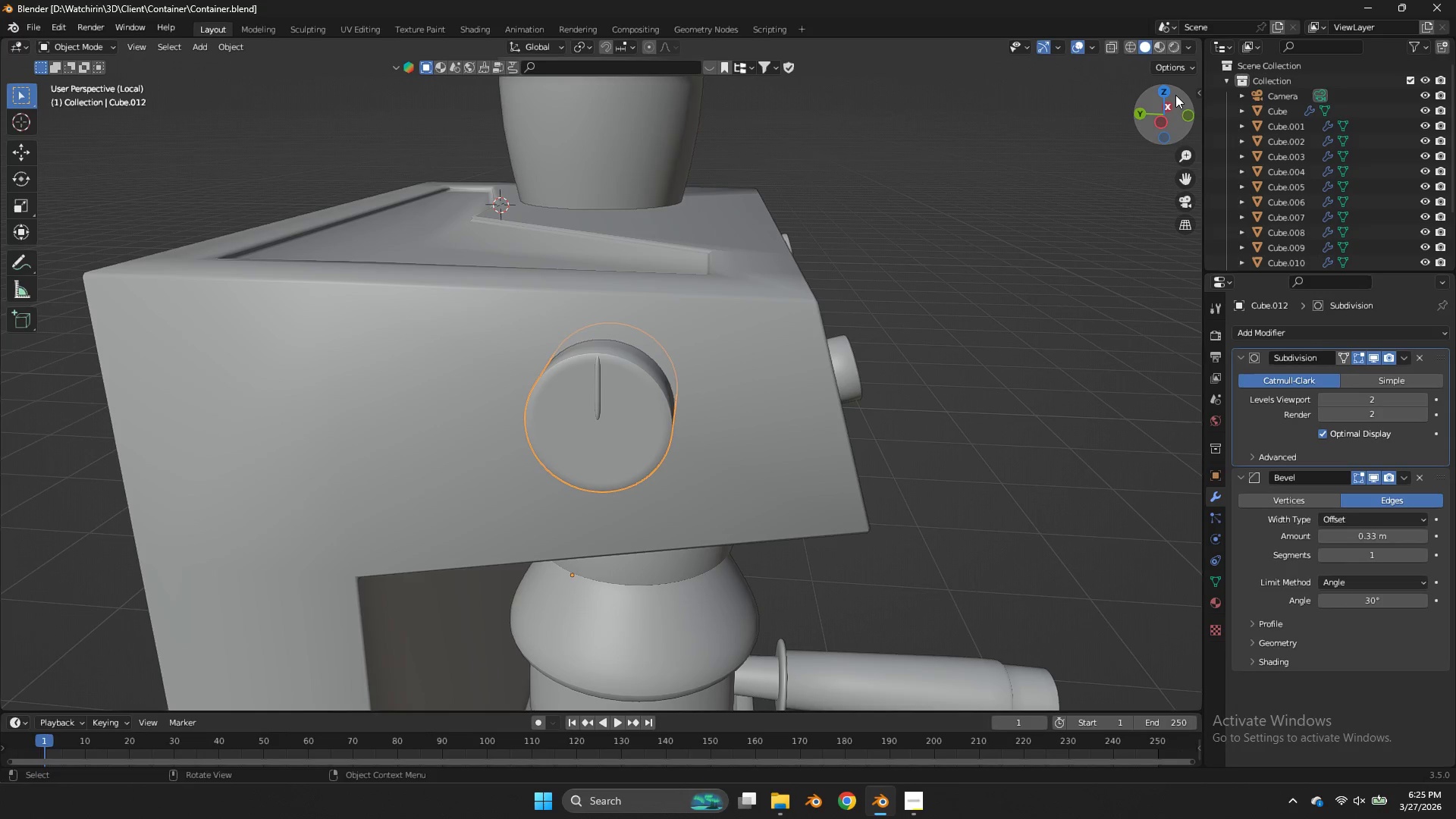 
wait(7.25)
 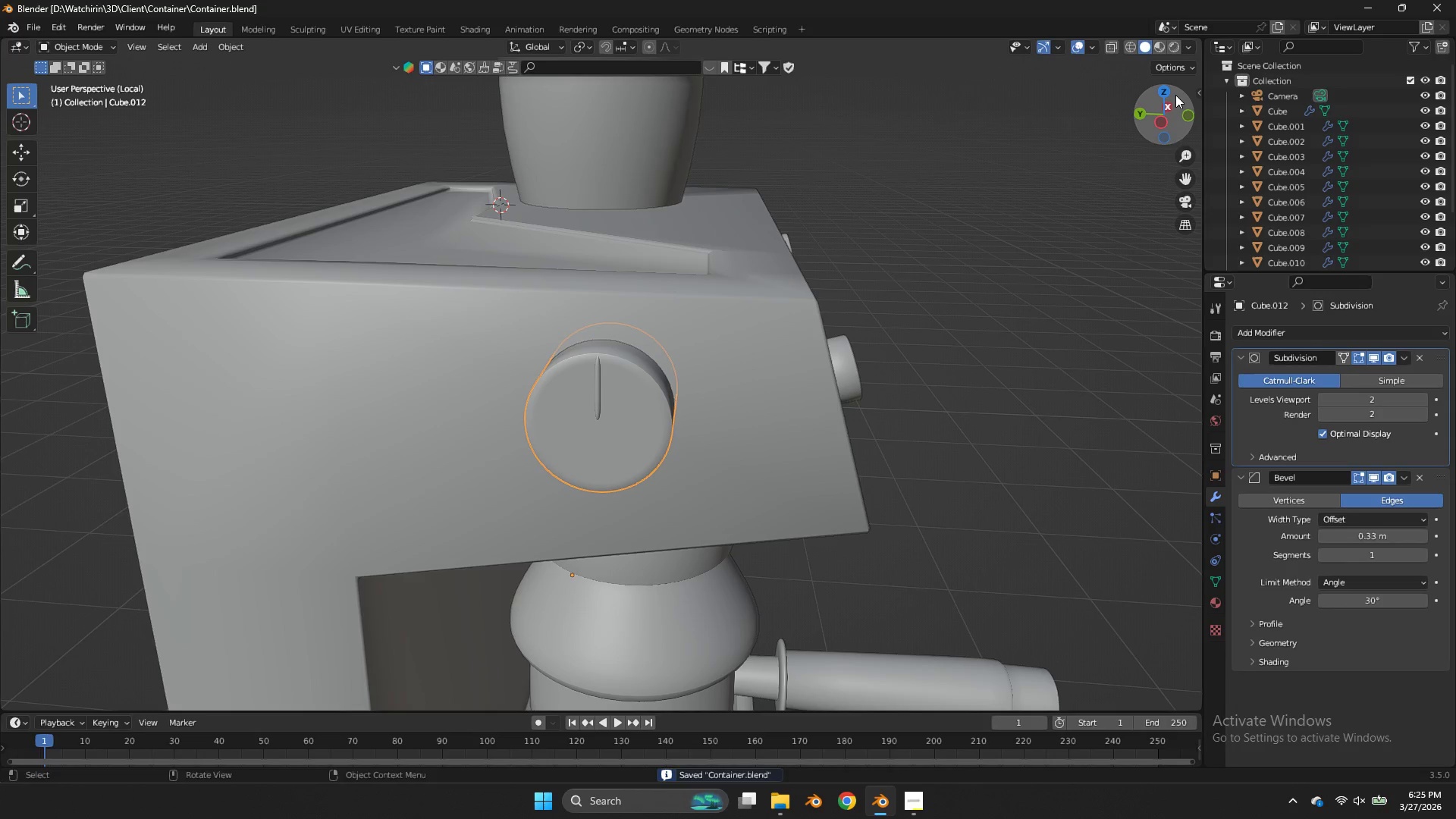 
key(Control+ControlLeft)
 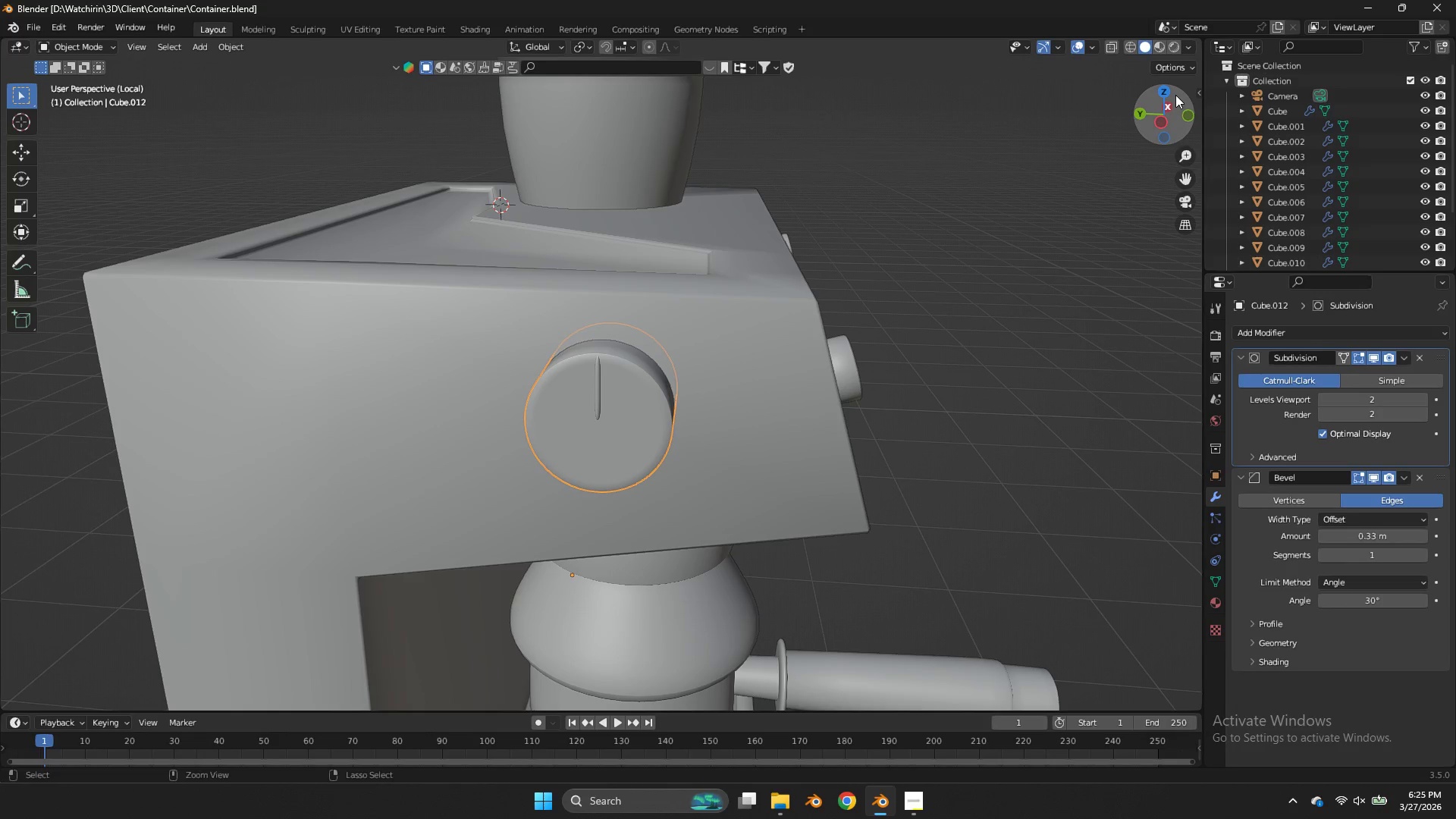 
key(Control+S)
 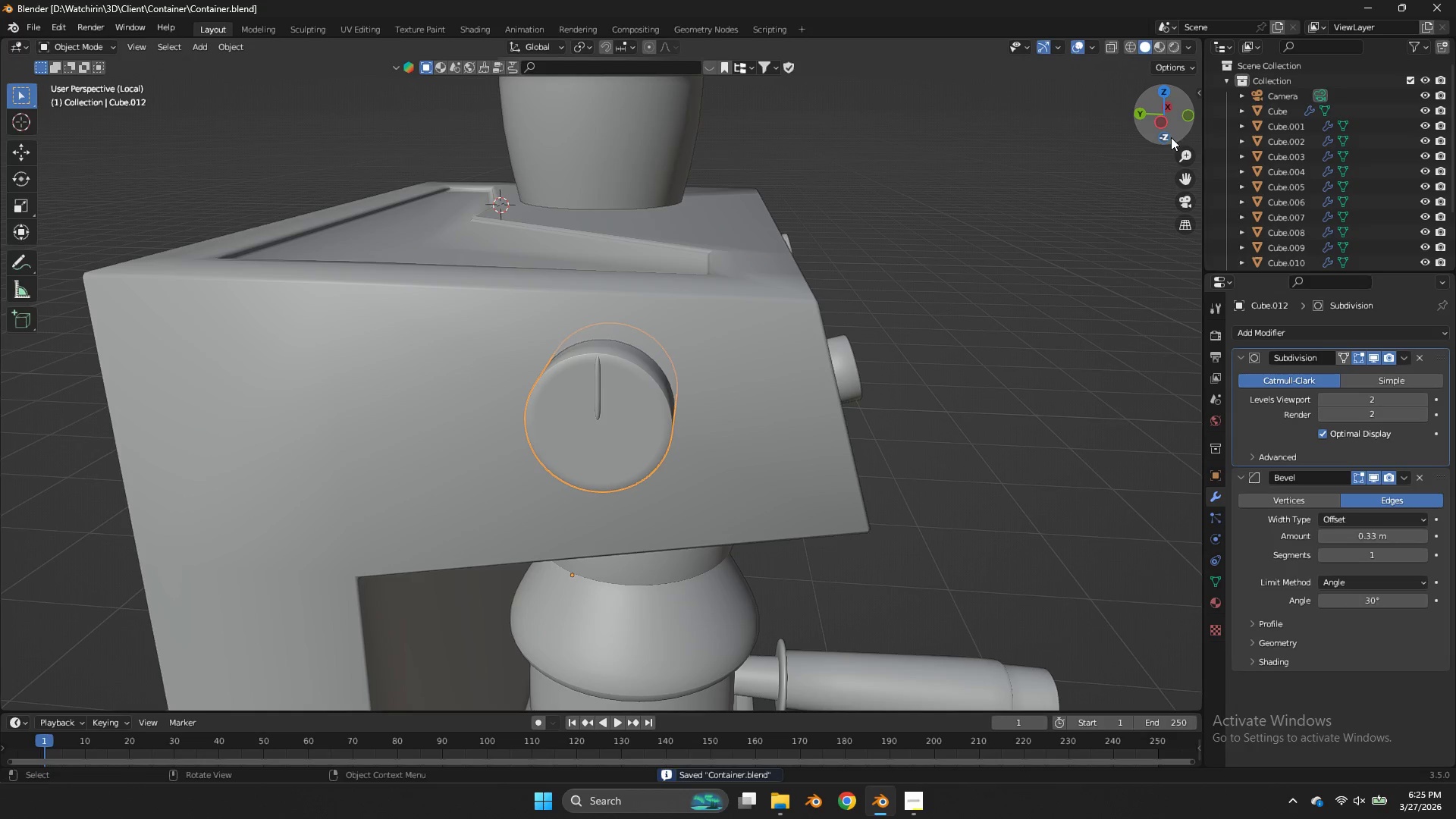 
left_click_drag(start_coordinate=[1171, 133], to_coordinate=[787, 122])
 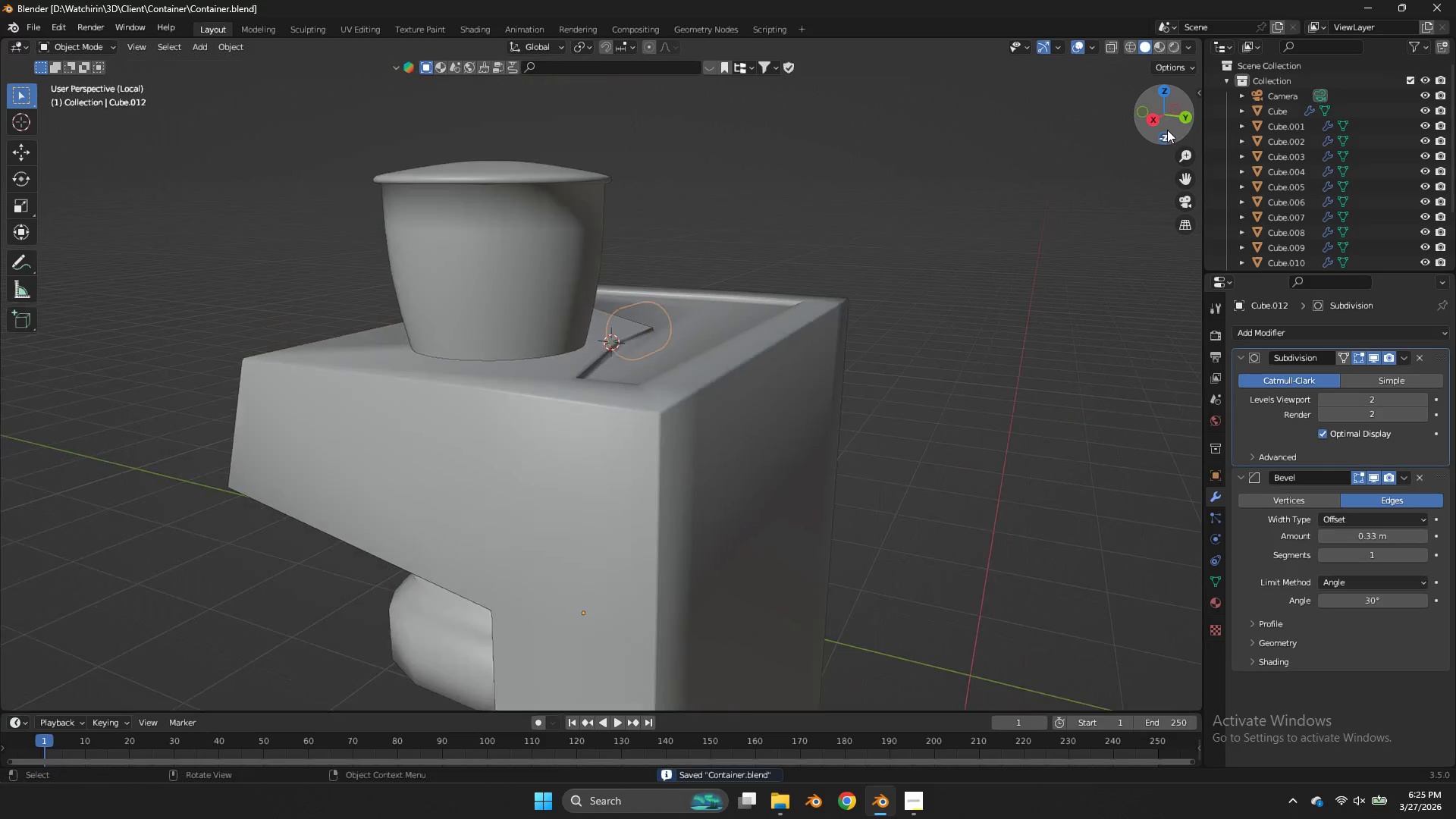 
left_click_drag(start_coordinate=[1167, 130], to_coordinate=[48, 131])
 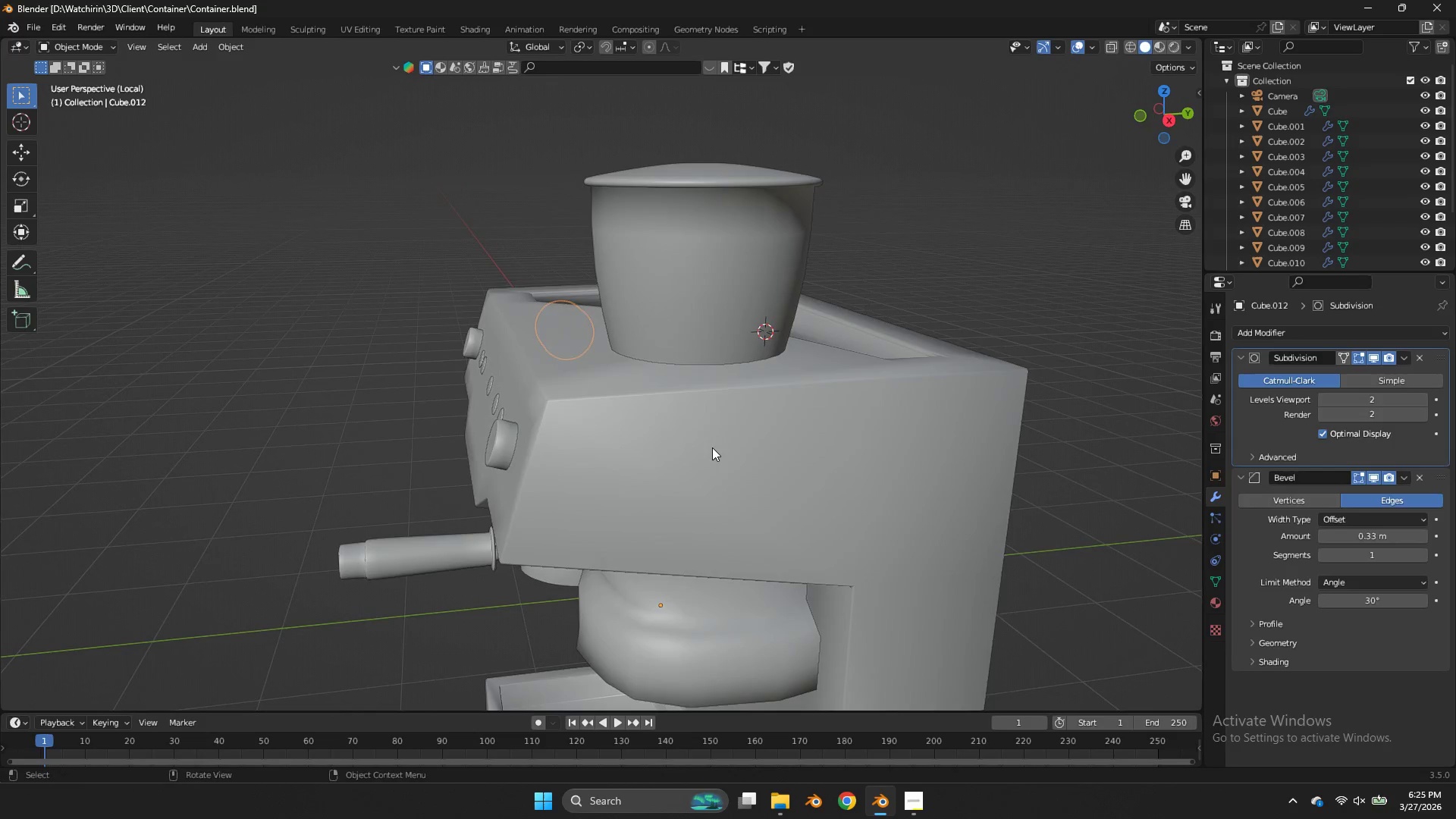 
scroll: coordinate [1167, 130], scroll_direction: down, amount: 3.0
 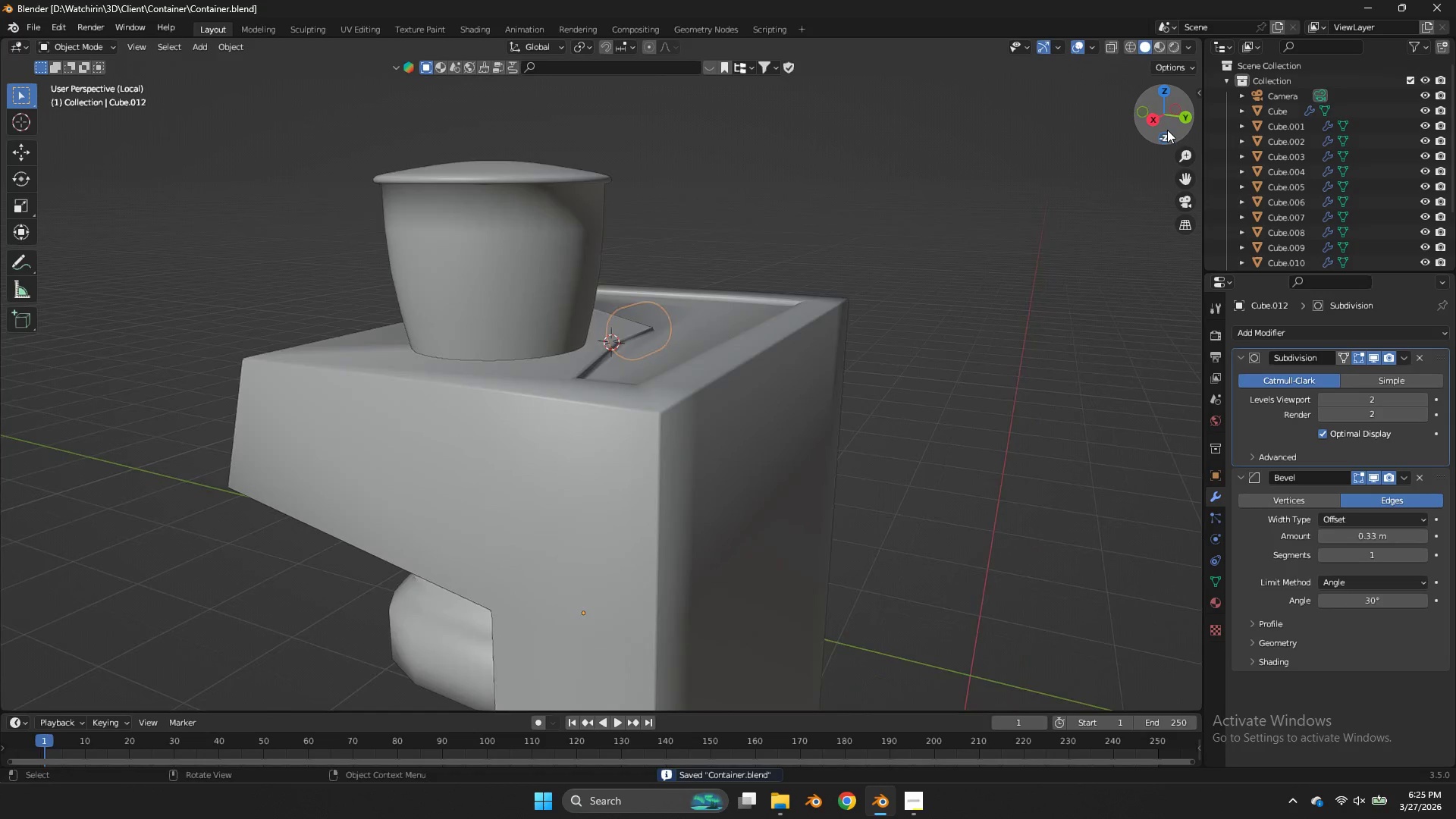 
left_click([712, 447])
 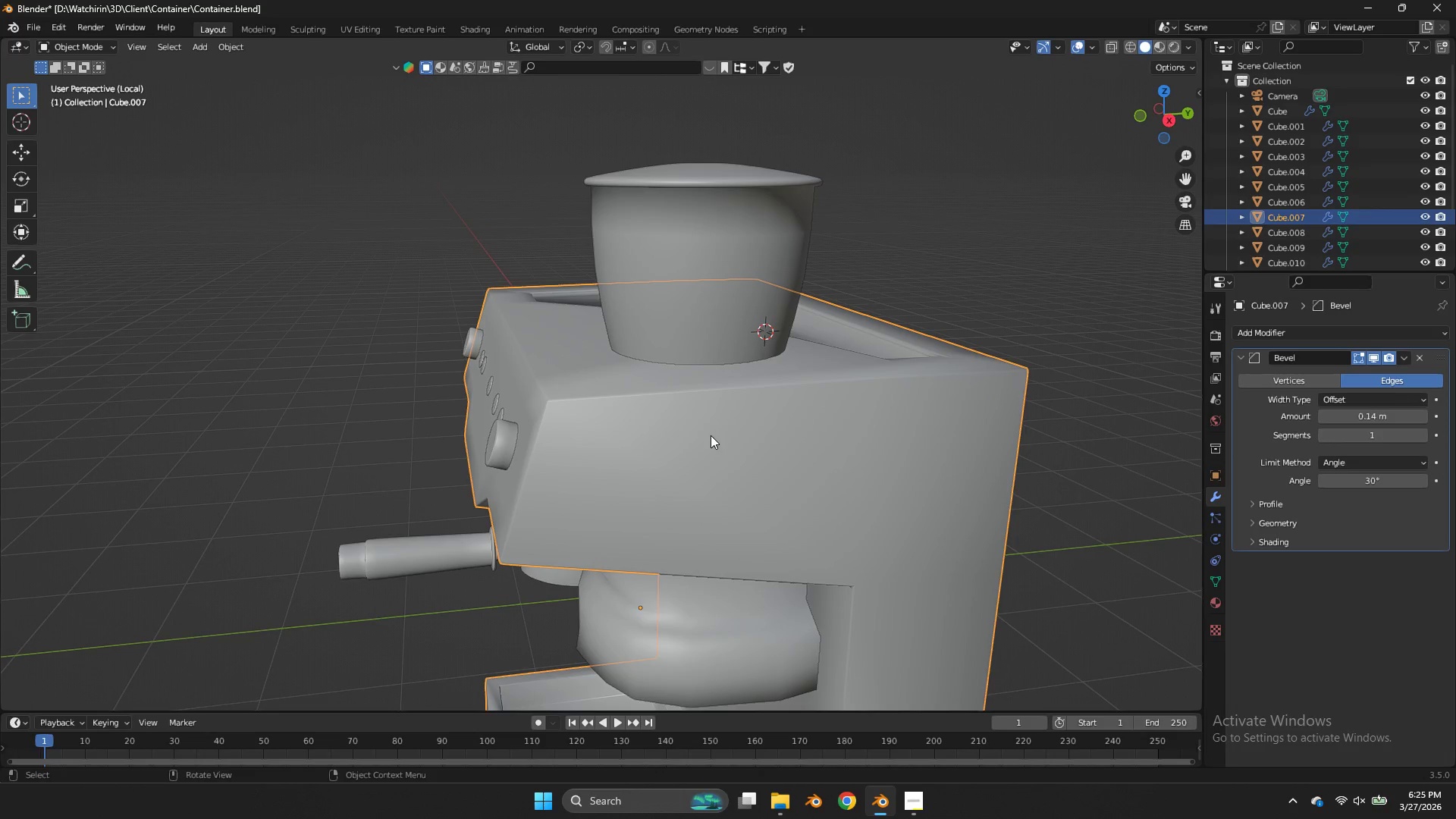 
key(Tab)
 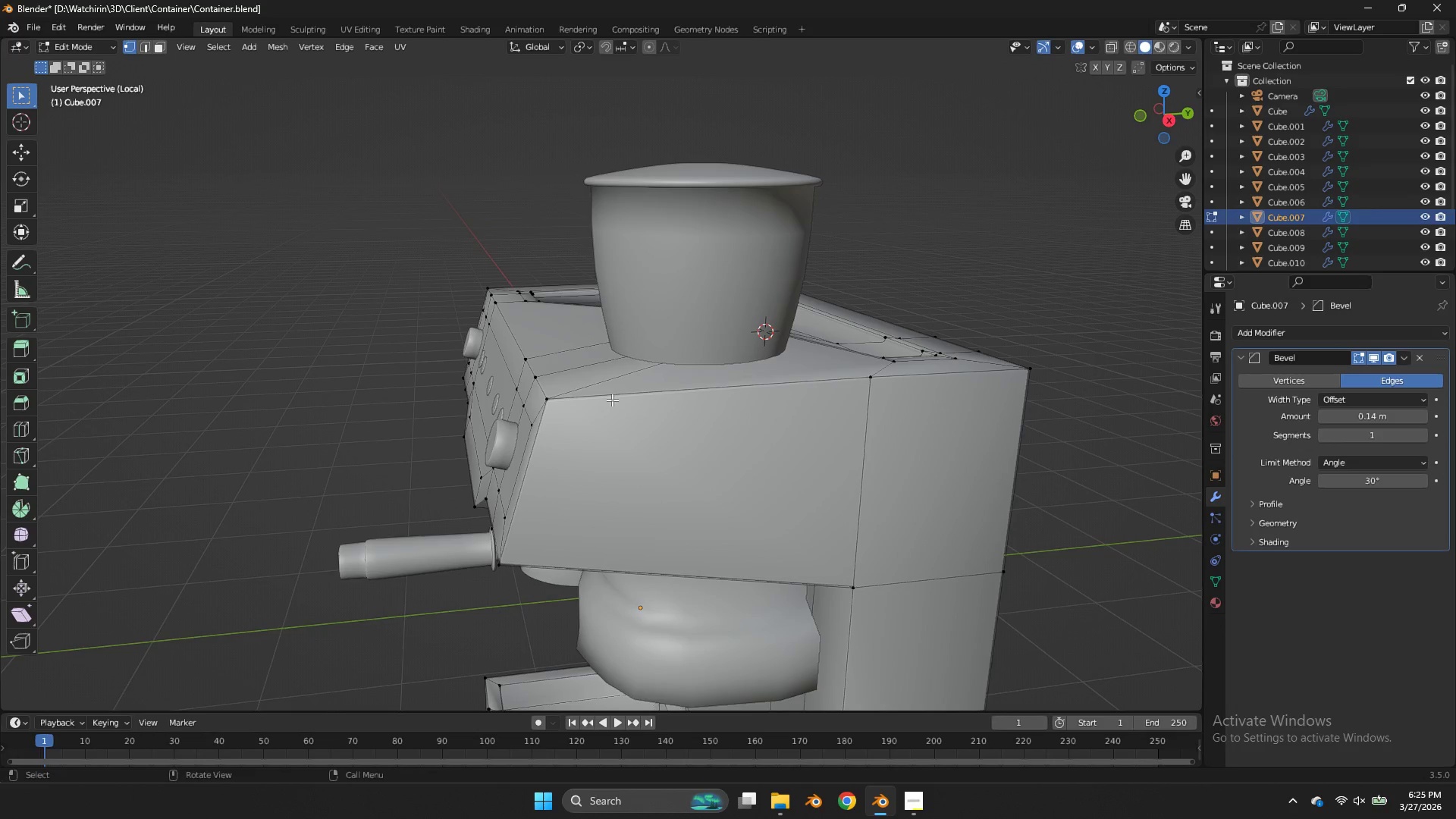 
left_click([607, 402])
 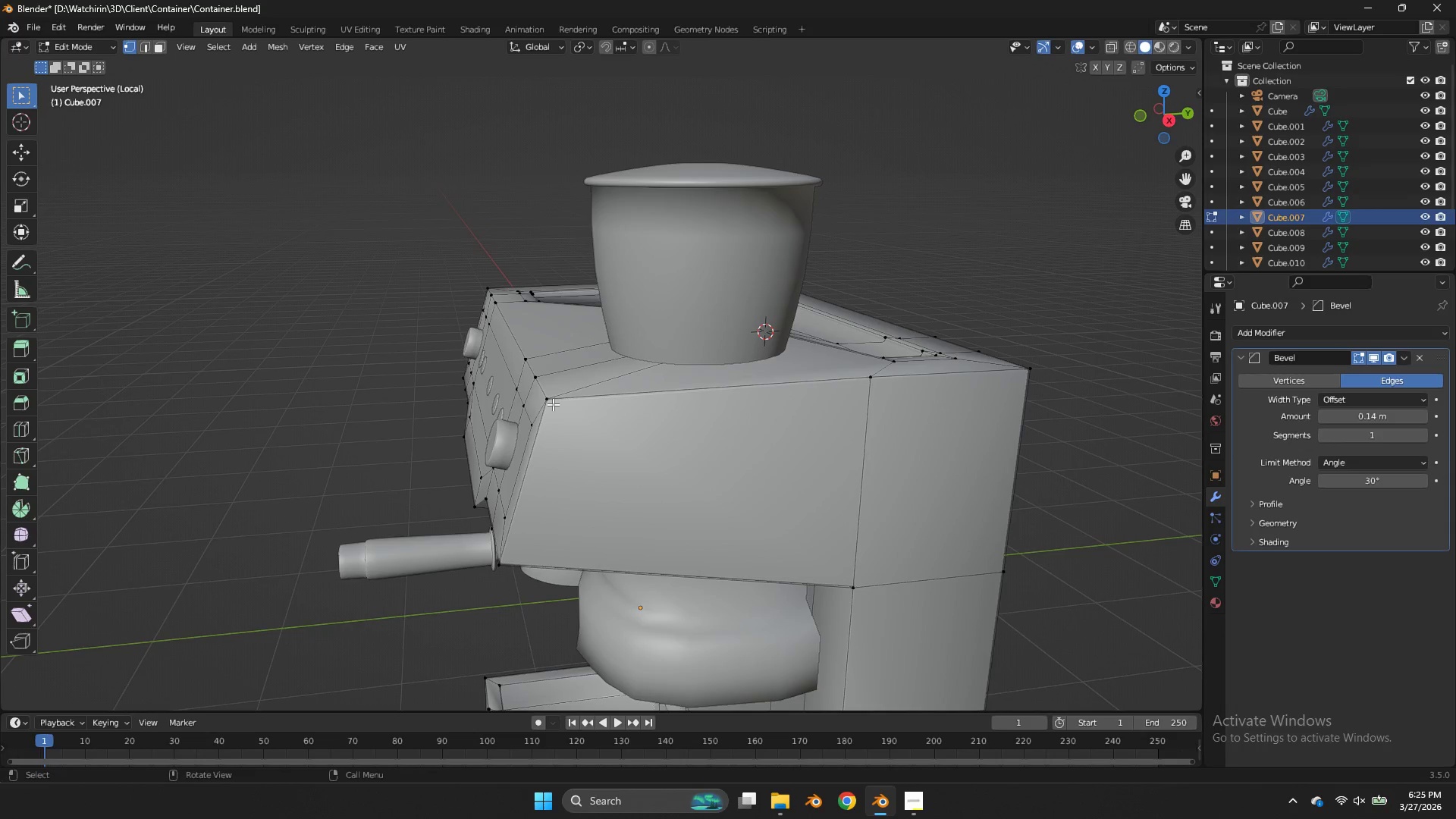 
left_click([553, 404])
 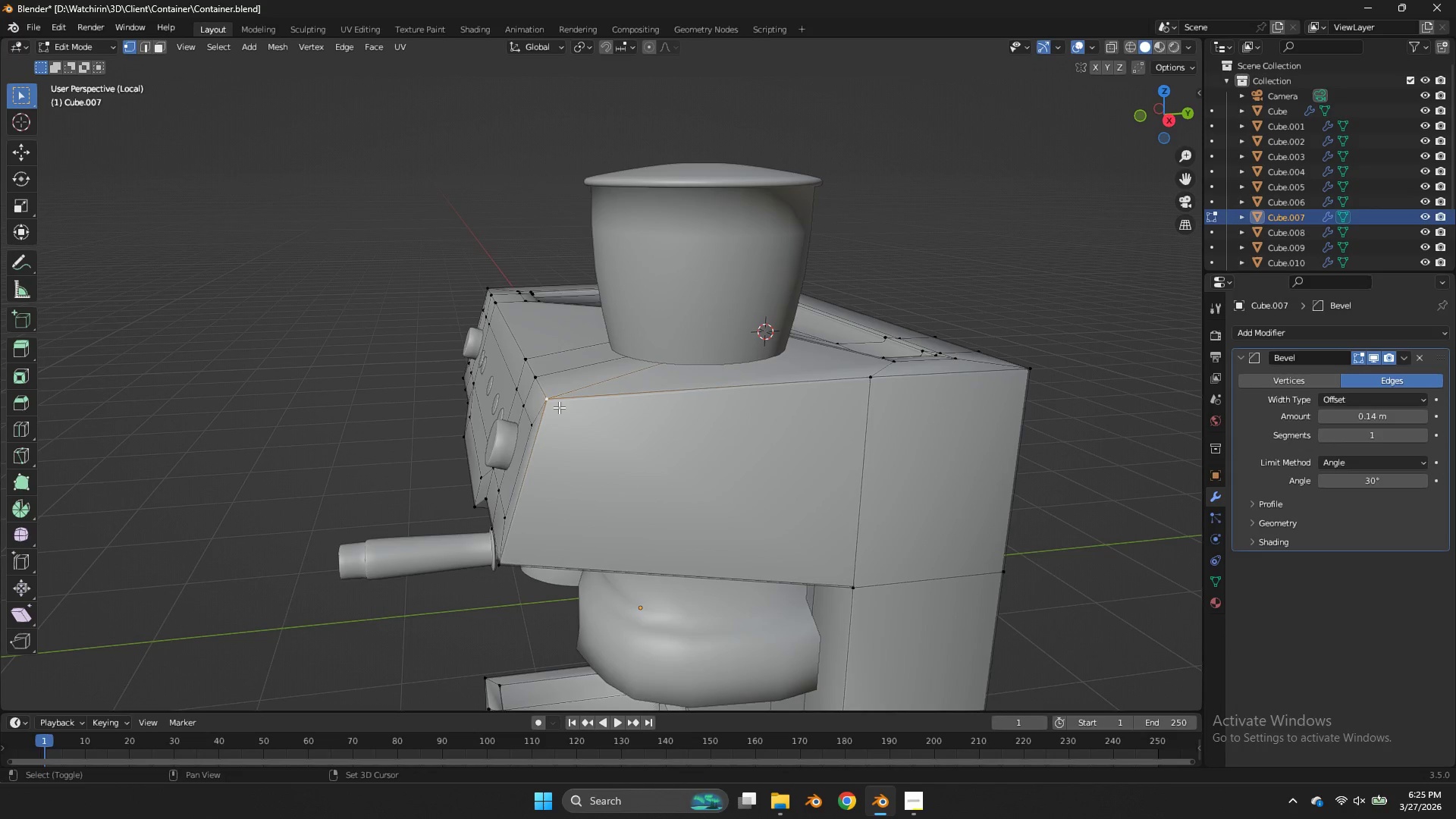 
key(Shift+S)
 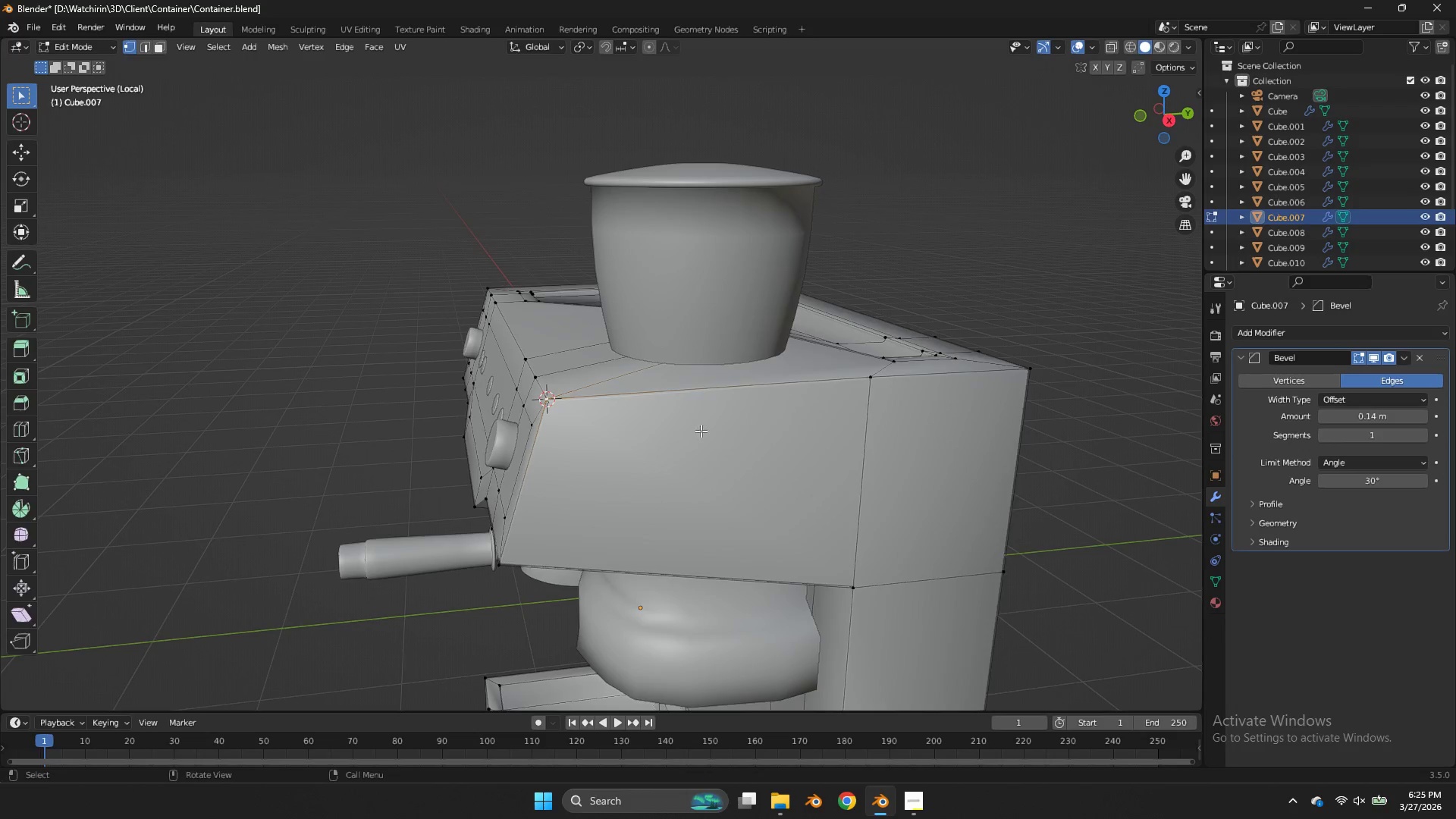 
key(Tab)
 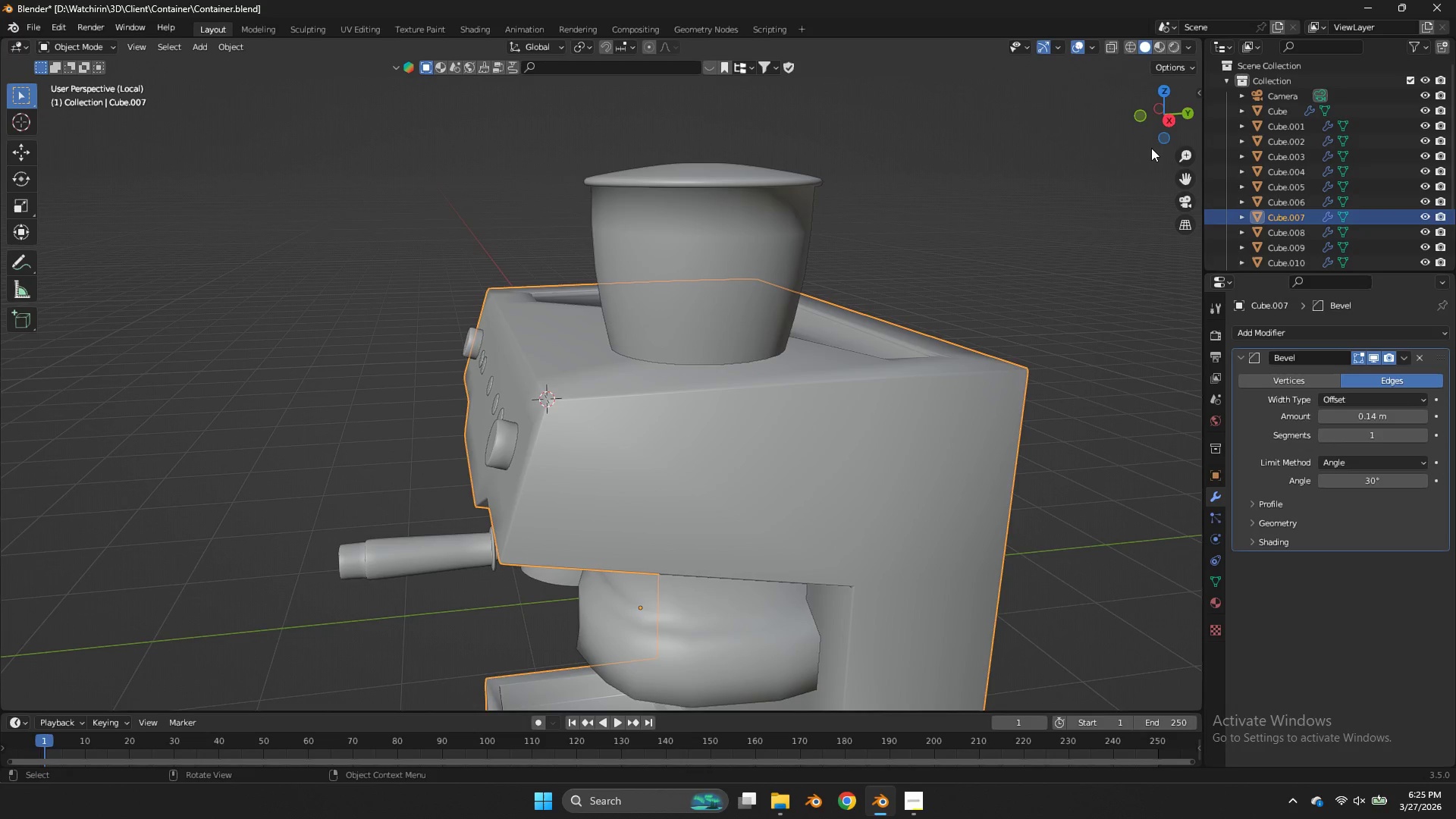 
left_click_drag(start_coordinate=[1160, 104], to_coordinate=[10, 109])
 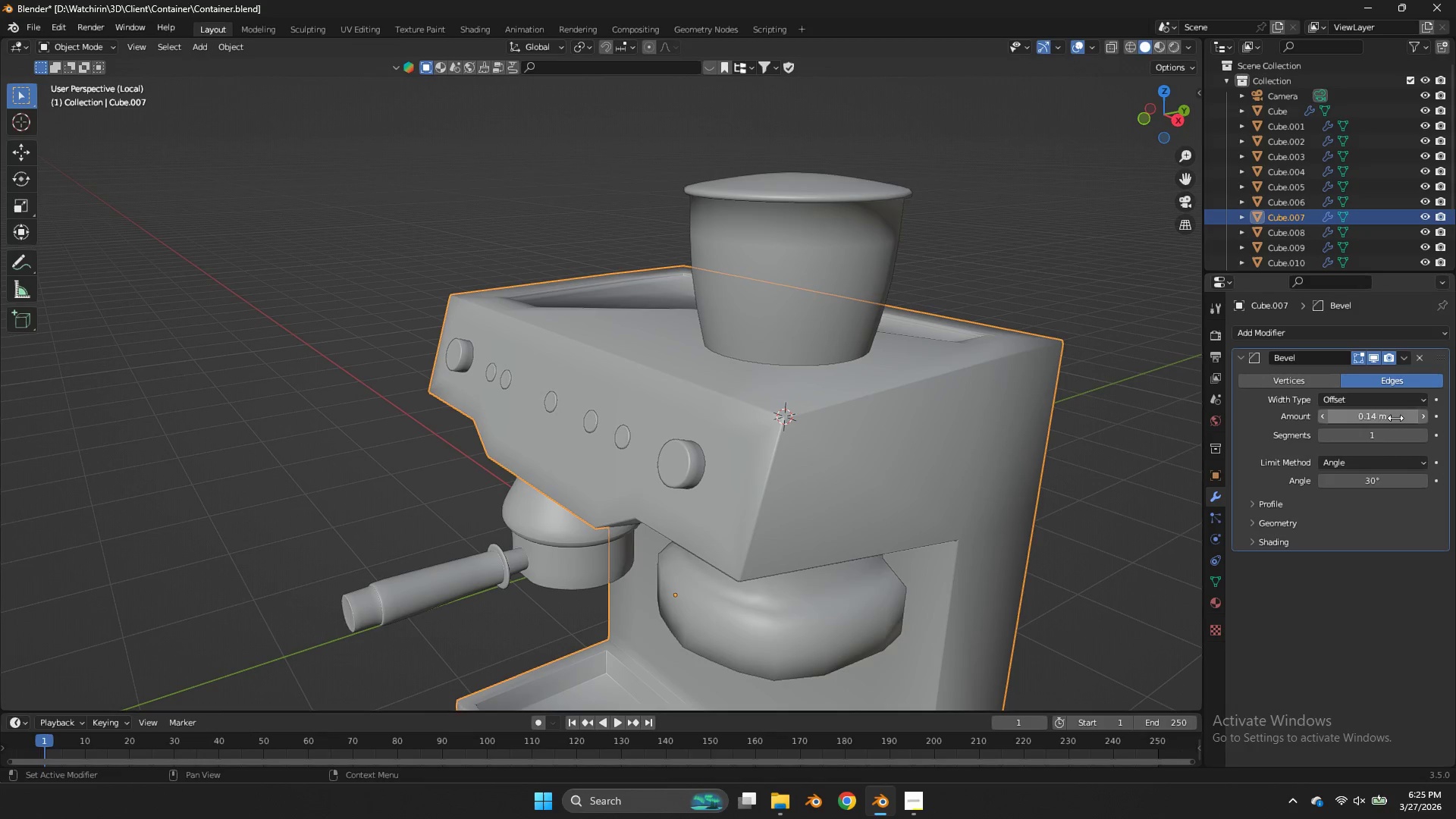 
left_click_drag(start_coordinate=[1382, 436], to_coordinate=[658, 434])
 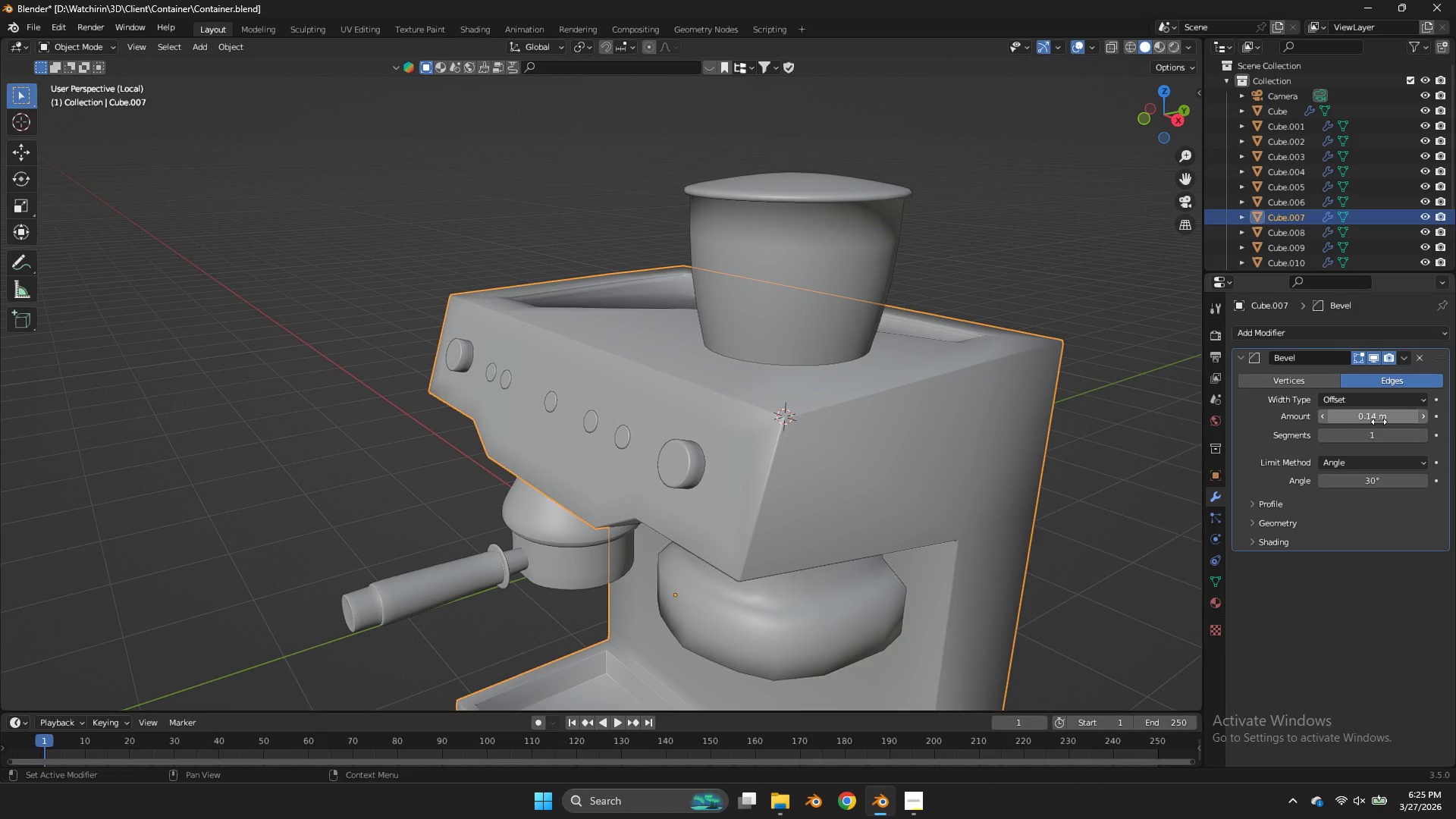 
left_click_drag(start_coordinate=[1379, 421], to_coordinate=[641, 419])
 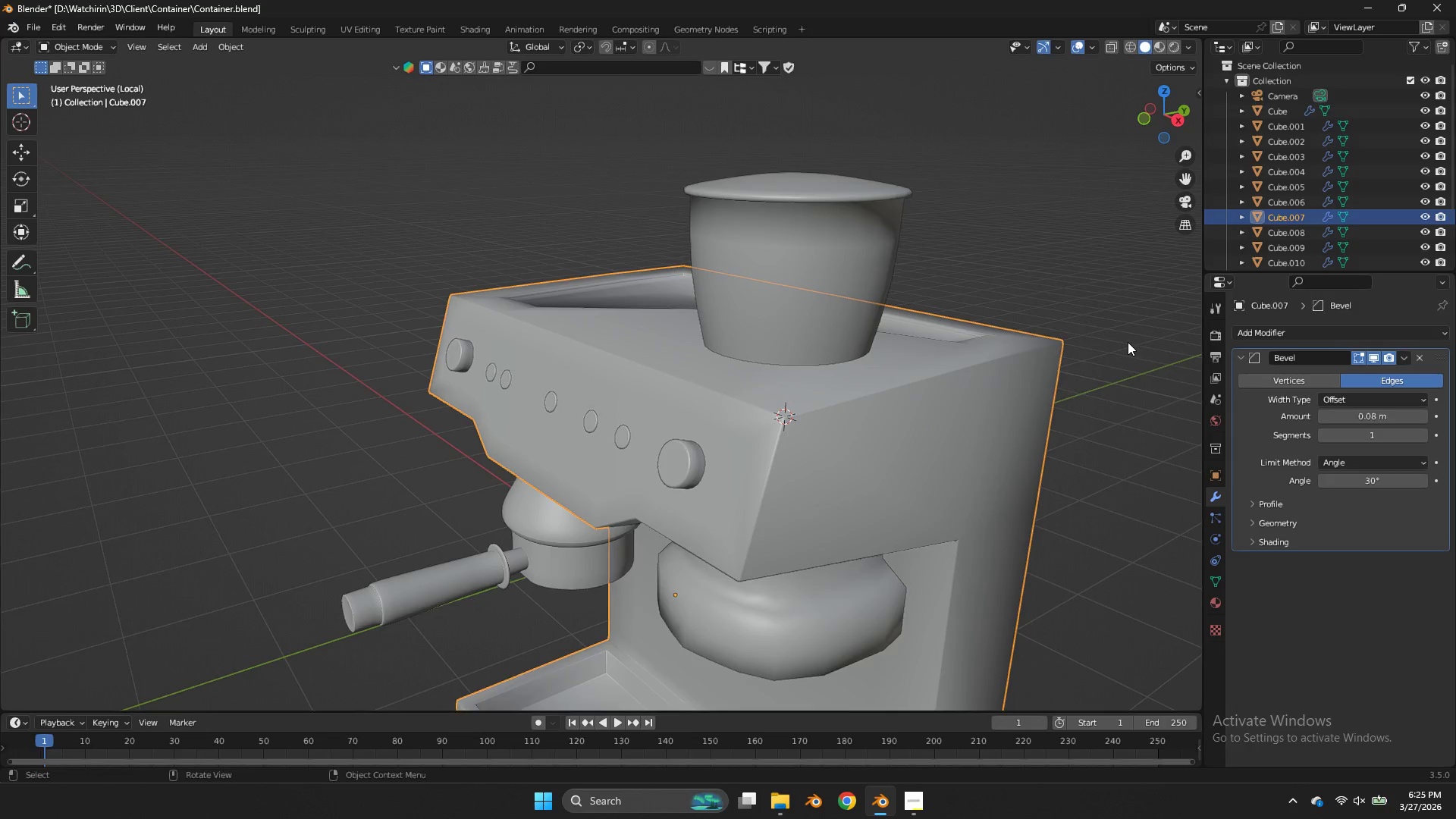 
scroll: coordinate [1128, 342], scroll_direction: up, amount: 1.0
 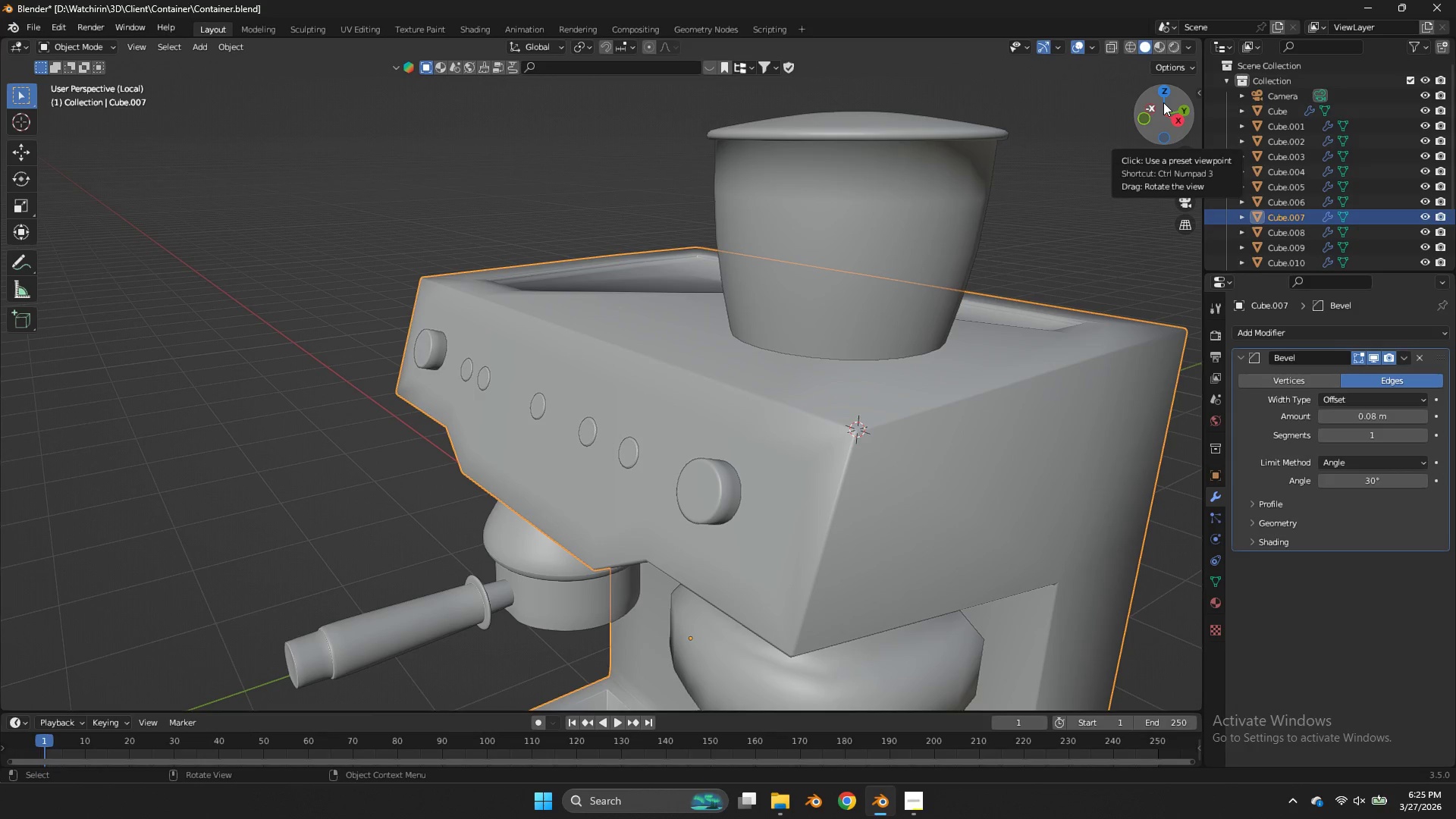 
left_click_drag(start_coordinate=[1163, 102], to_coordinate=[133, 108])
 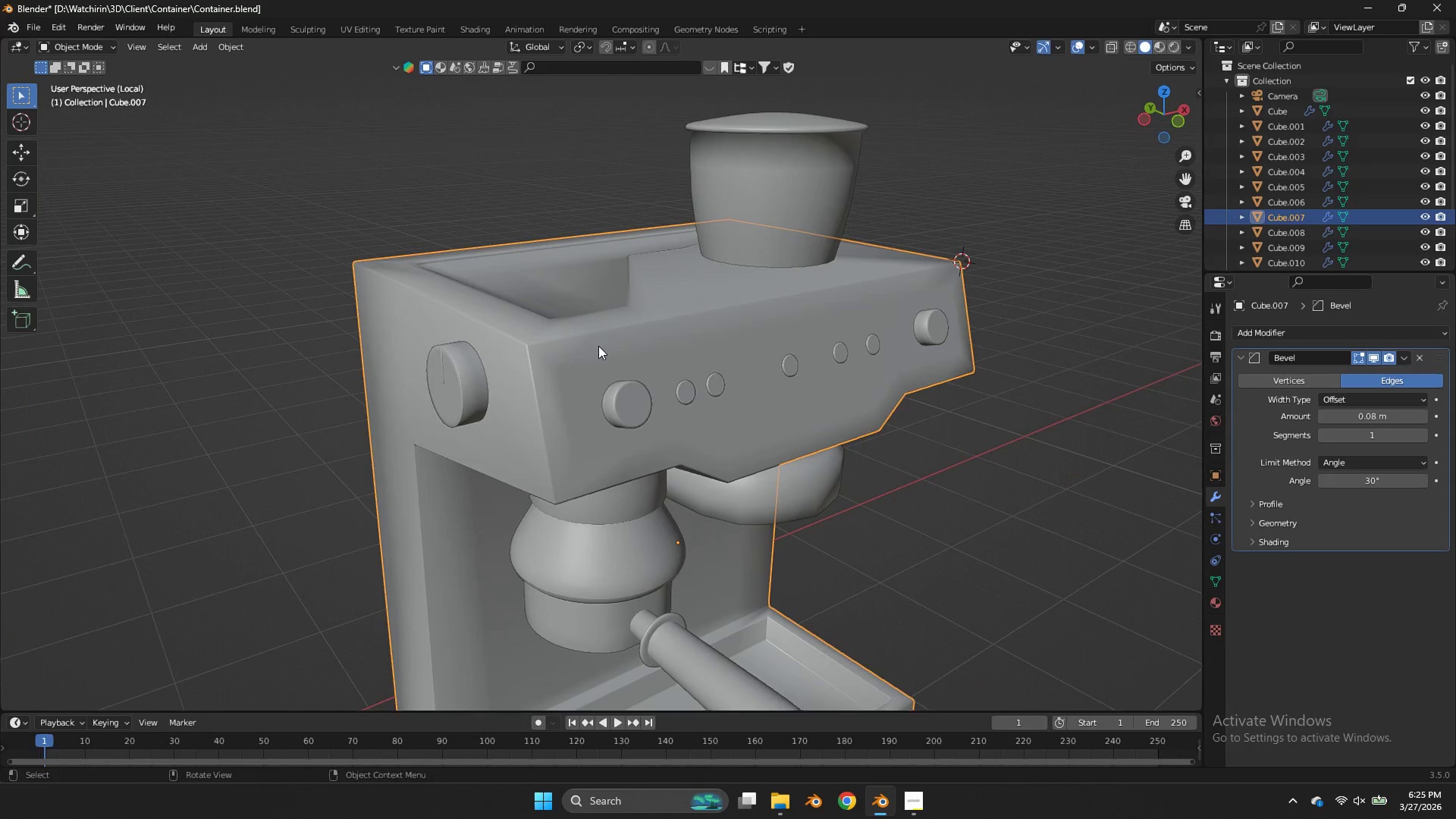 
left_click([577, 346])
 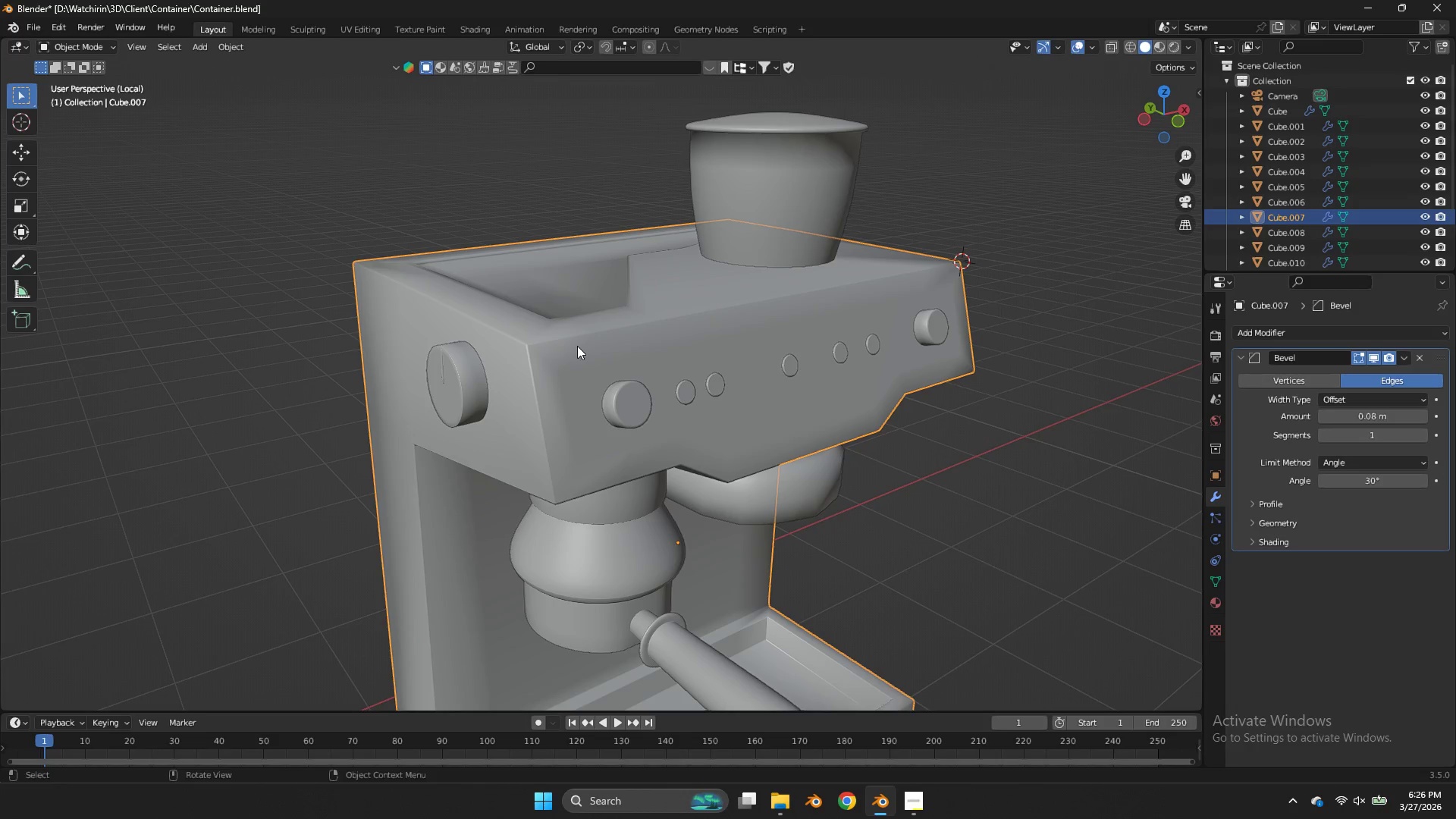 
key(Tab)
 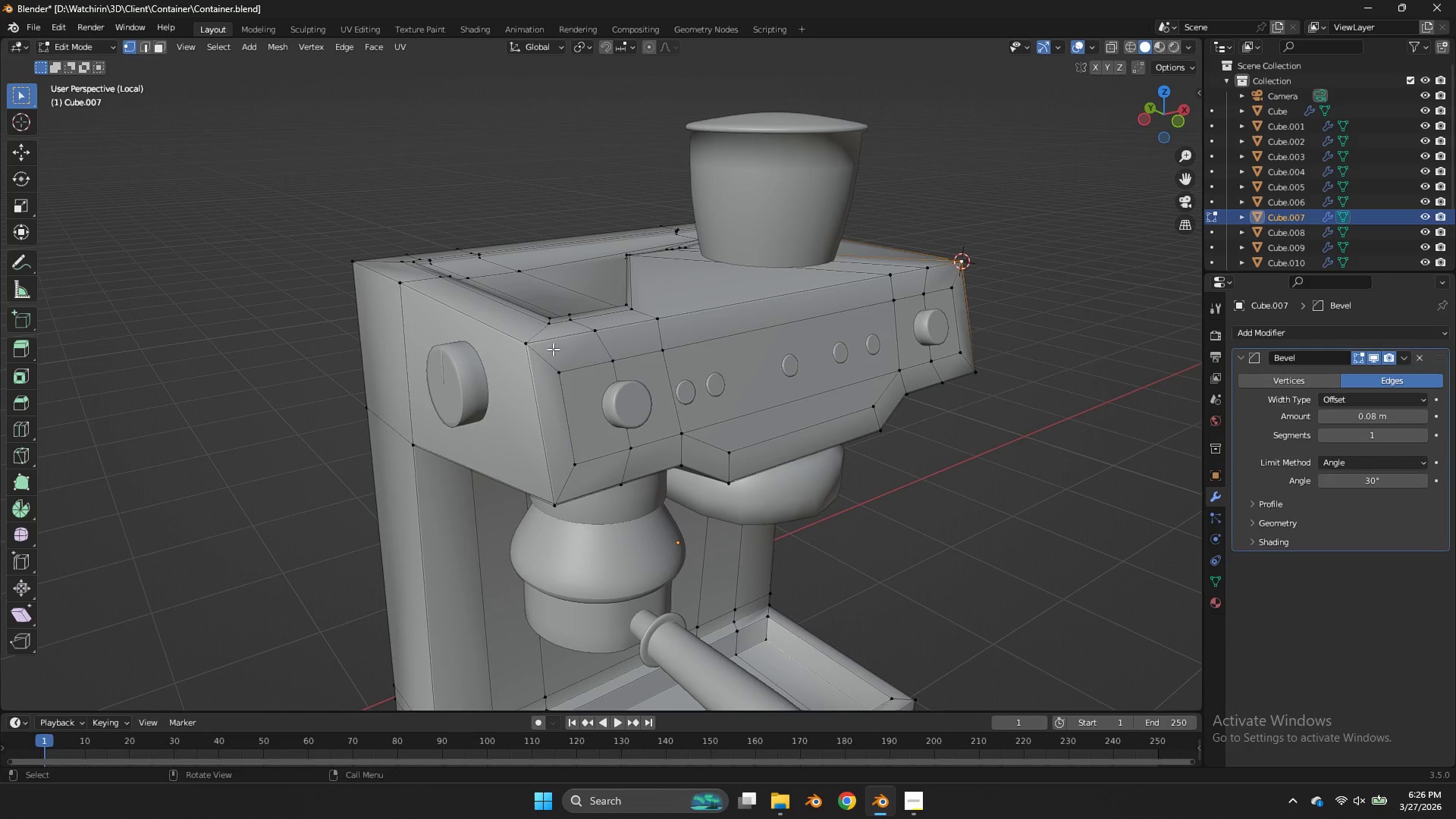 
hold_key(key=AltLeft, duration=3.12)
left_click([531, 347])
 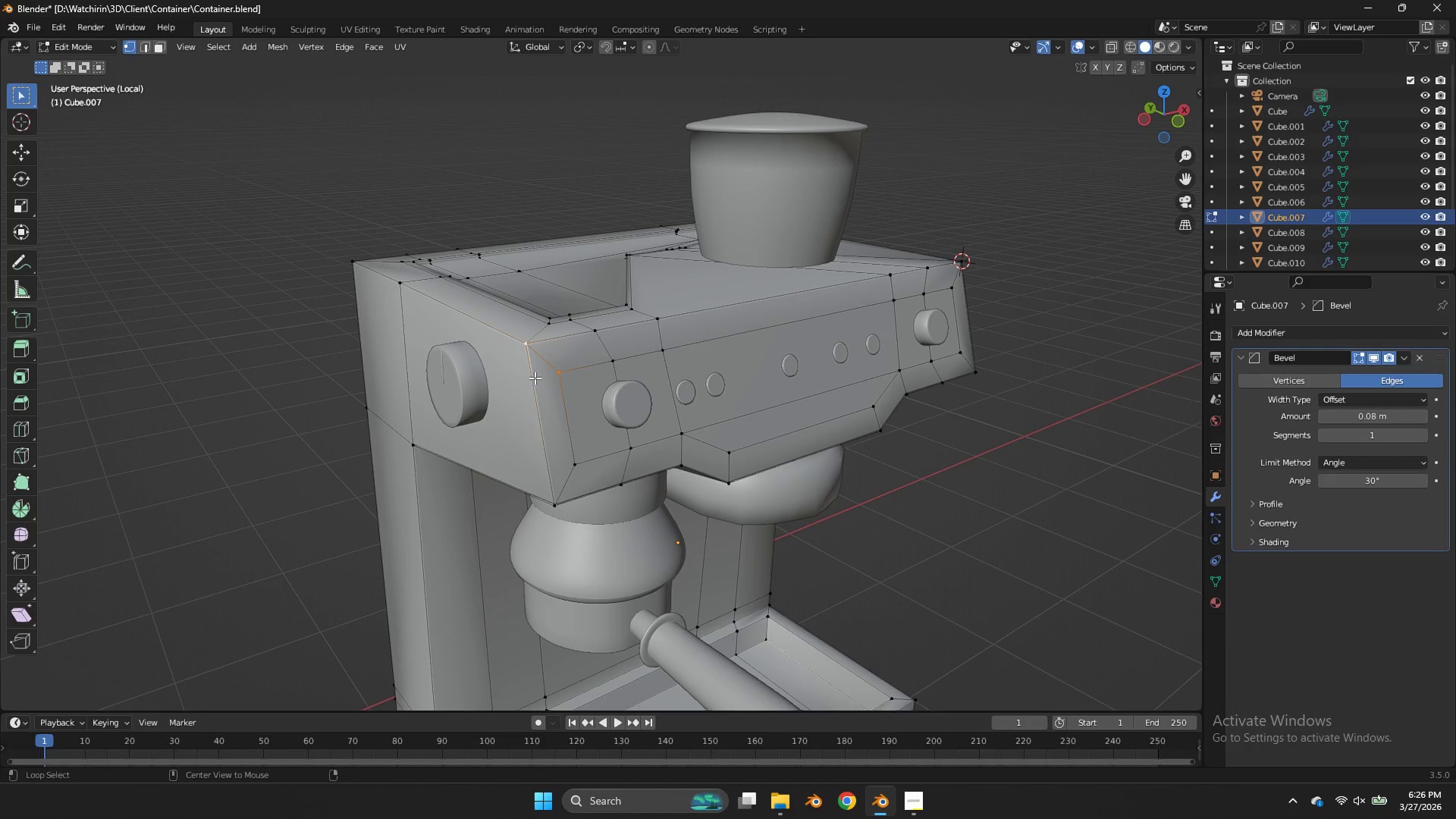 
left_click([535, 378])
 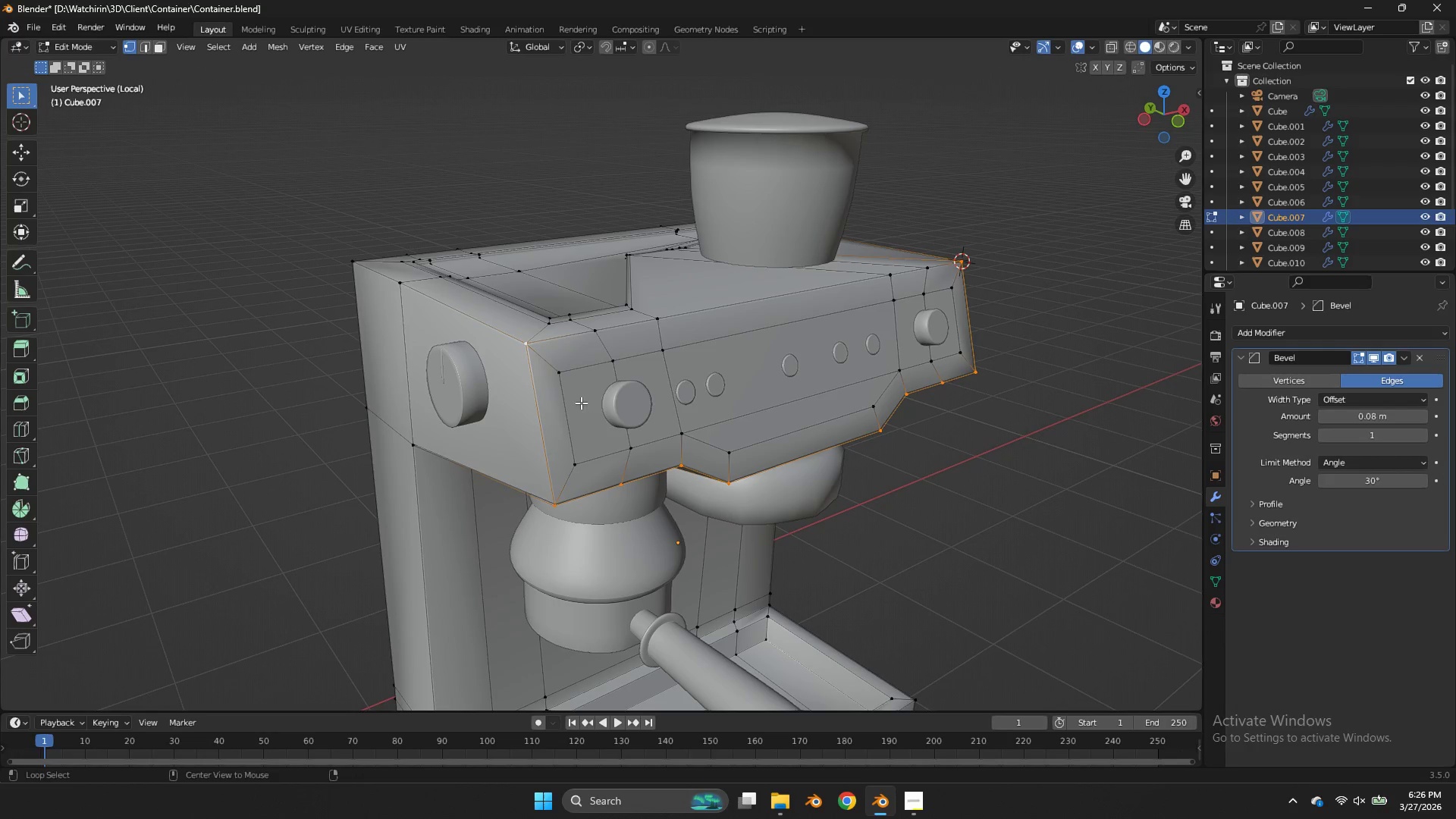 
hold_key(key=ShiftLeft, duration=1.44)
left_click([639, 317])
 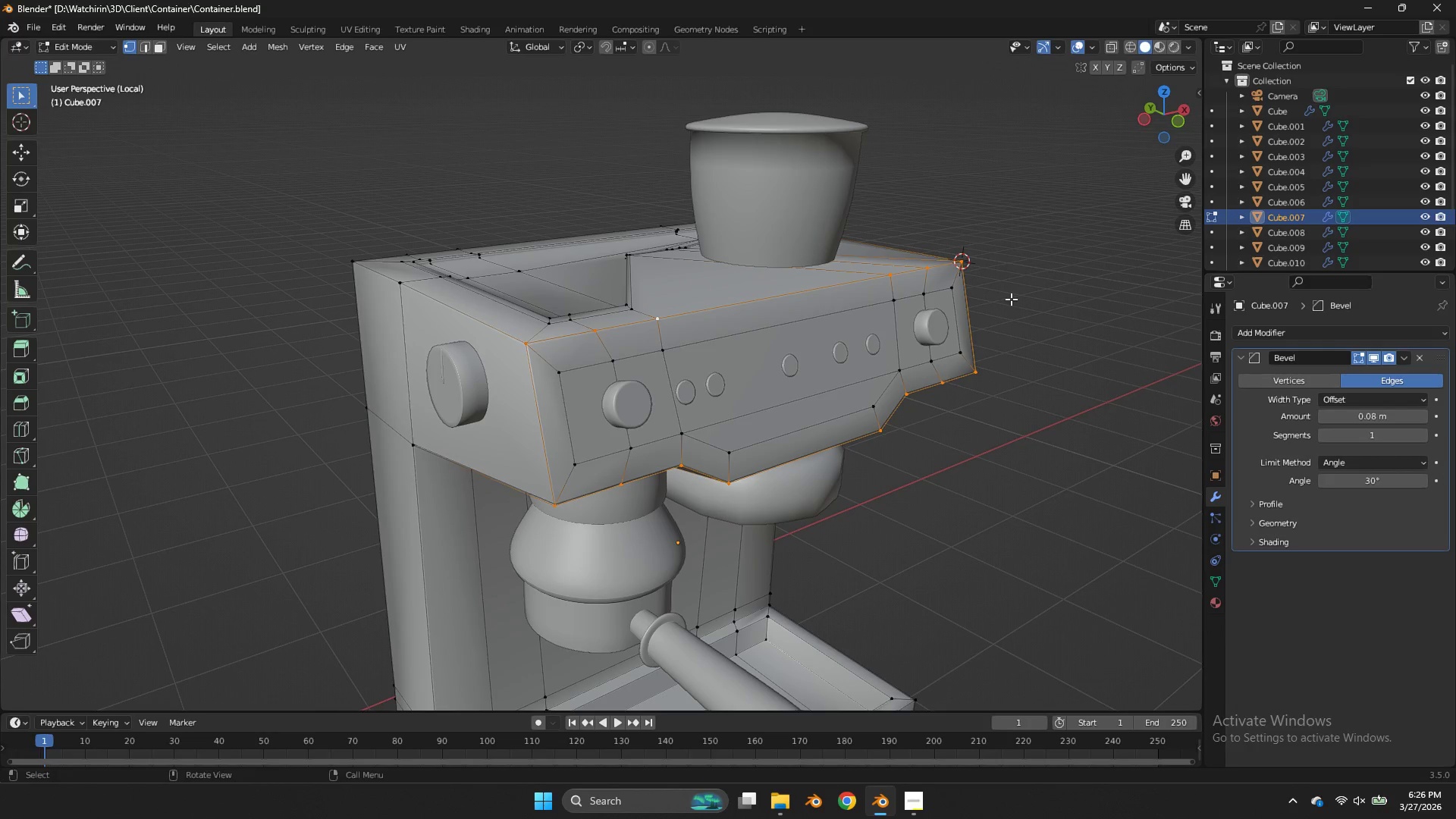 
key(Control+B)
 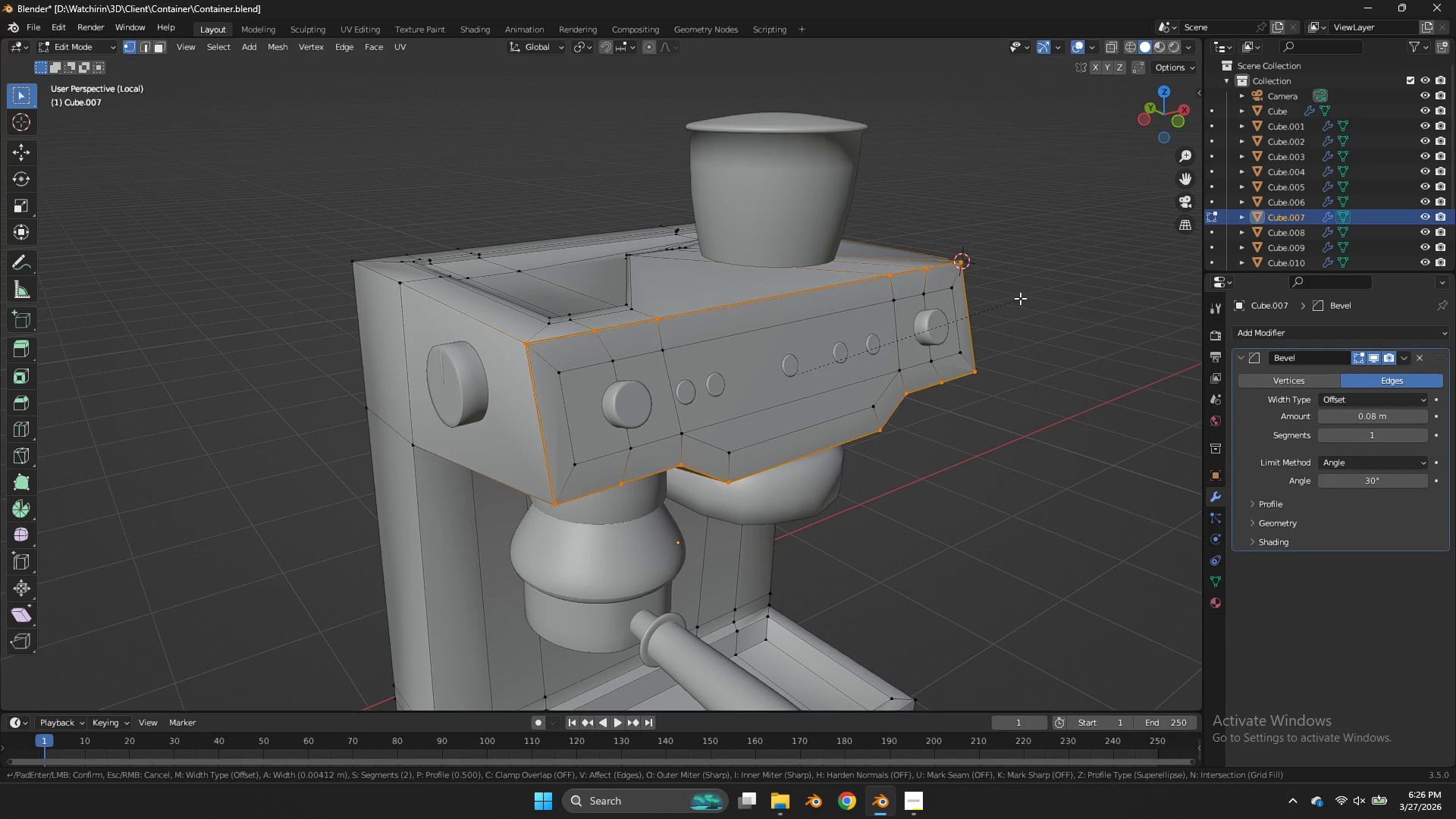 
hold_key(key=ShiftLeft, duration=3.95)
scroll: coordinate [1124, 249], scroll_direction: down, amount: 1.0
 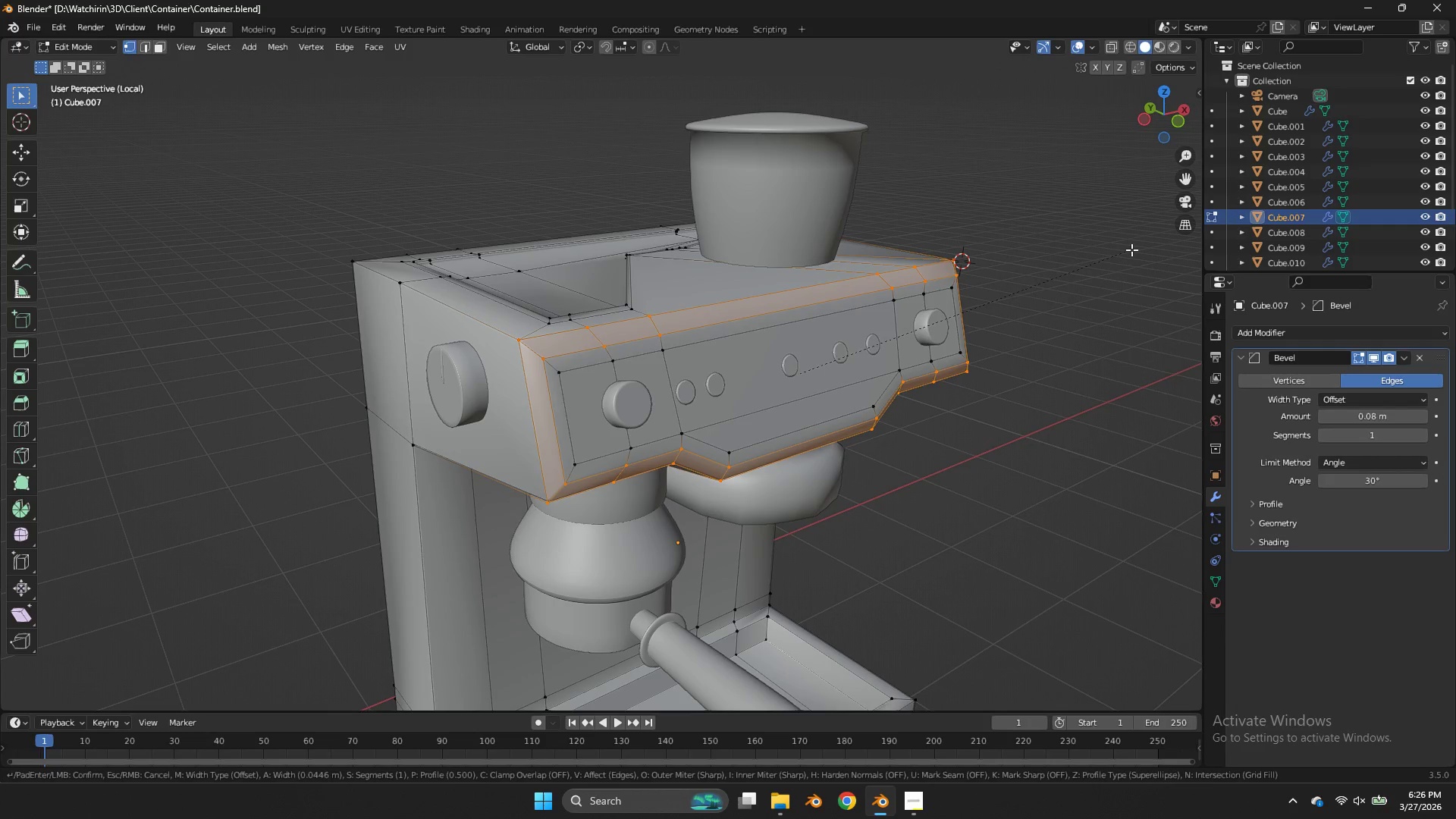 
left_click([1134, 249])
 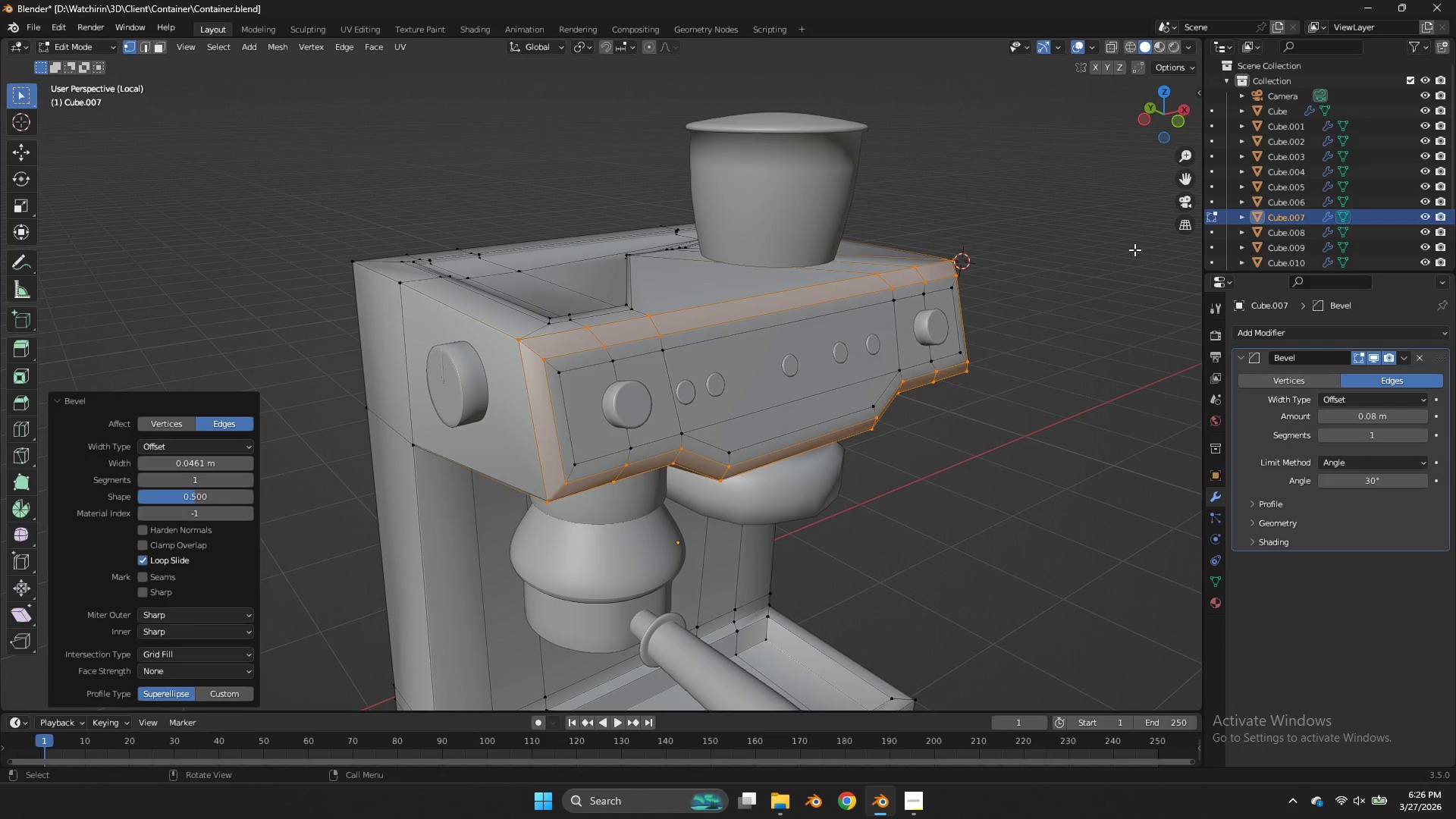 
key(Tab)
 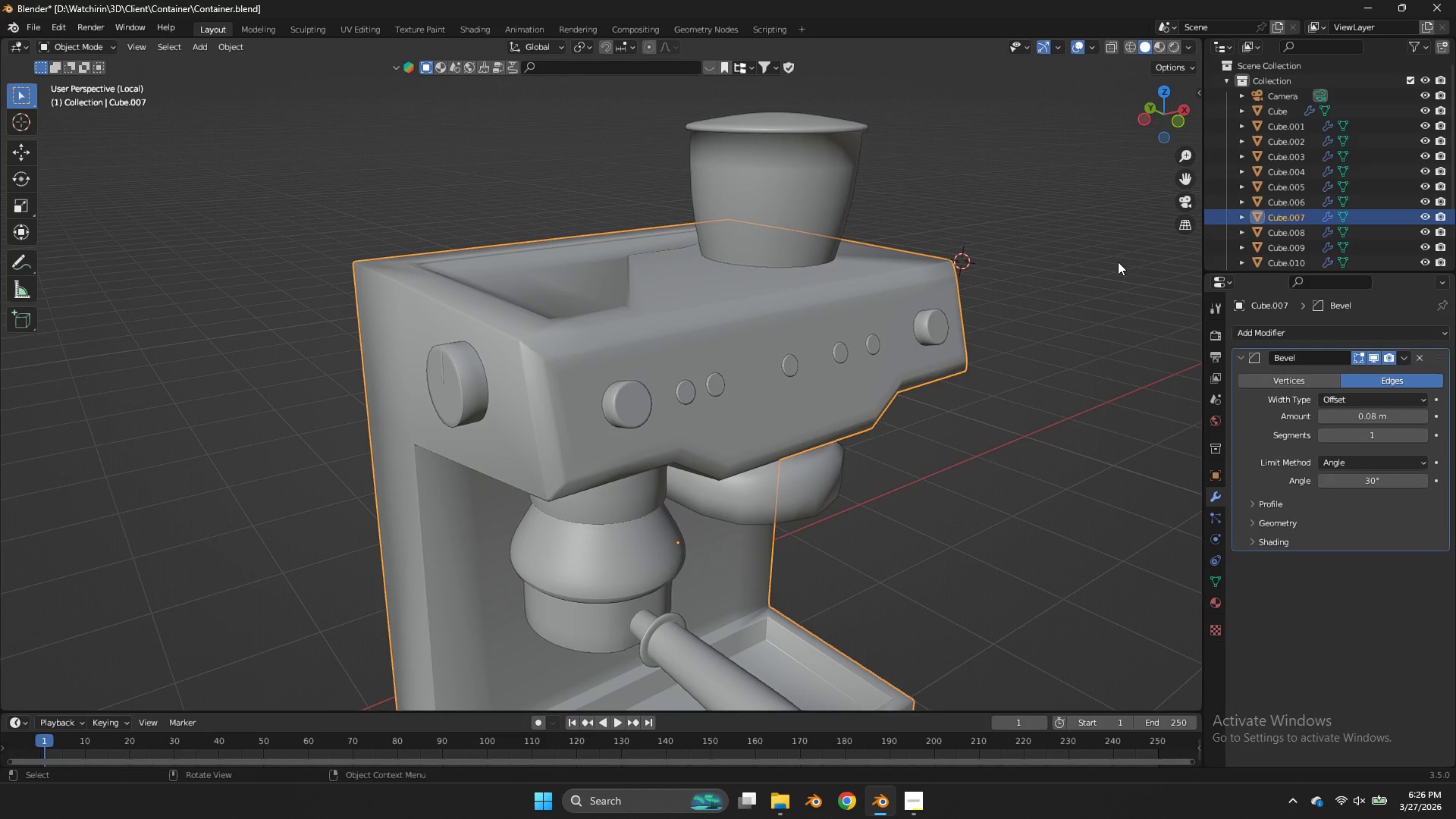 
left_click([1118, 262])
 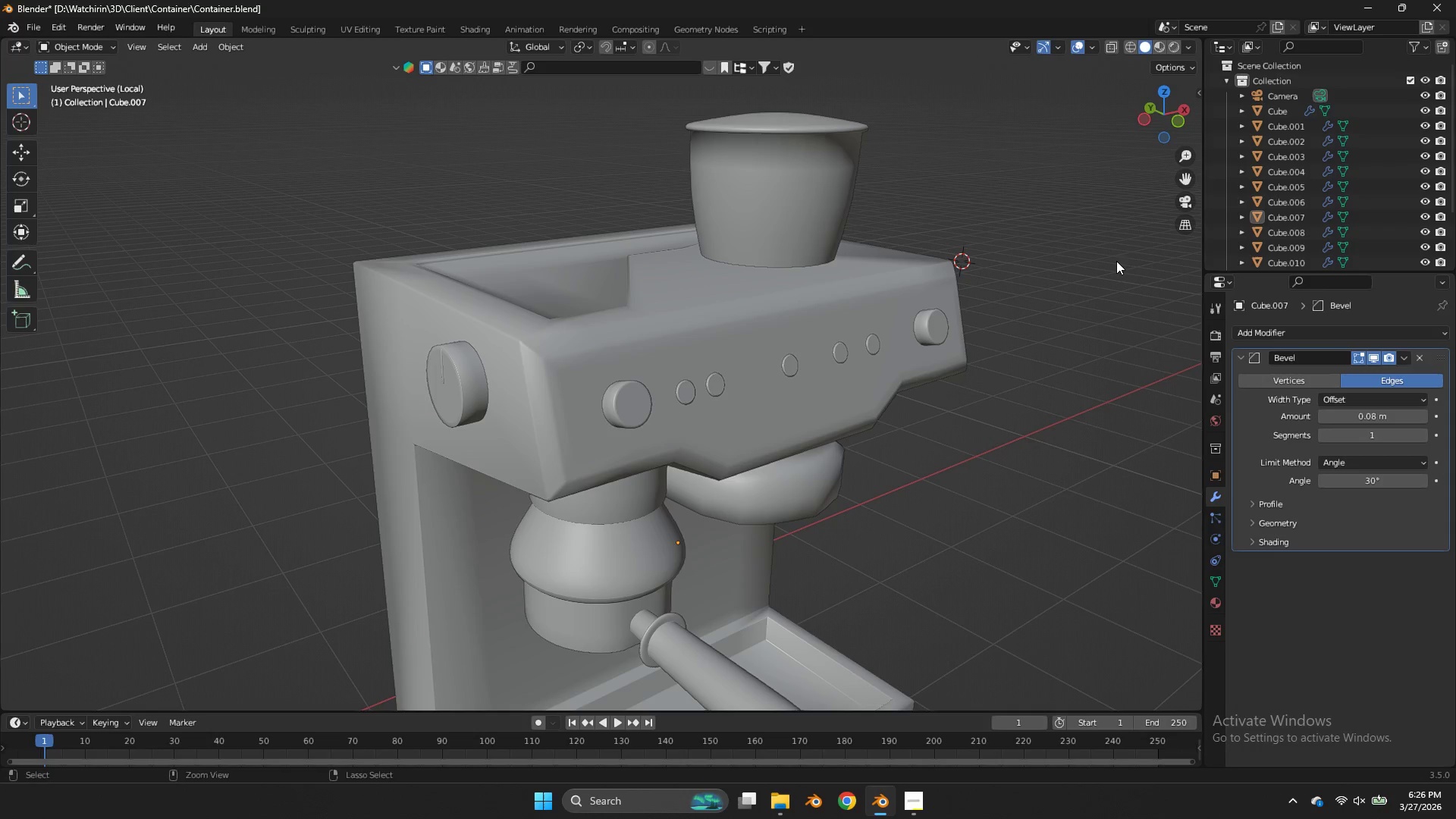 
key(Control+S)
 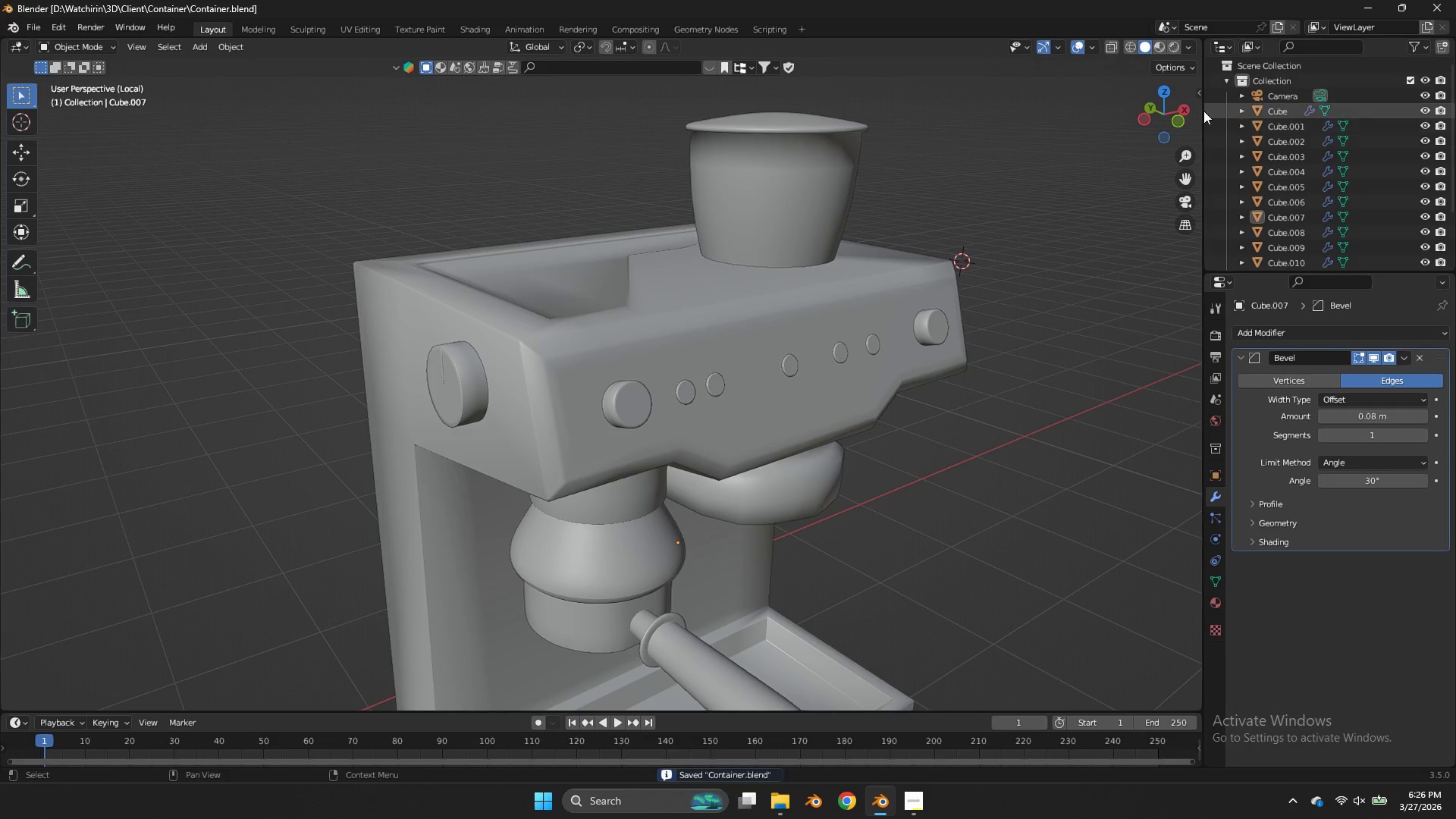 
left_click_drag(start_coordinate=[1195, 111], to_coordinate=[1134, 124])
 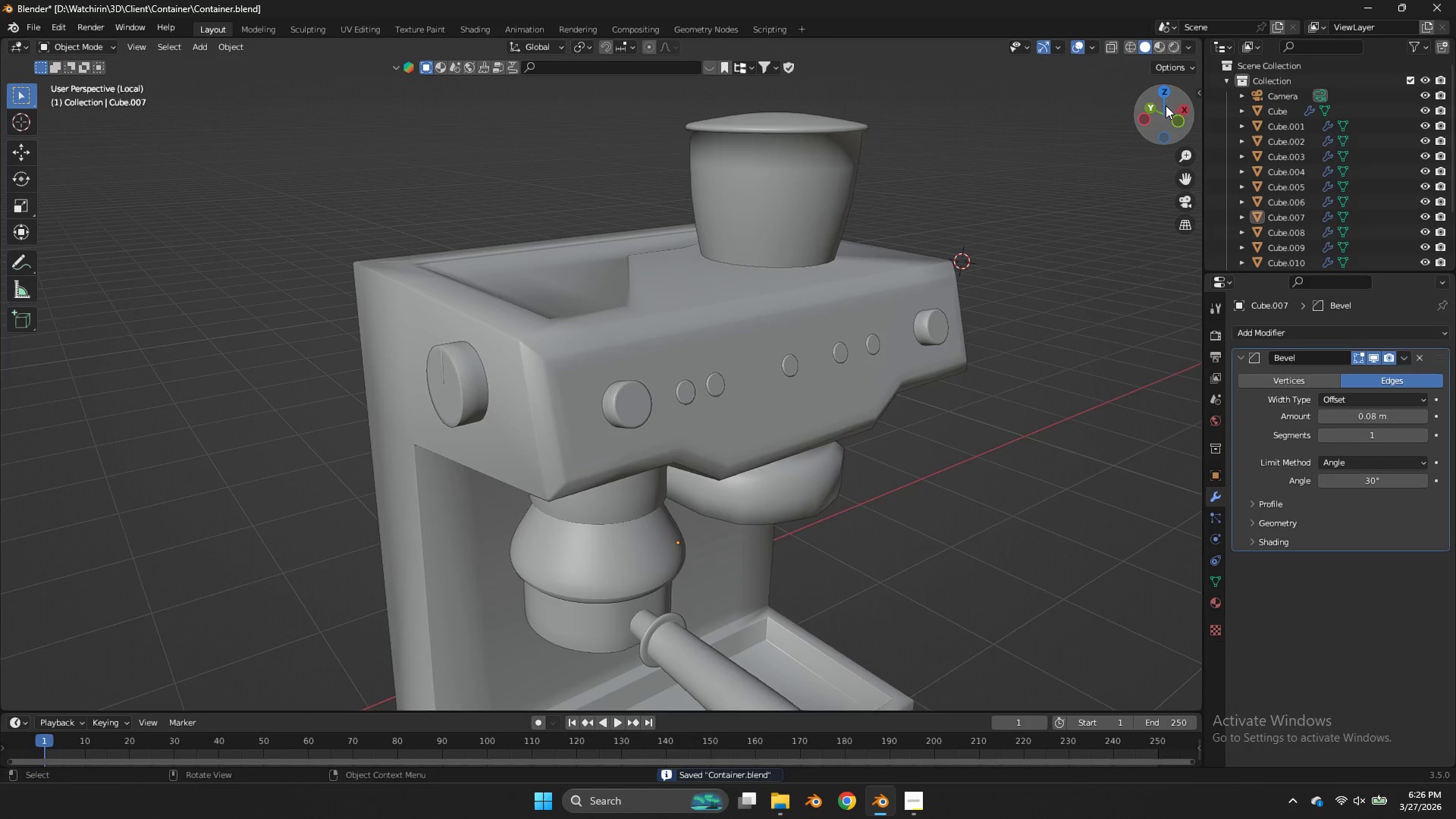 
left_click_drag(start_coordinate=[1166, 105], to_coordinate=[971, 86])
 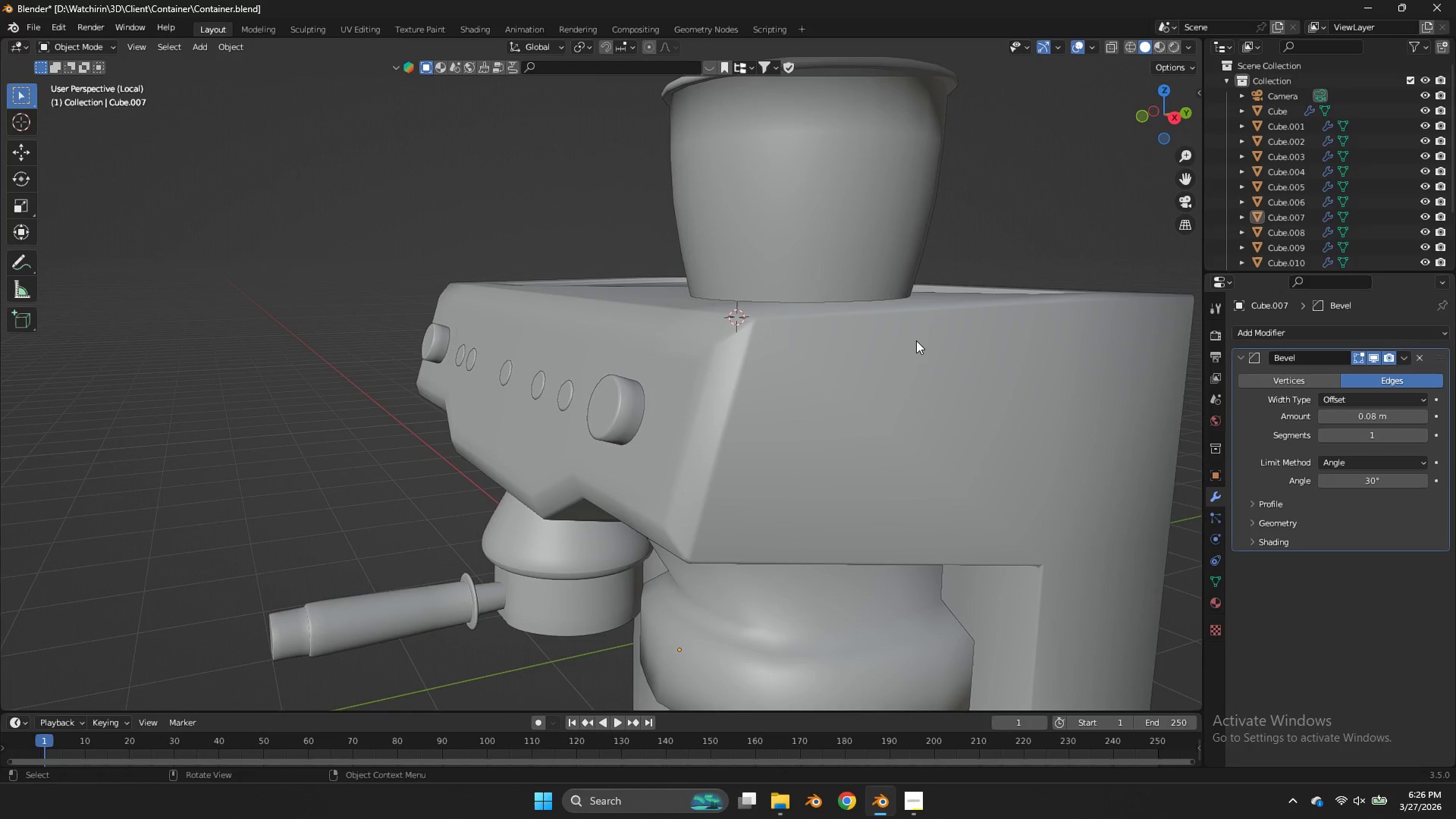 
key(Shift+A)
 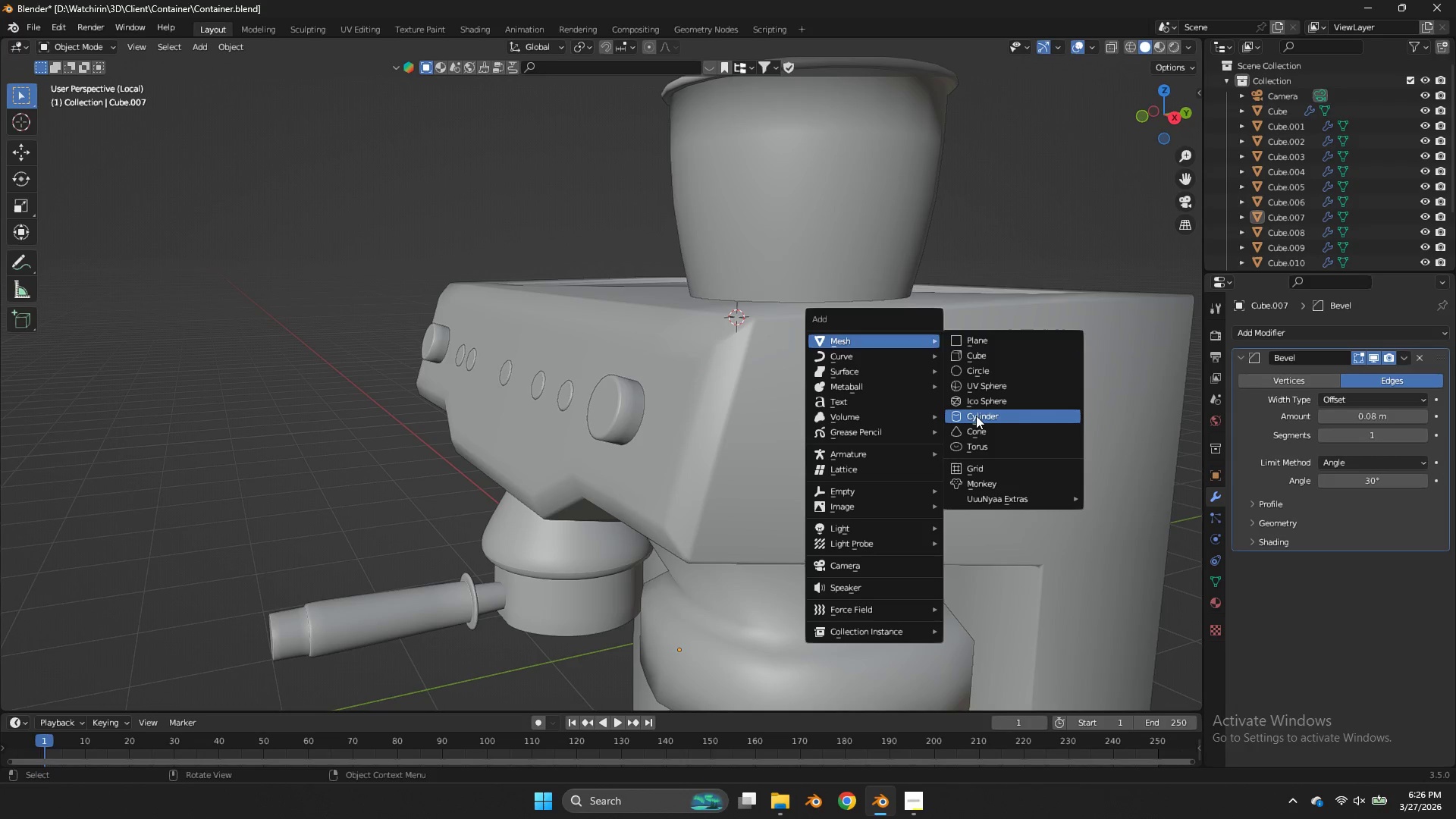 
left_click([984, 414])
 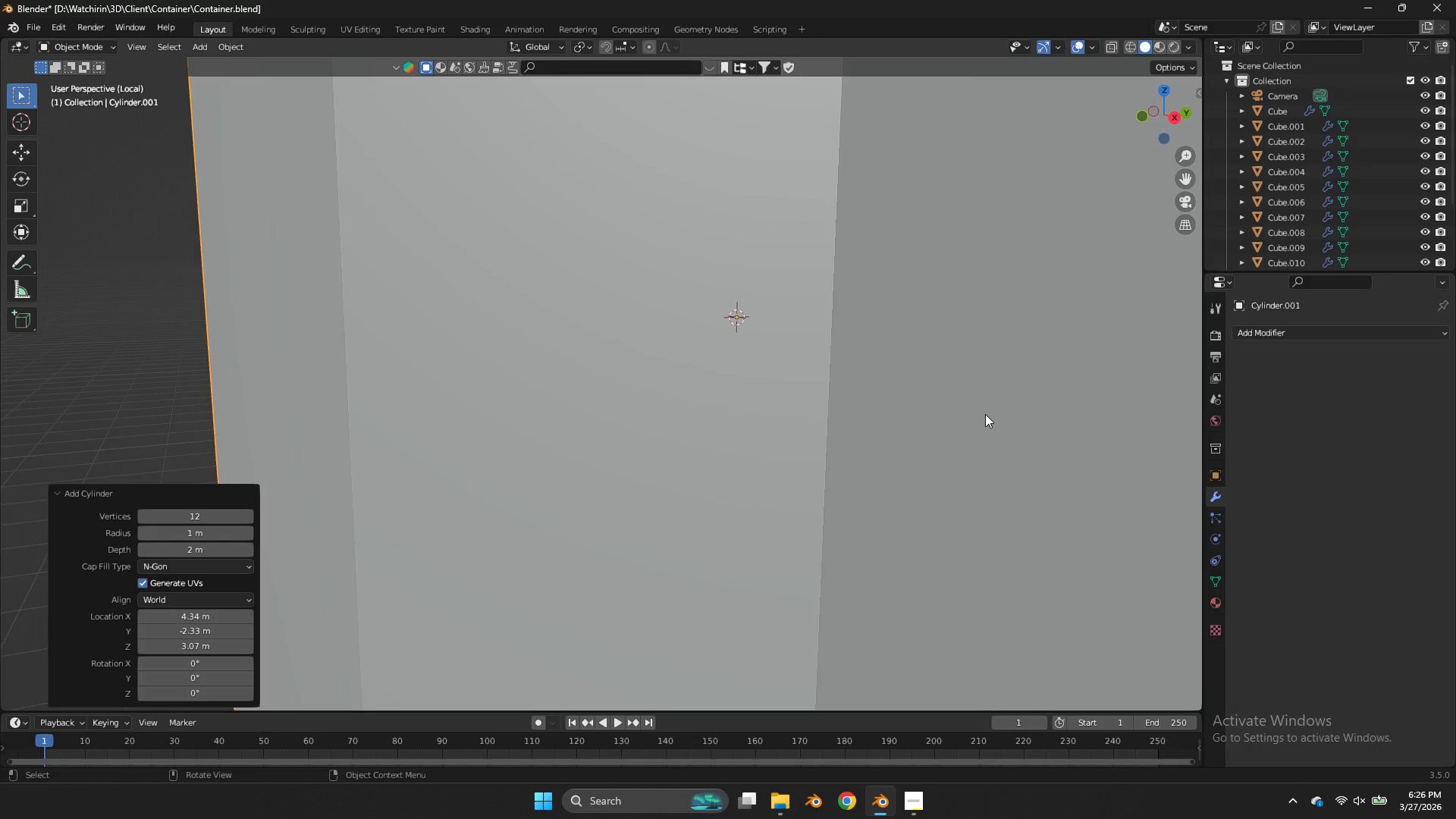 
scroll: coordinate [985, 414], scroll_direction: down, amount: 4.0
 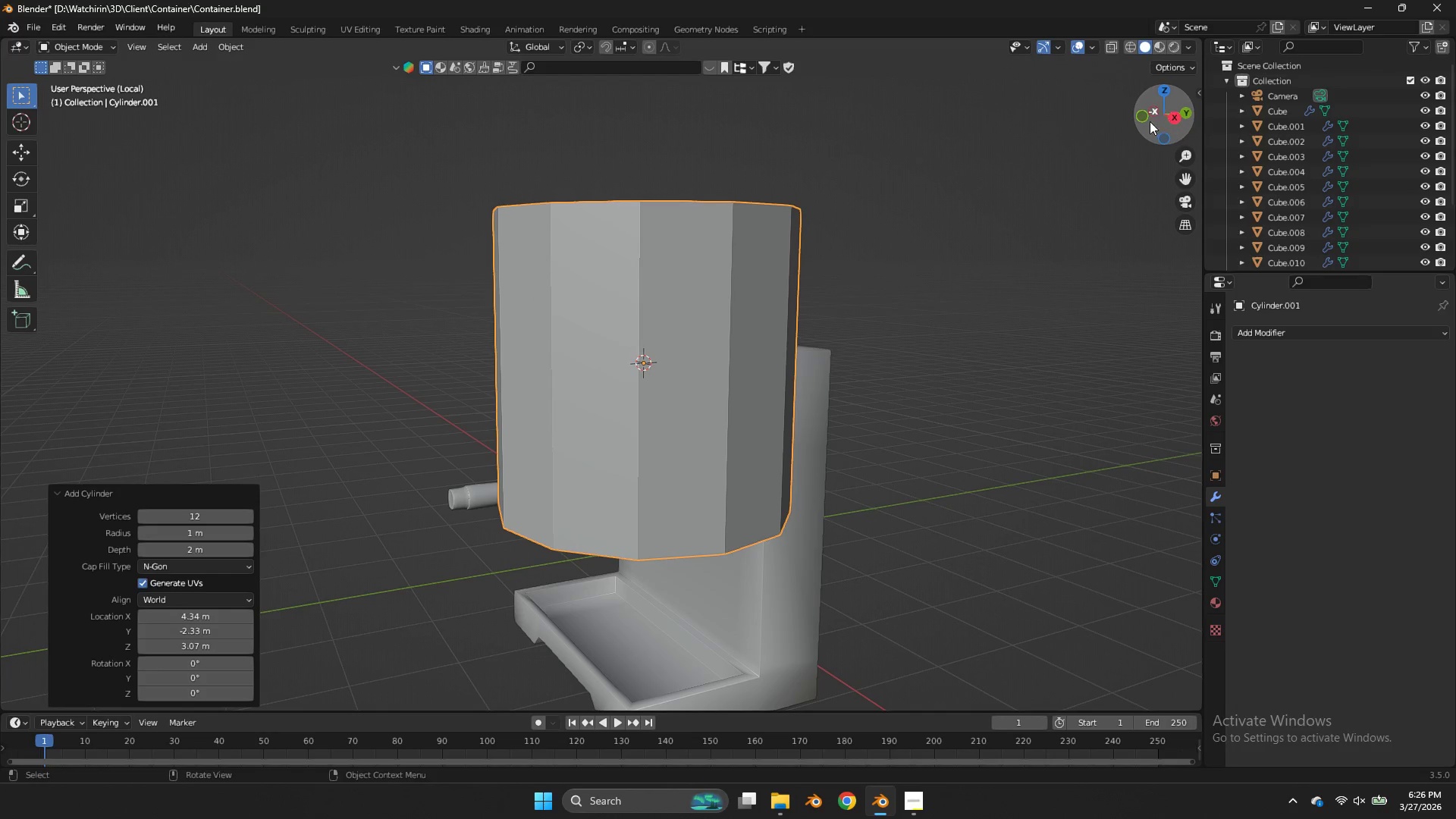 
left_click([1140, 118])
 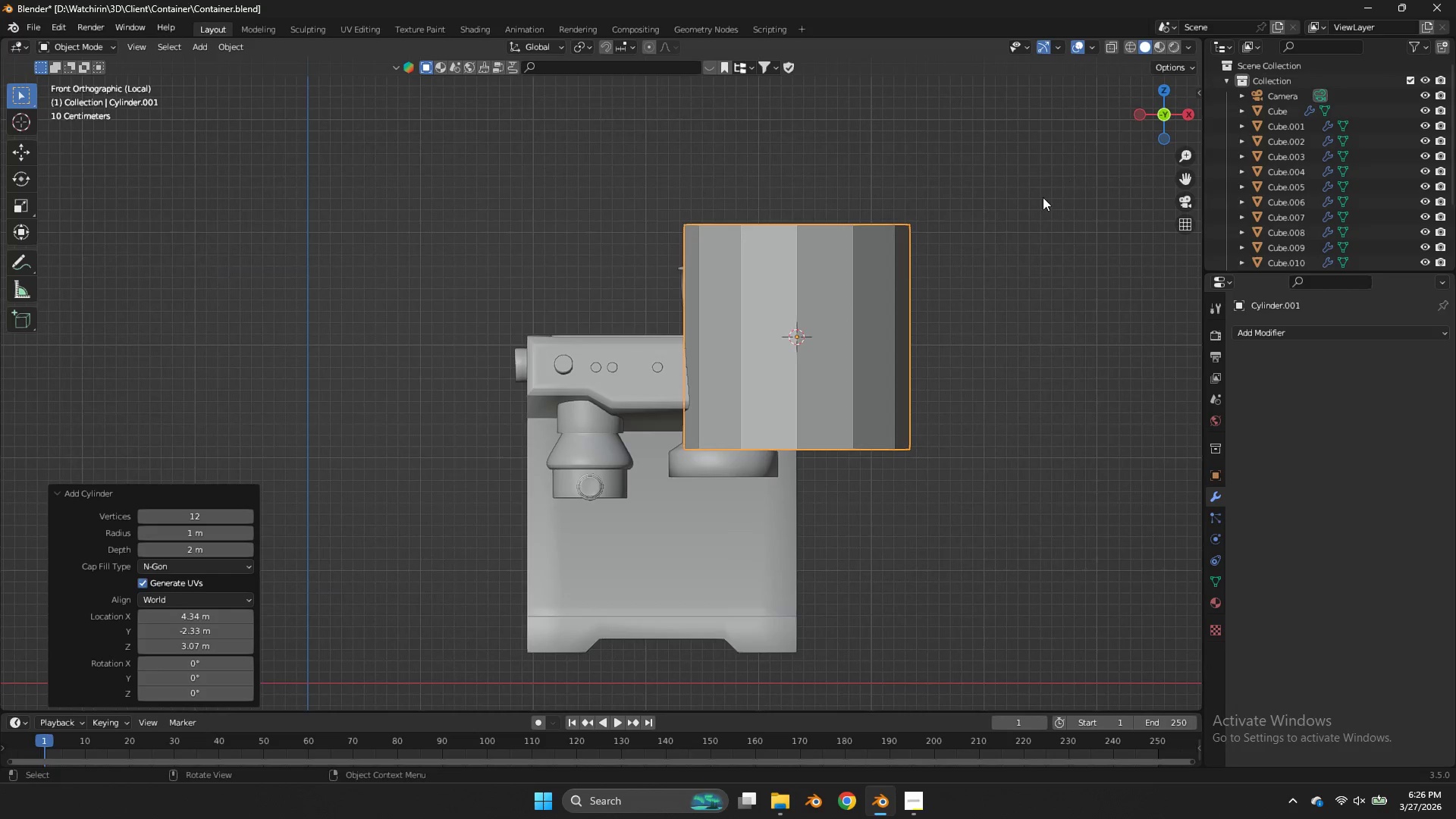 
key(R)
 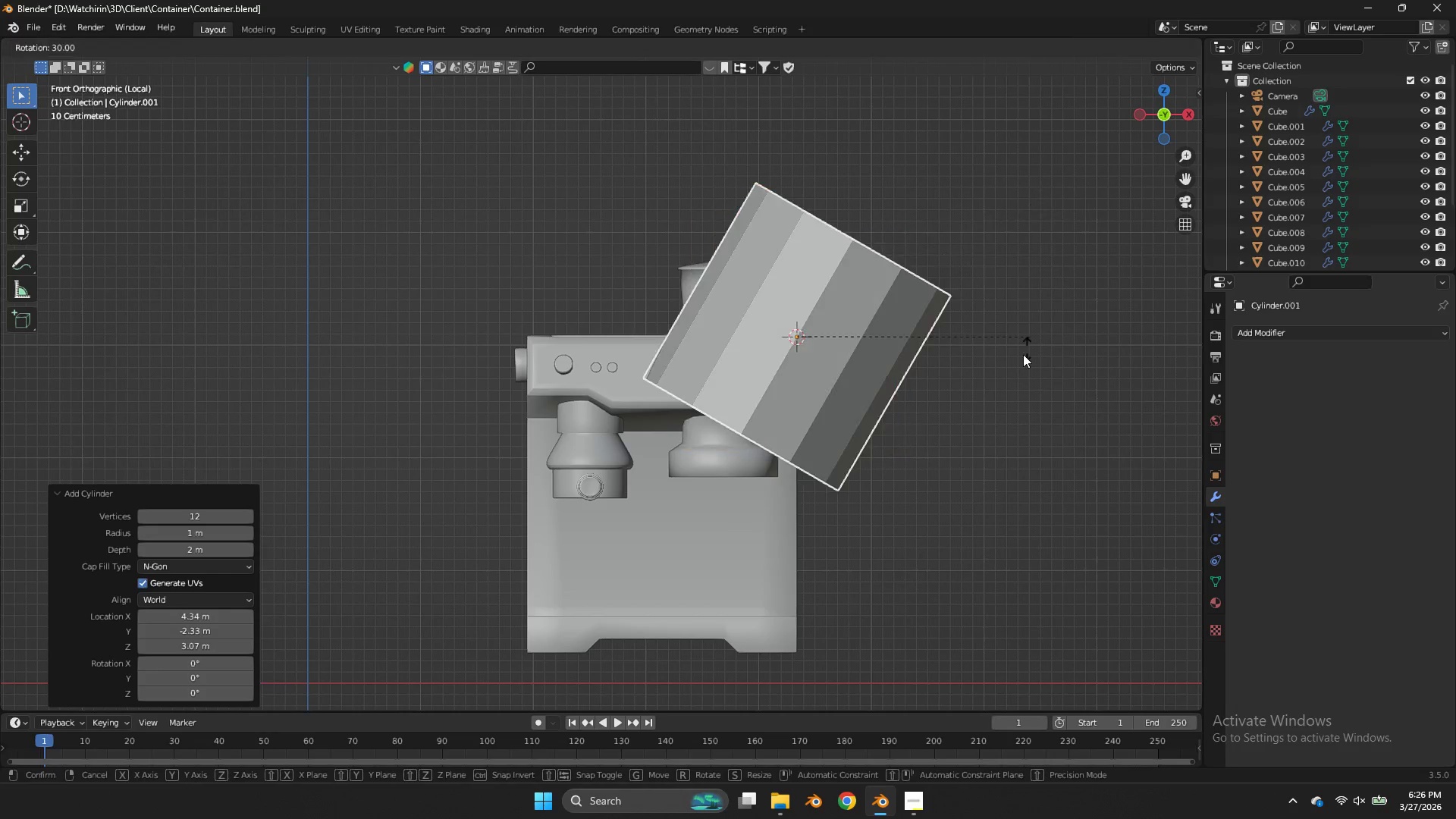 
hold_key(key=ControlLeft, duration=1.47)
left_click([873, 469])
 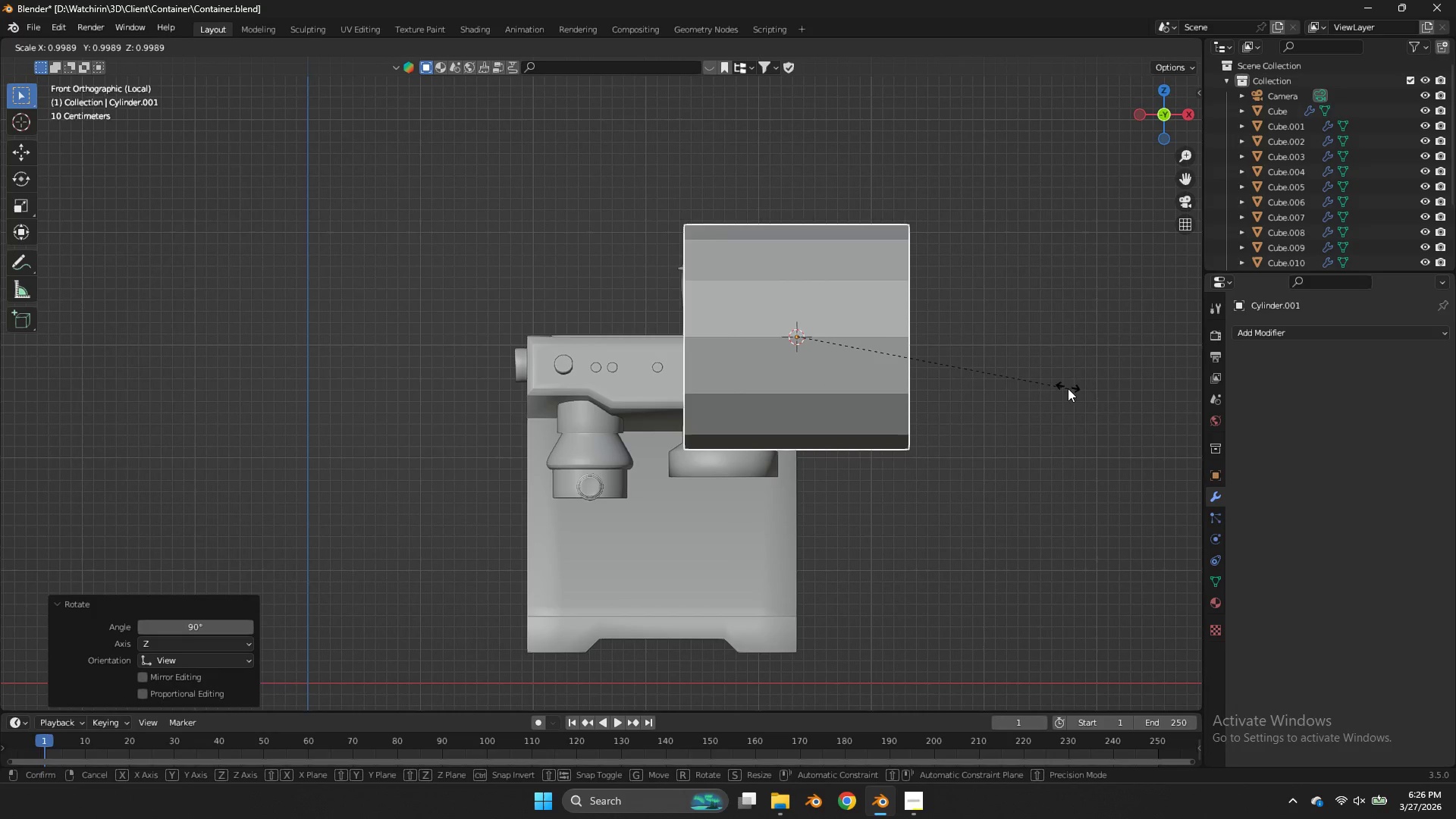 
key(S)
 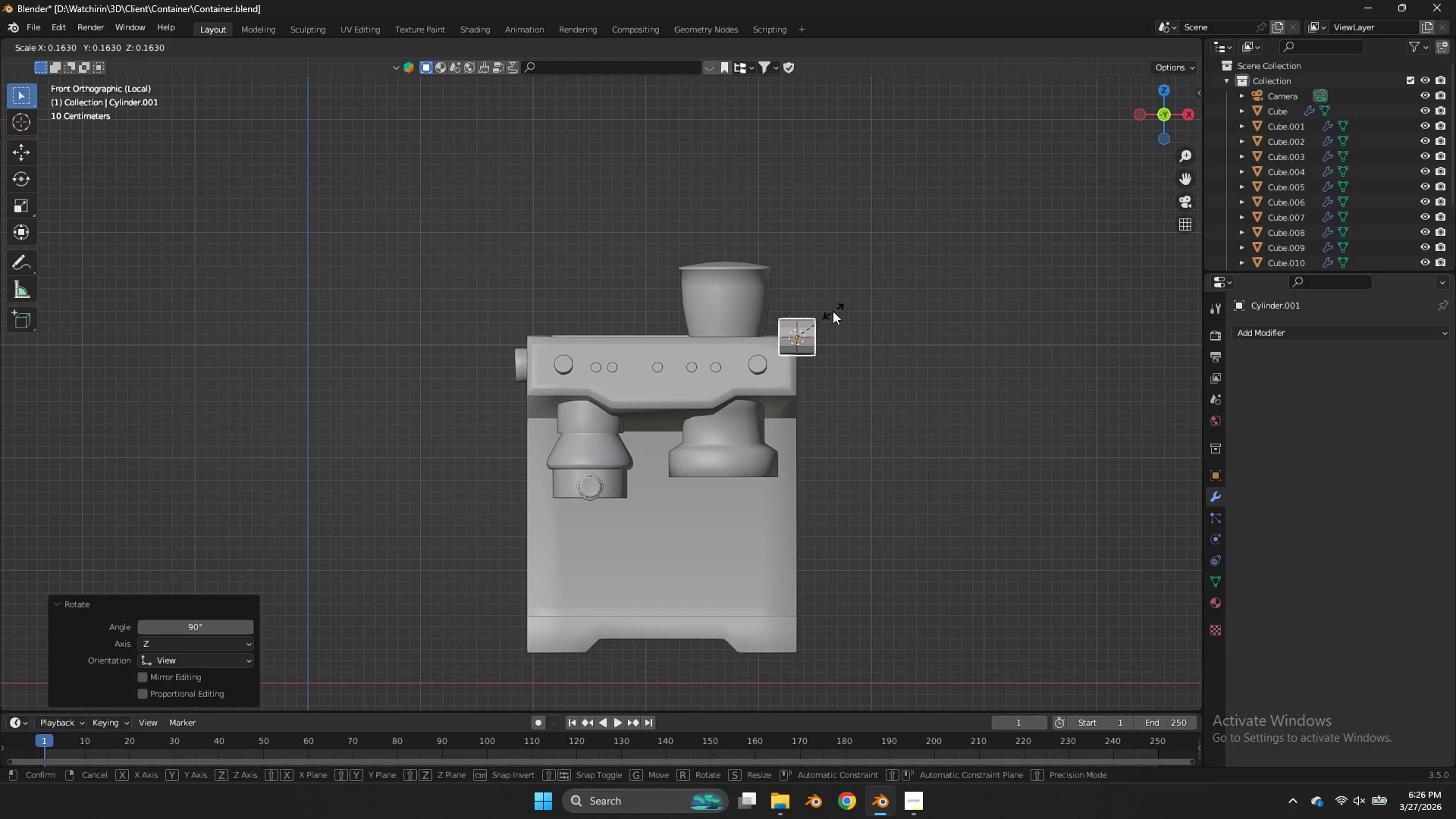 
left_click([832, 312])
 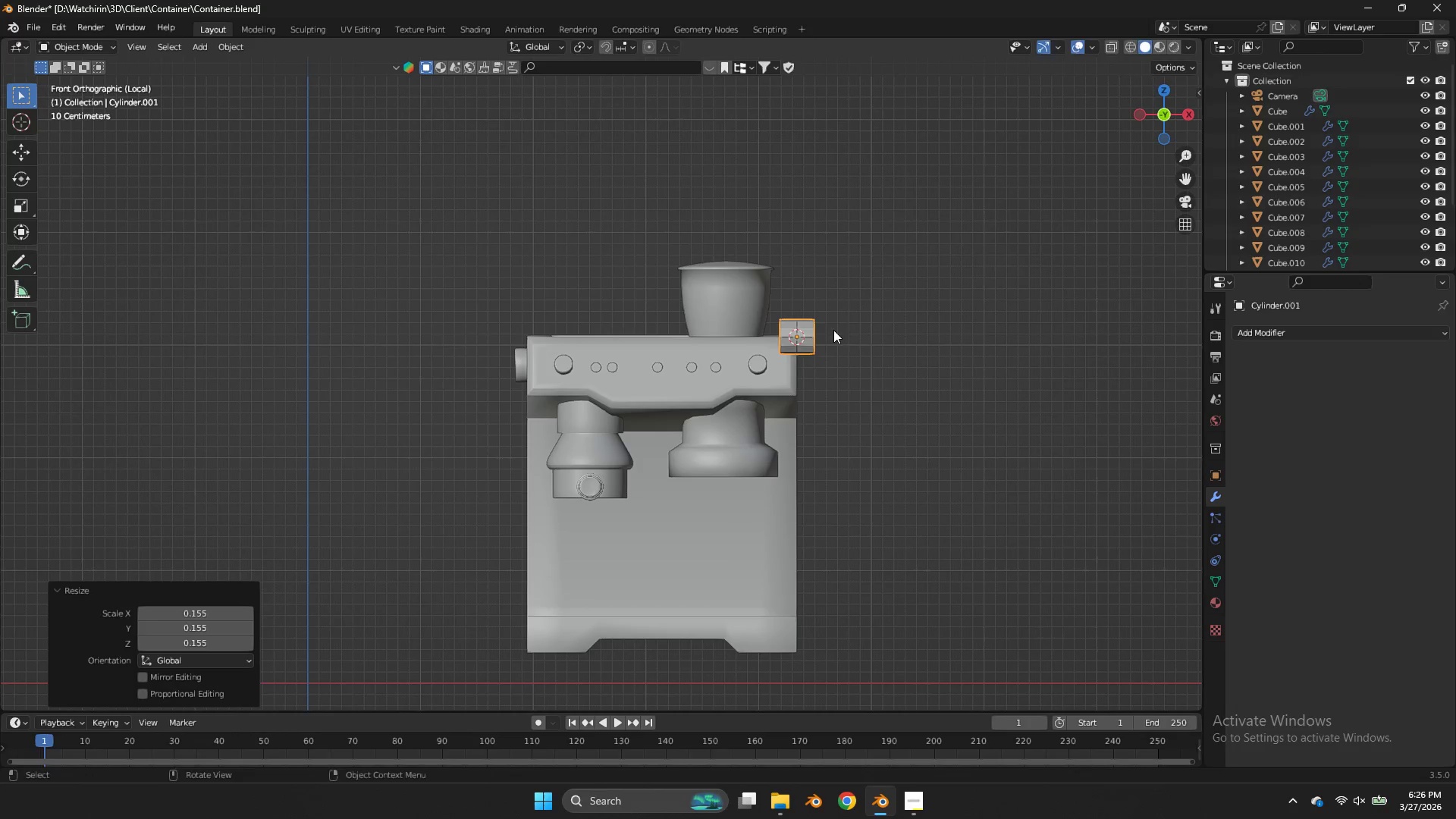 
key(G)
 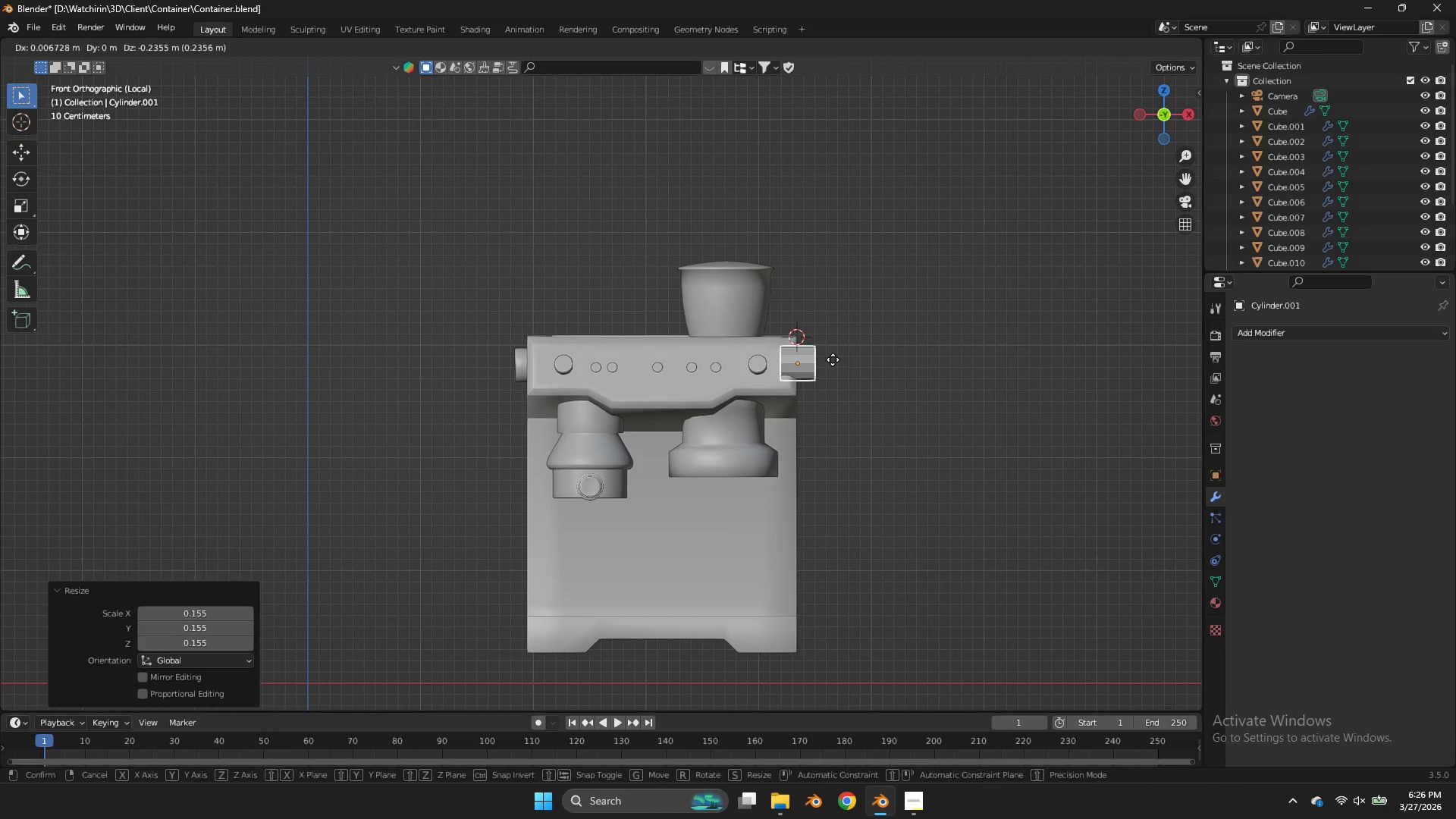 
left_click([833, 359])
 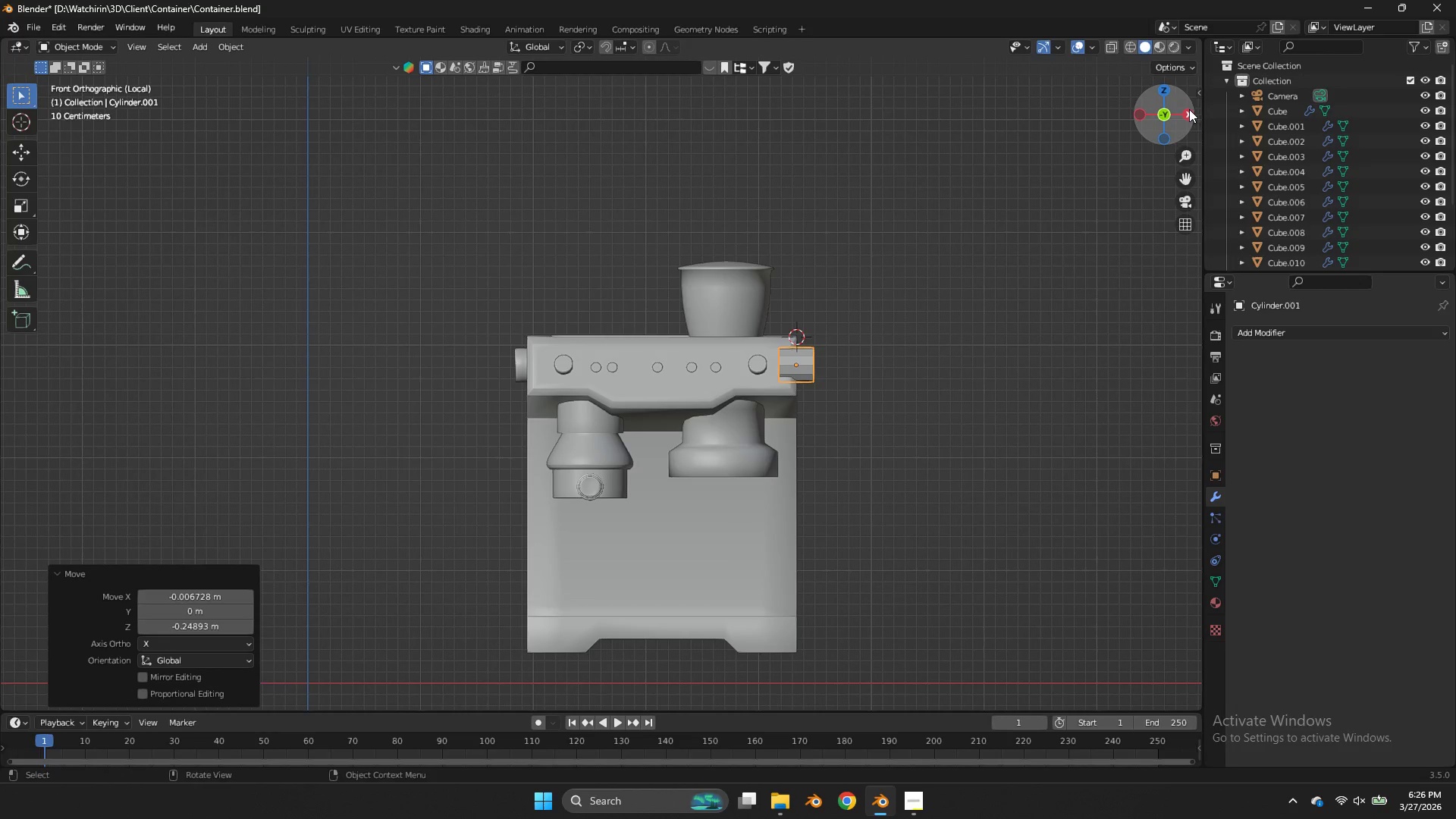 
left_click([1188, 110])
 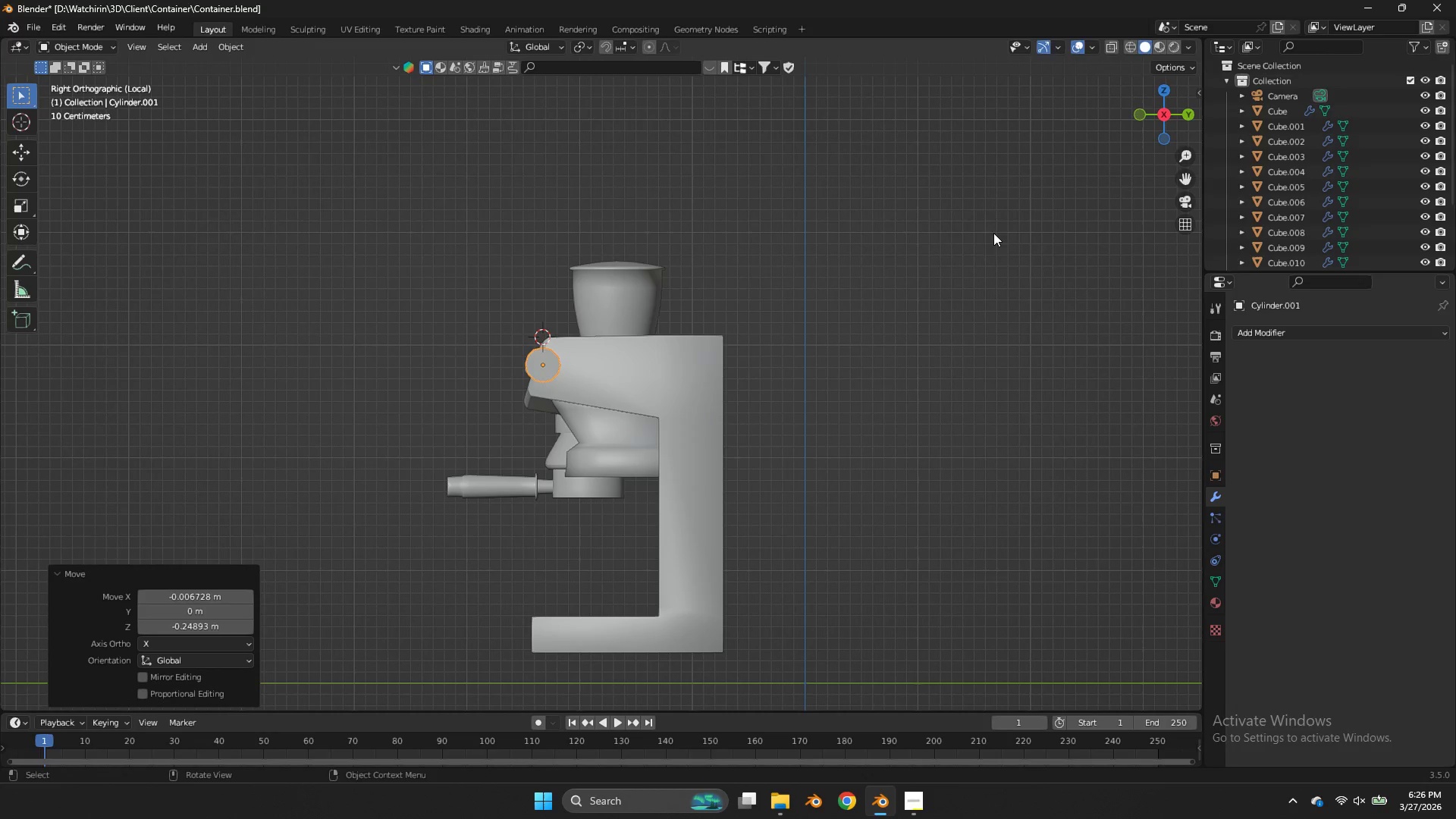 
key(G)
 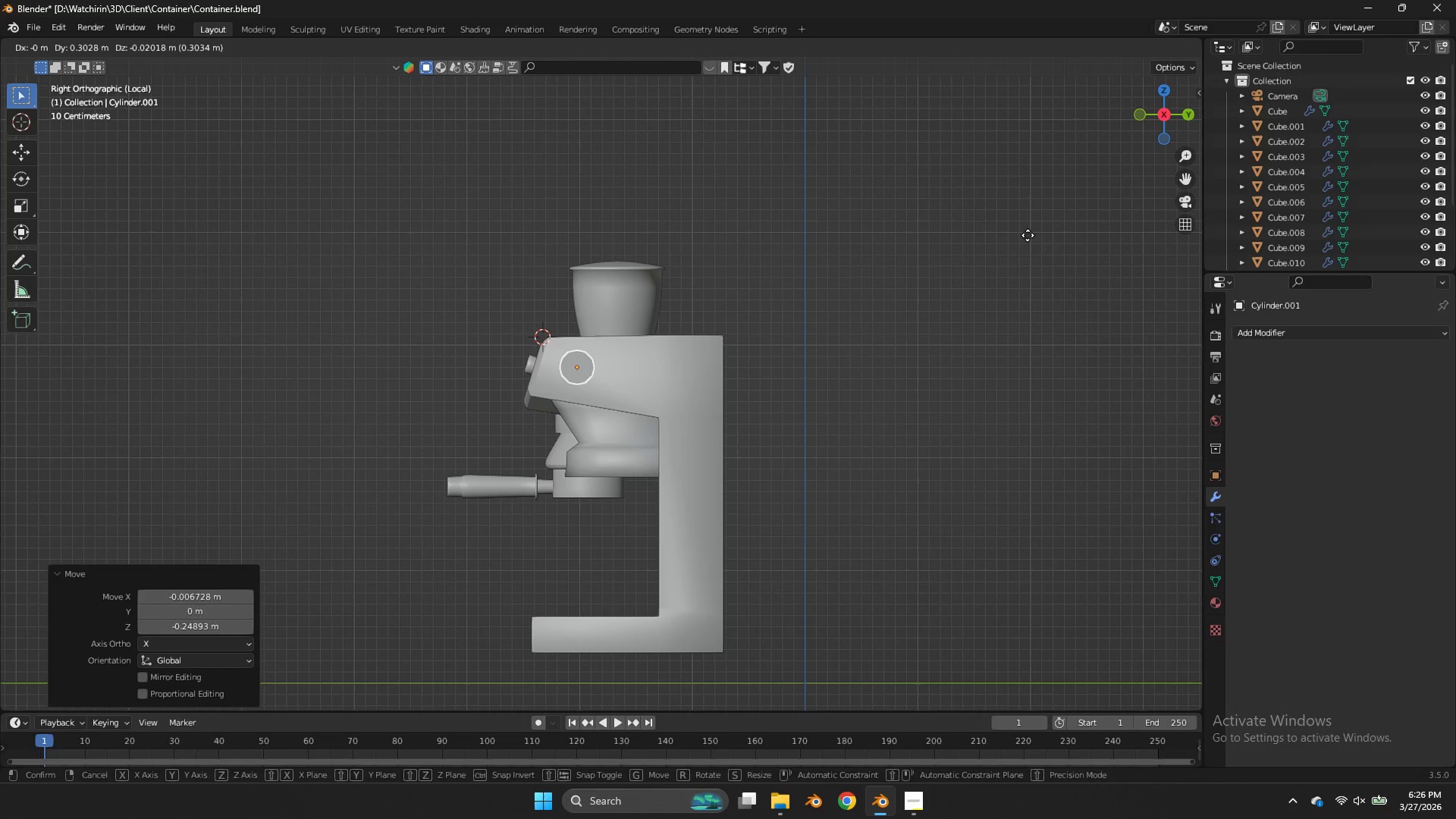 
left_click([1026, 235])
 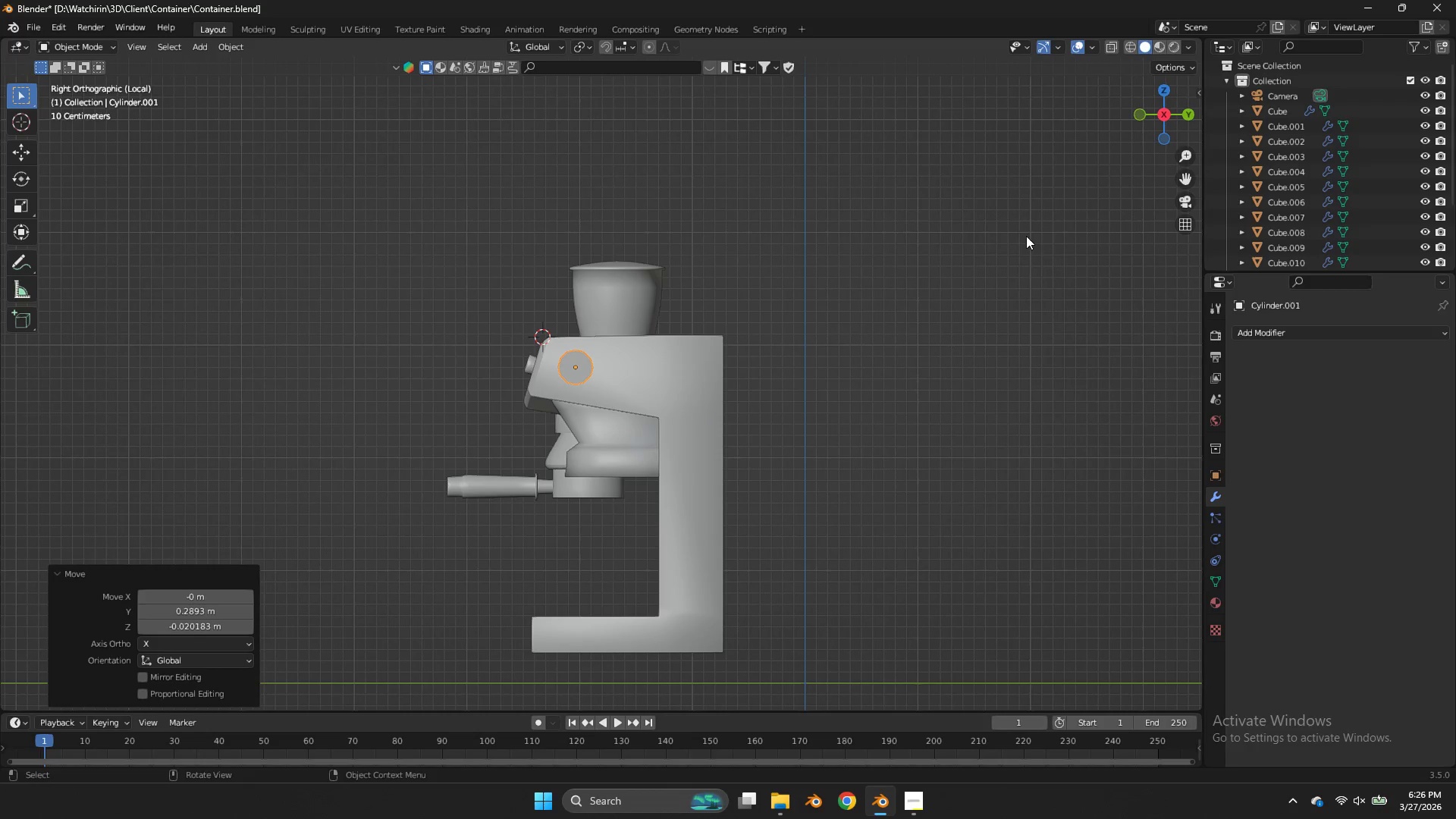 
key(S)
 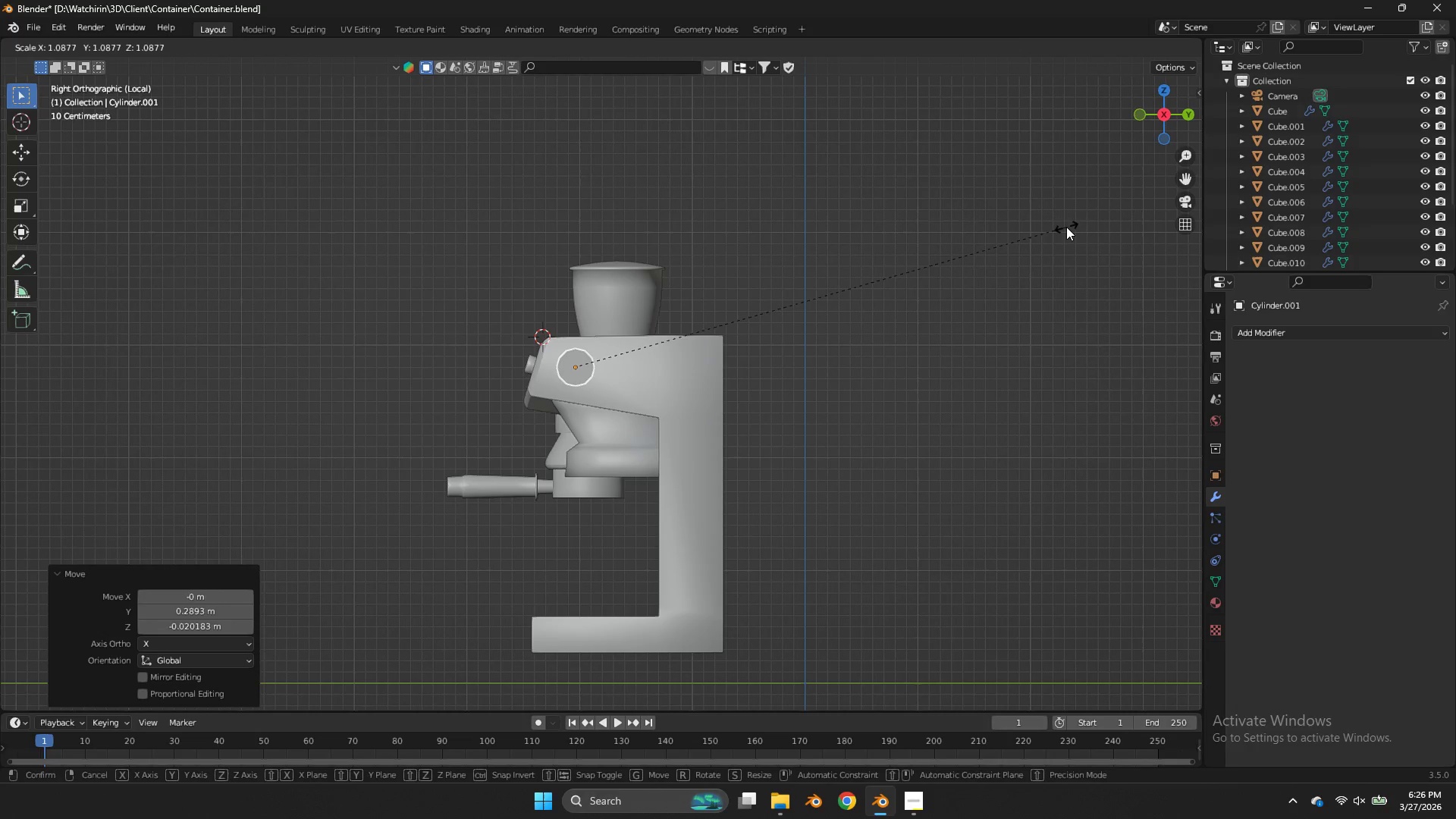 
left_click([1066, 227])
 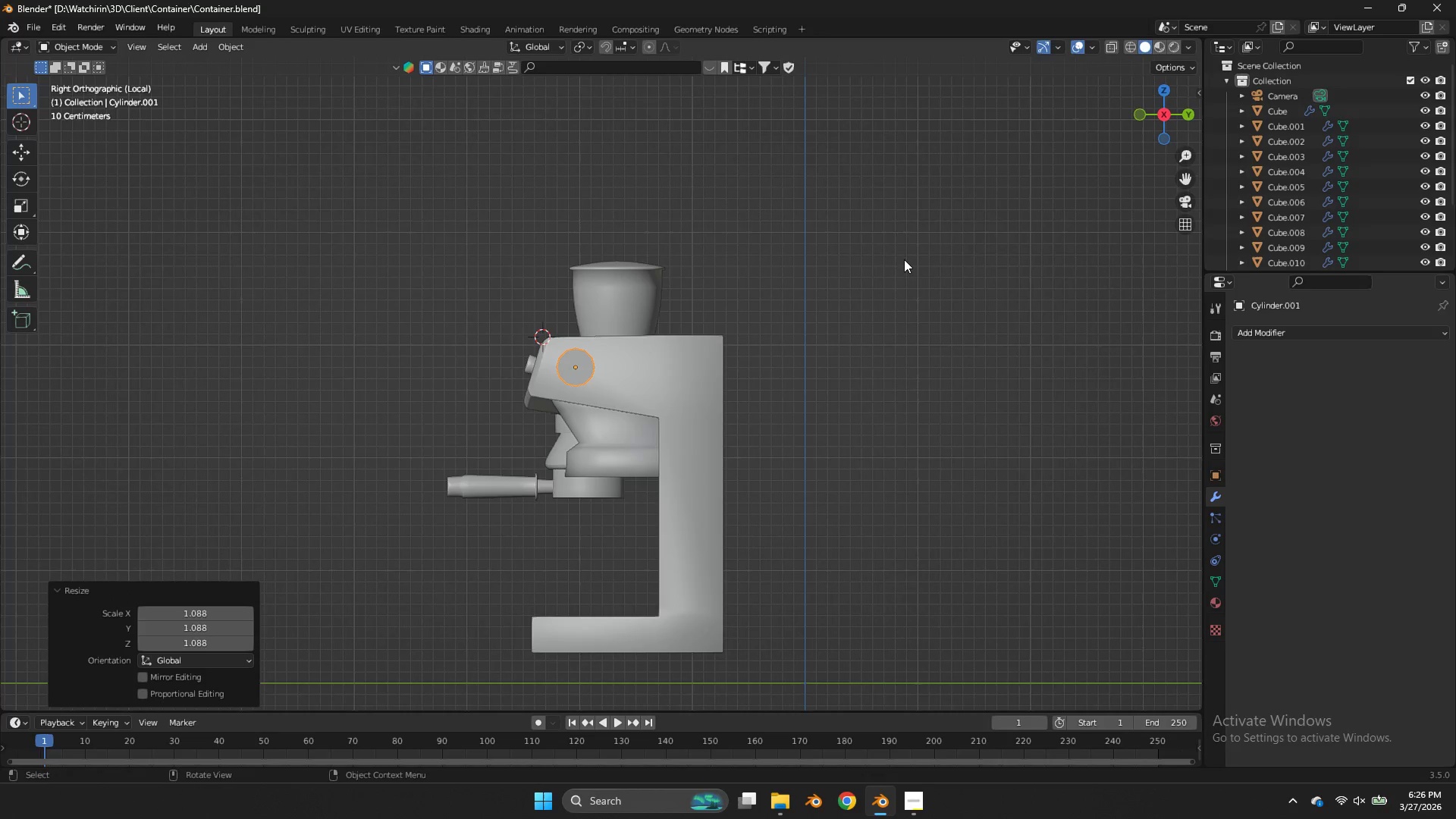 
key(Tab)
 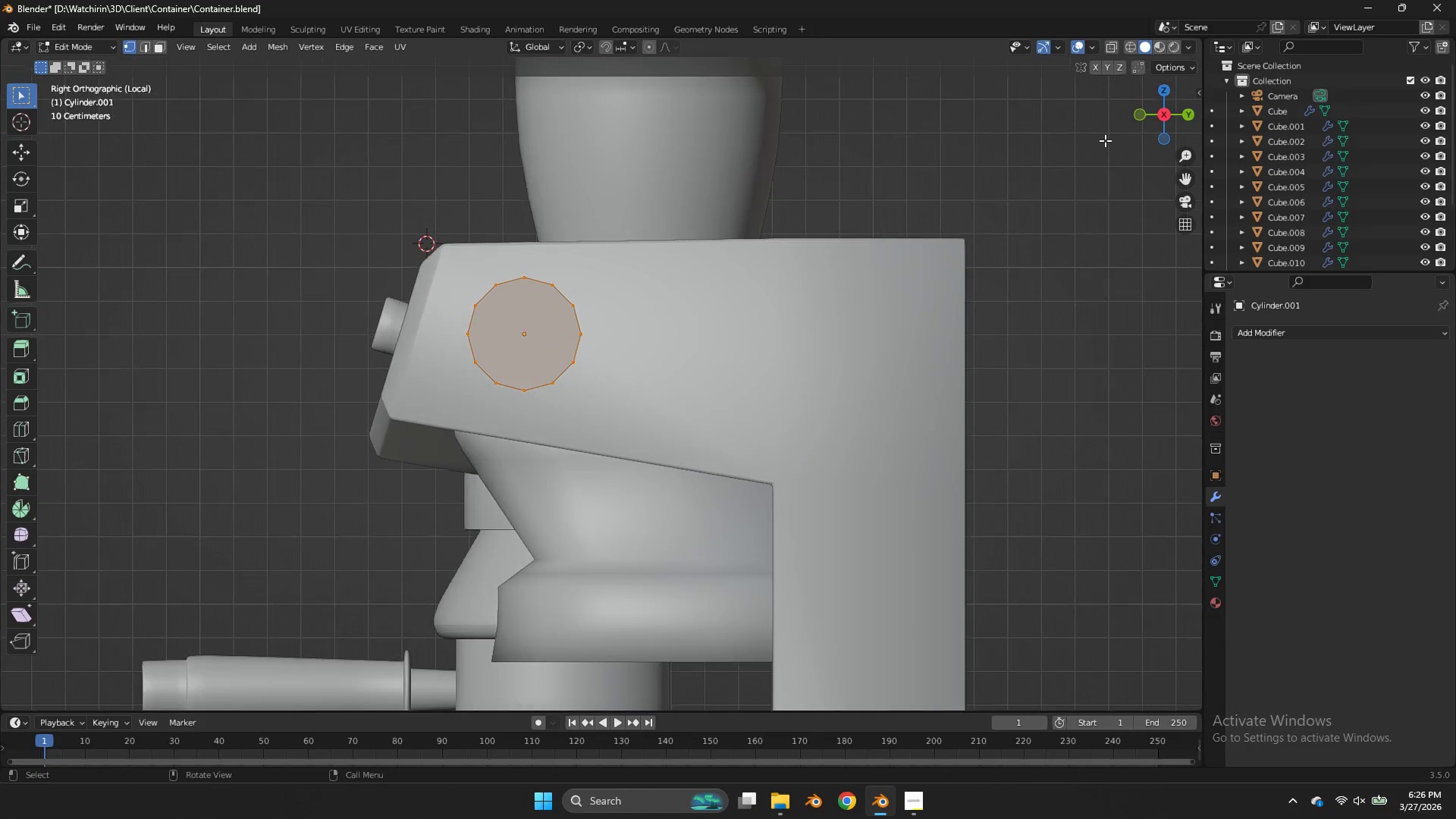 
scroll: coordinate [900, 261], scroll_direction: up, amount: 4.0
 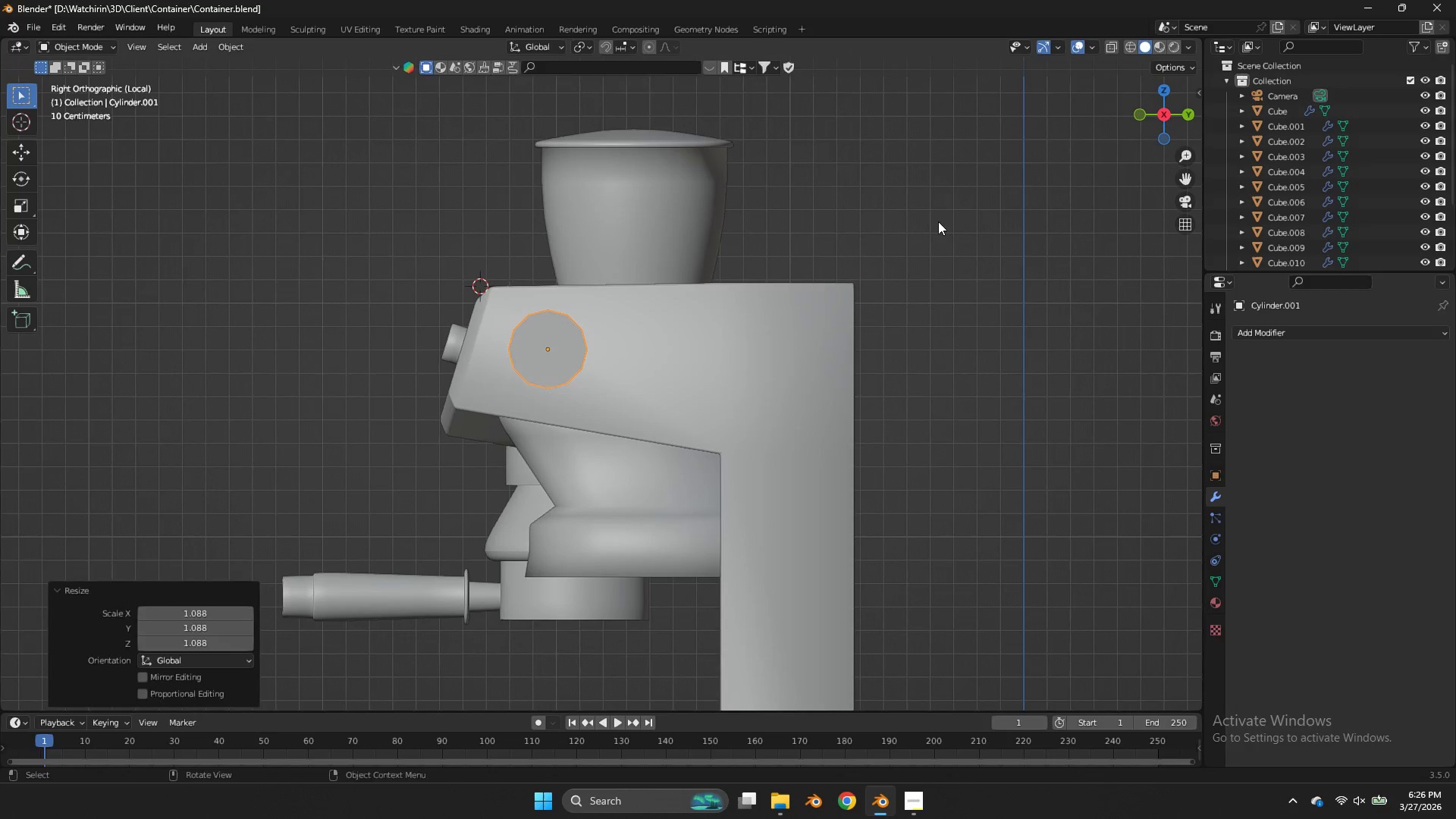 
key(Tab)
 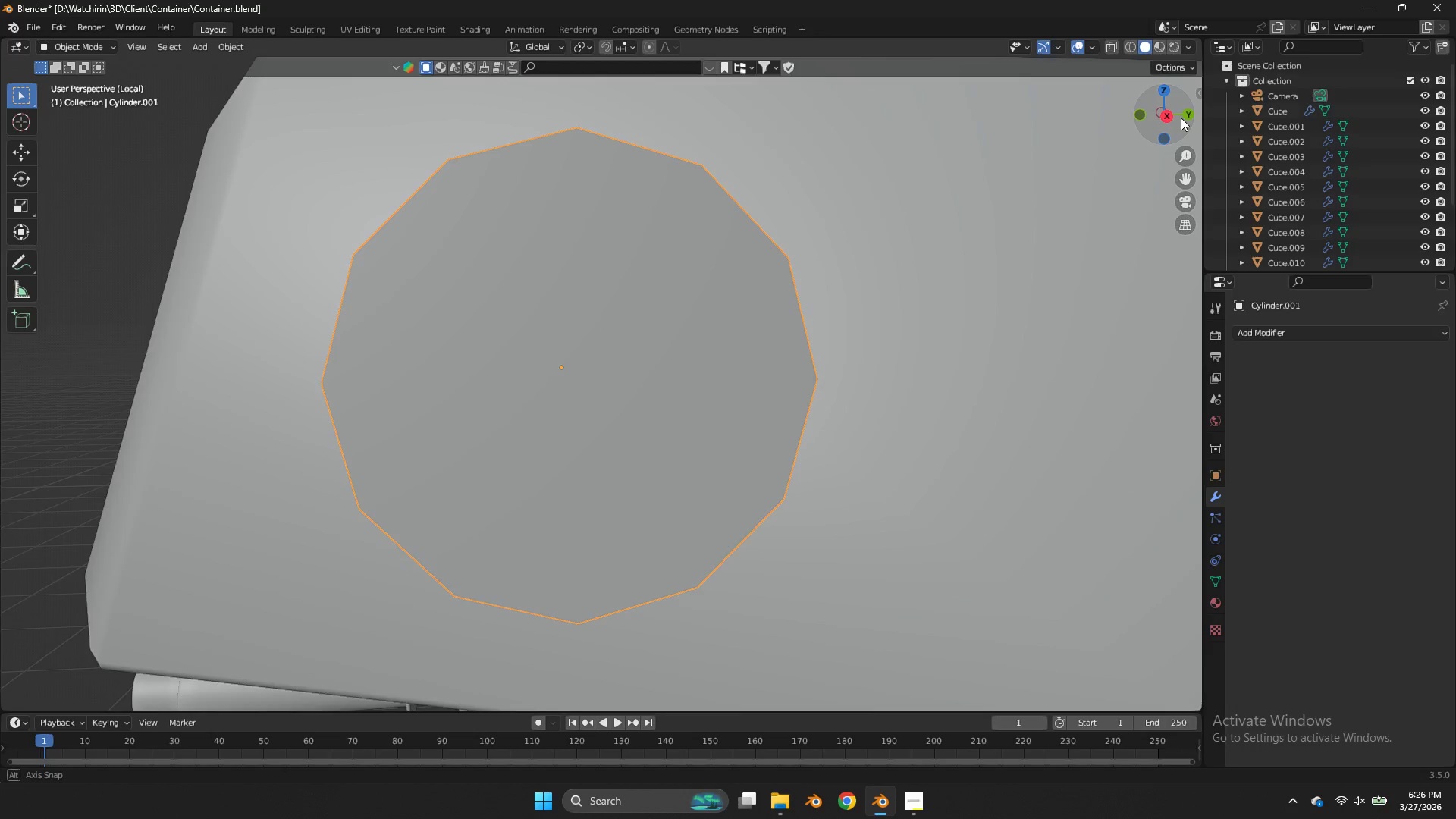 
left_click_drag(start_coordinate=[1163, 107], to_coordinate=[42, 157])
 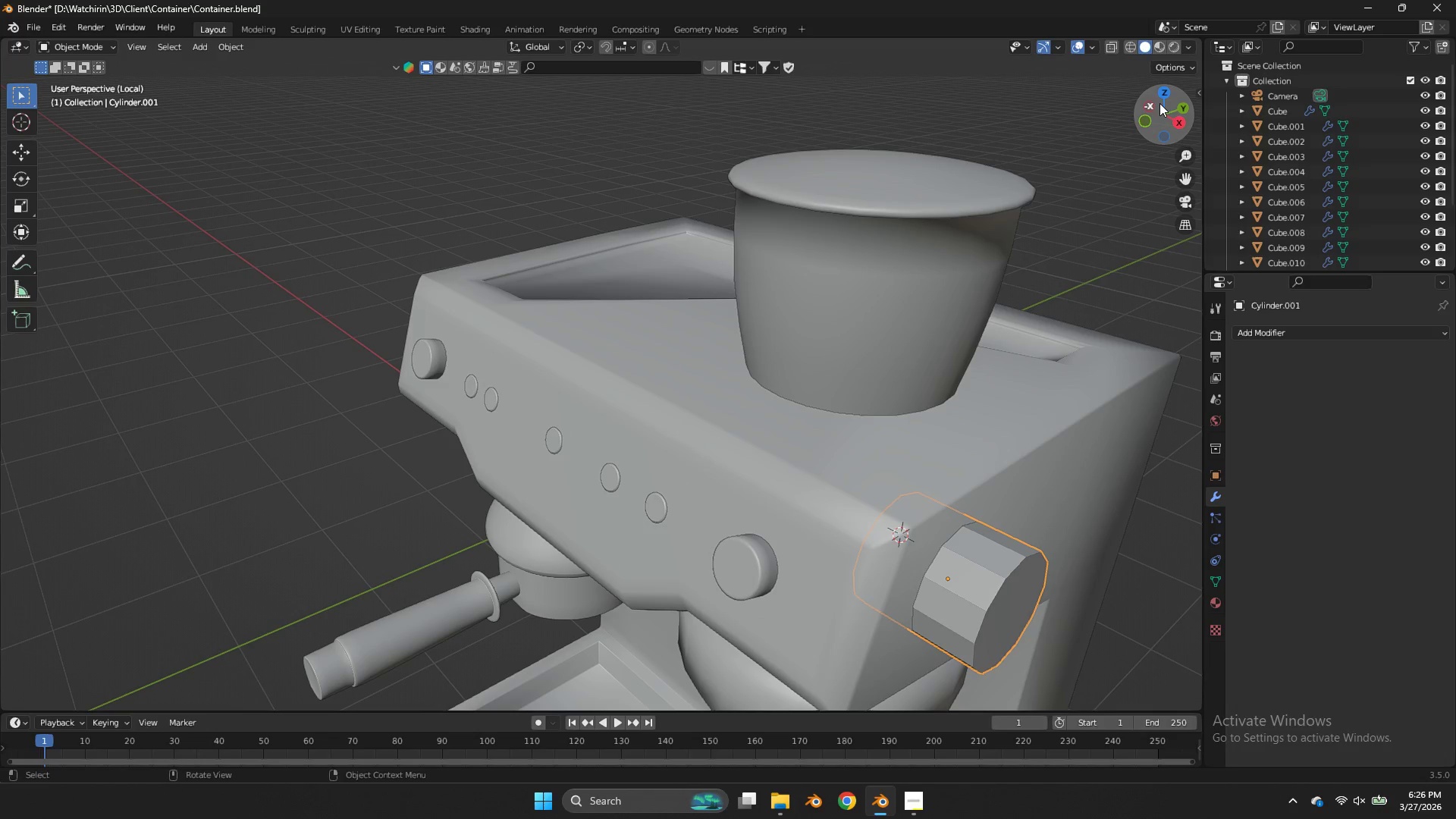 
scroll: coordinate [1066, 168], scroll_direction: up, amount: 2.0
 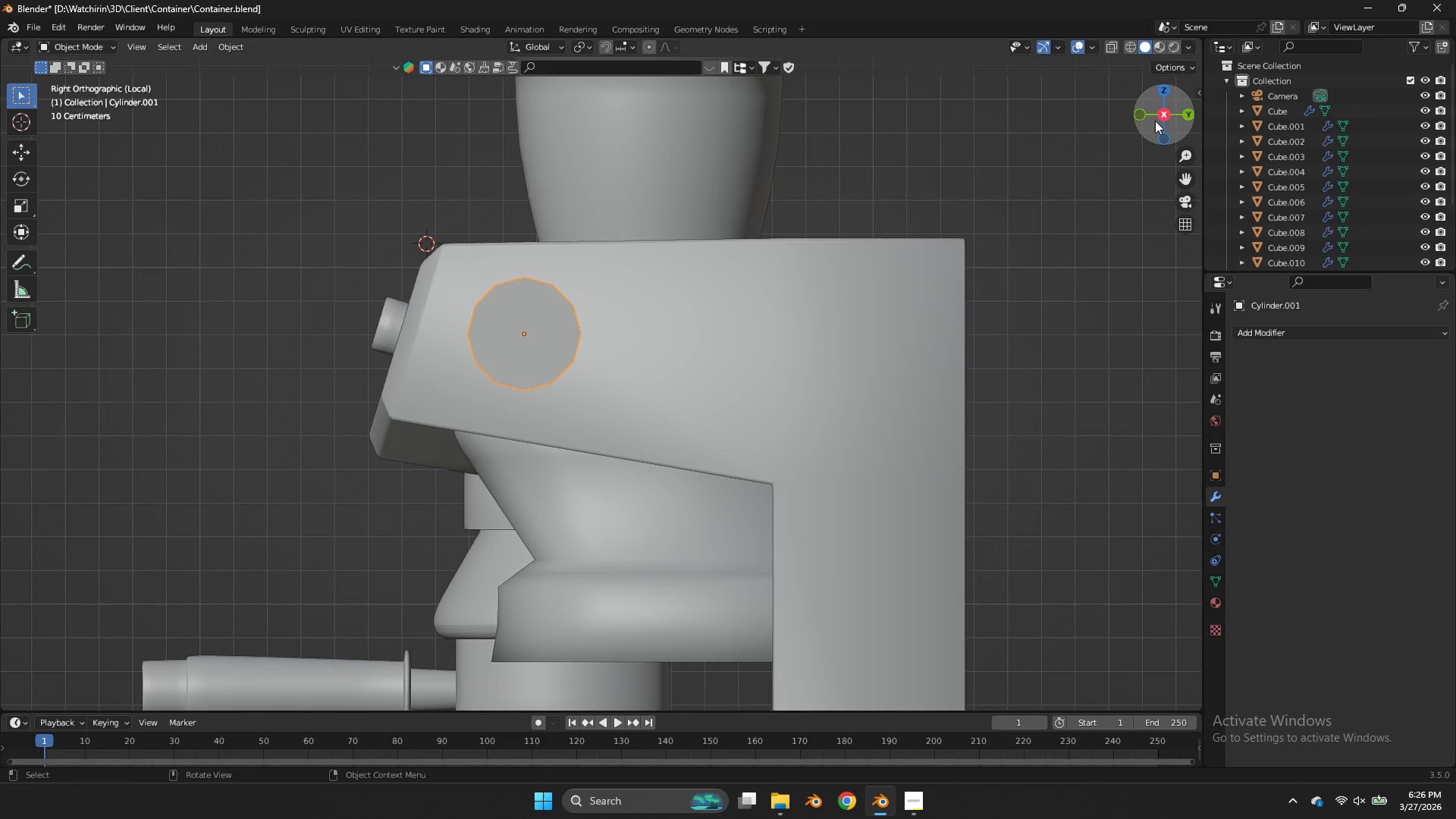 
key(G)
 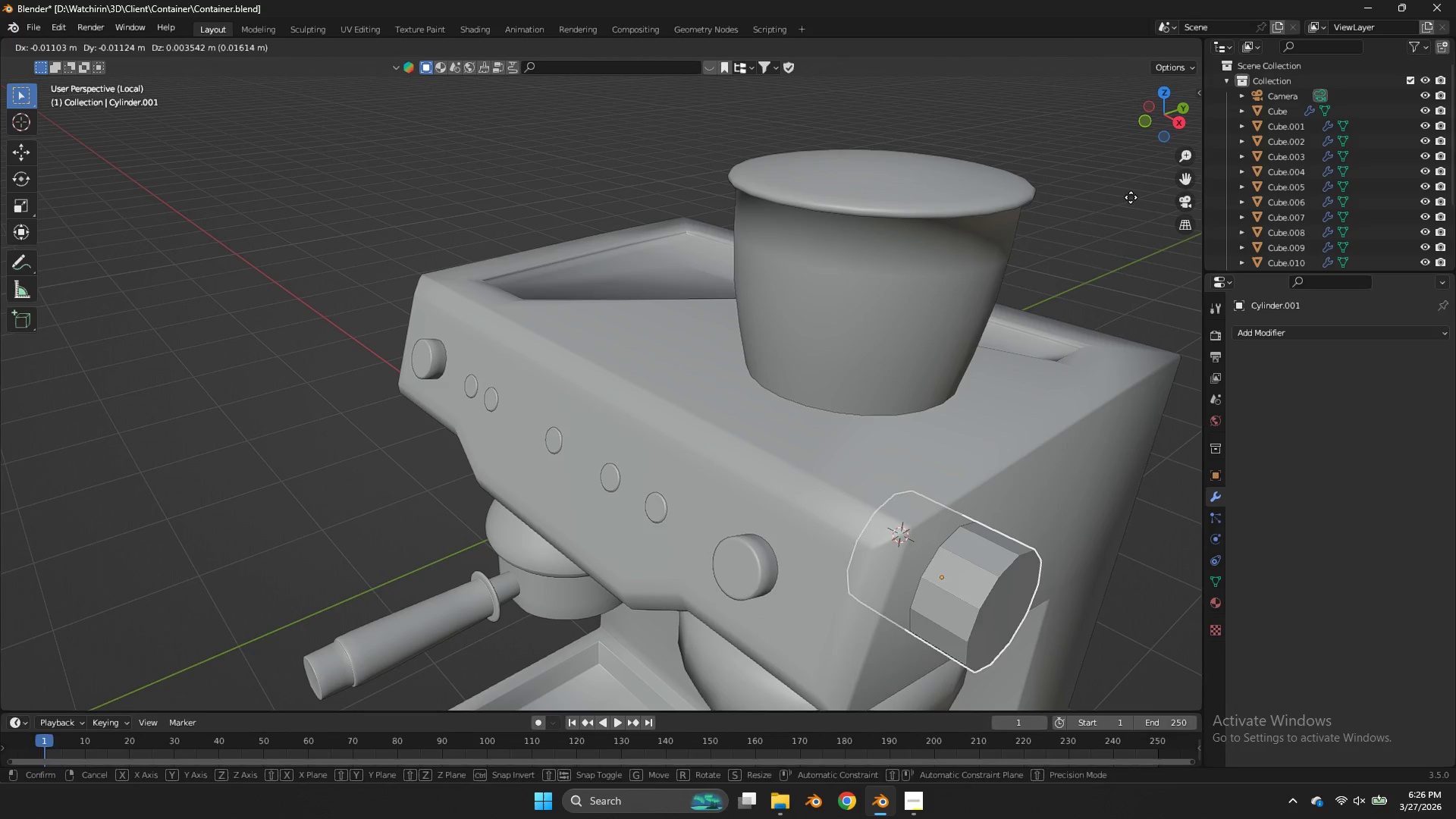 
scroll: coordinate [1159, 103], scroll_direction: down, amount: 2.0
 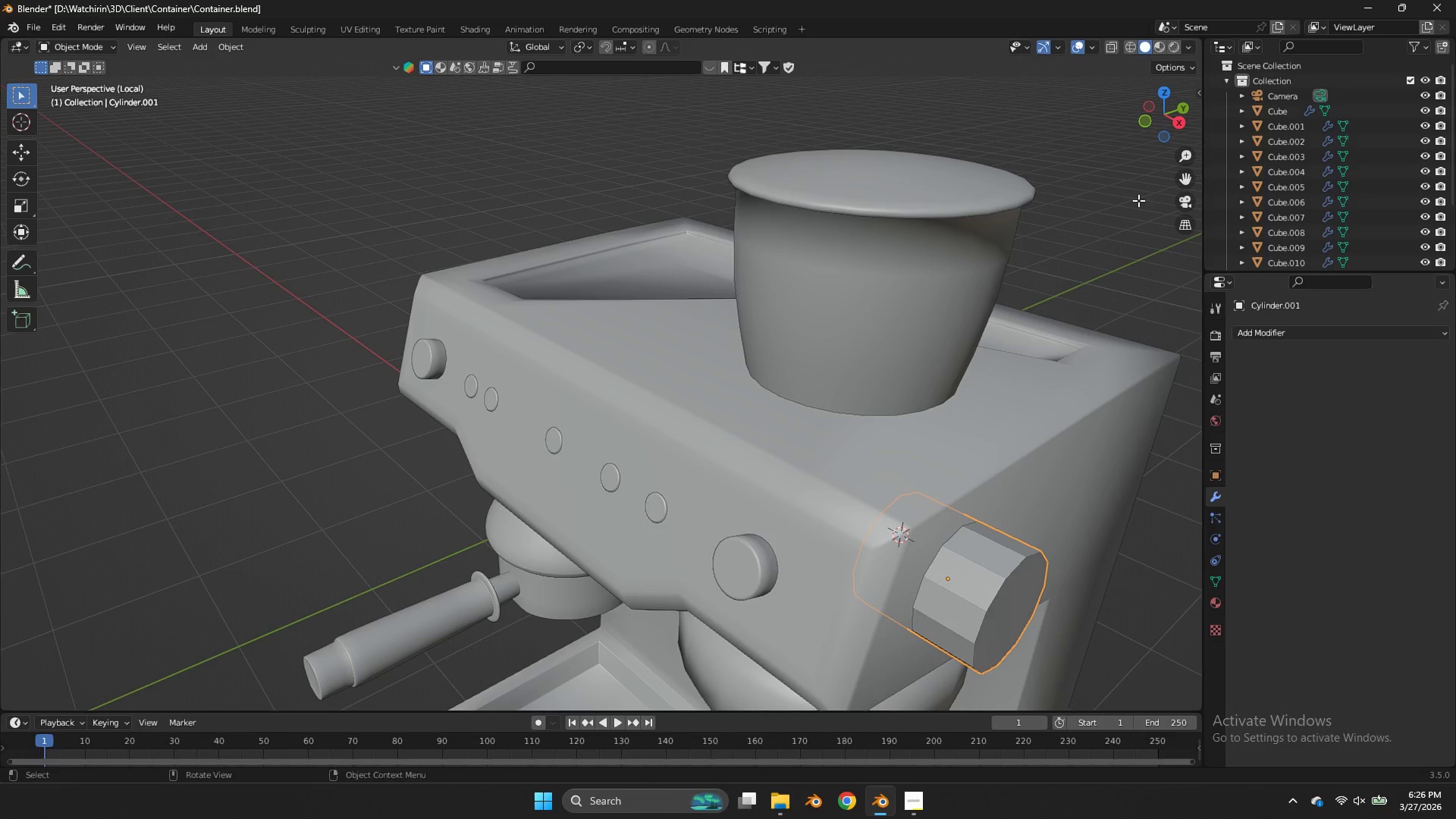 
key(Y)
 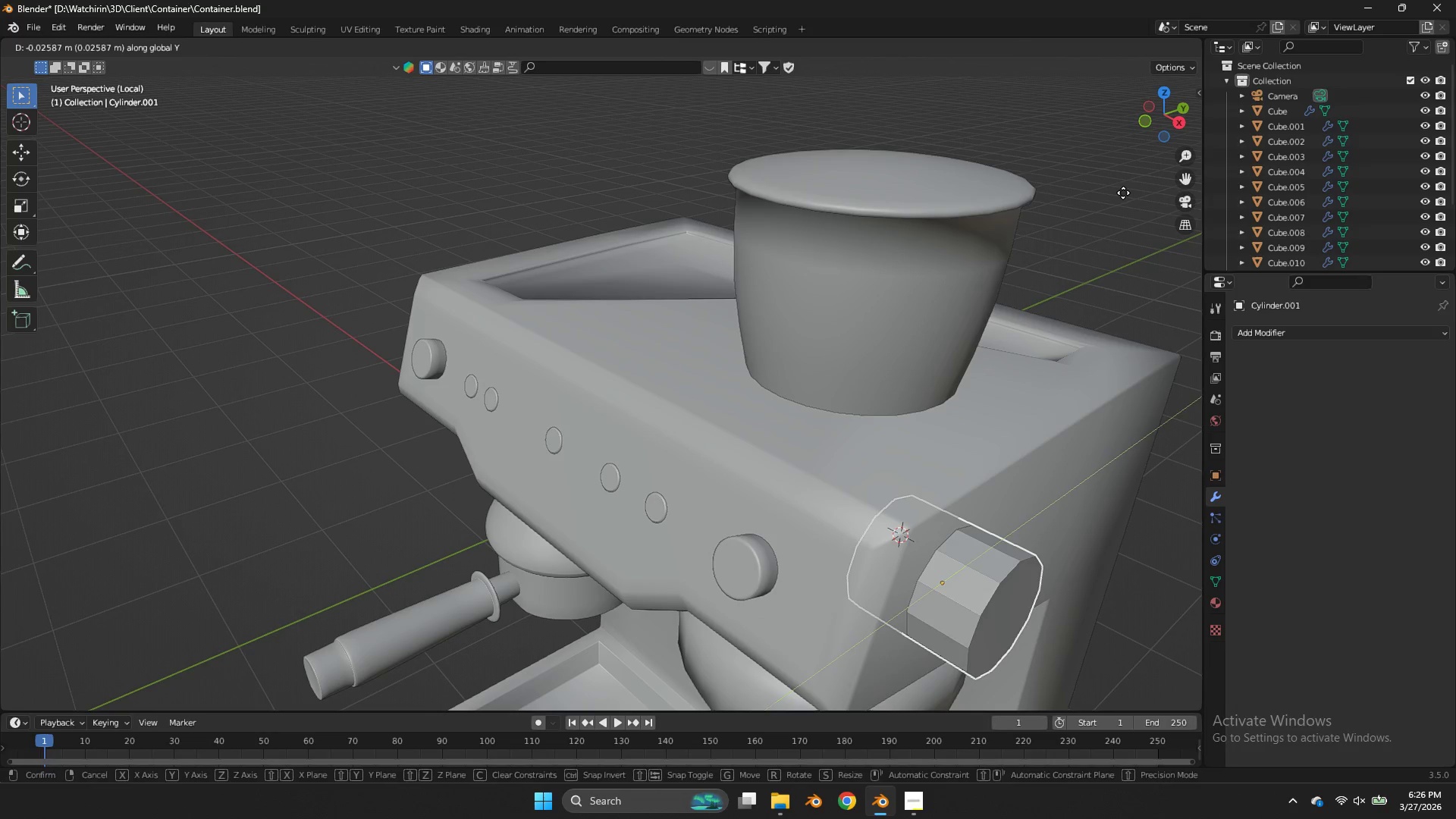 
right_click([1123, 193])
 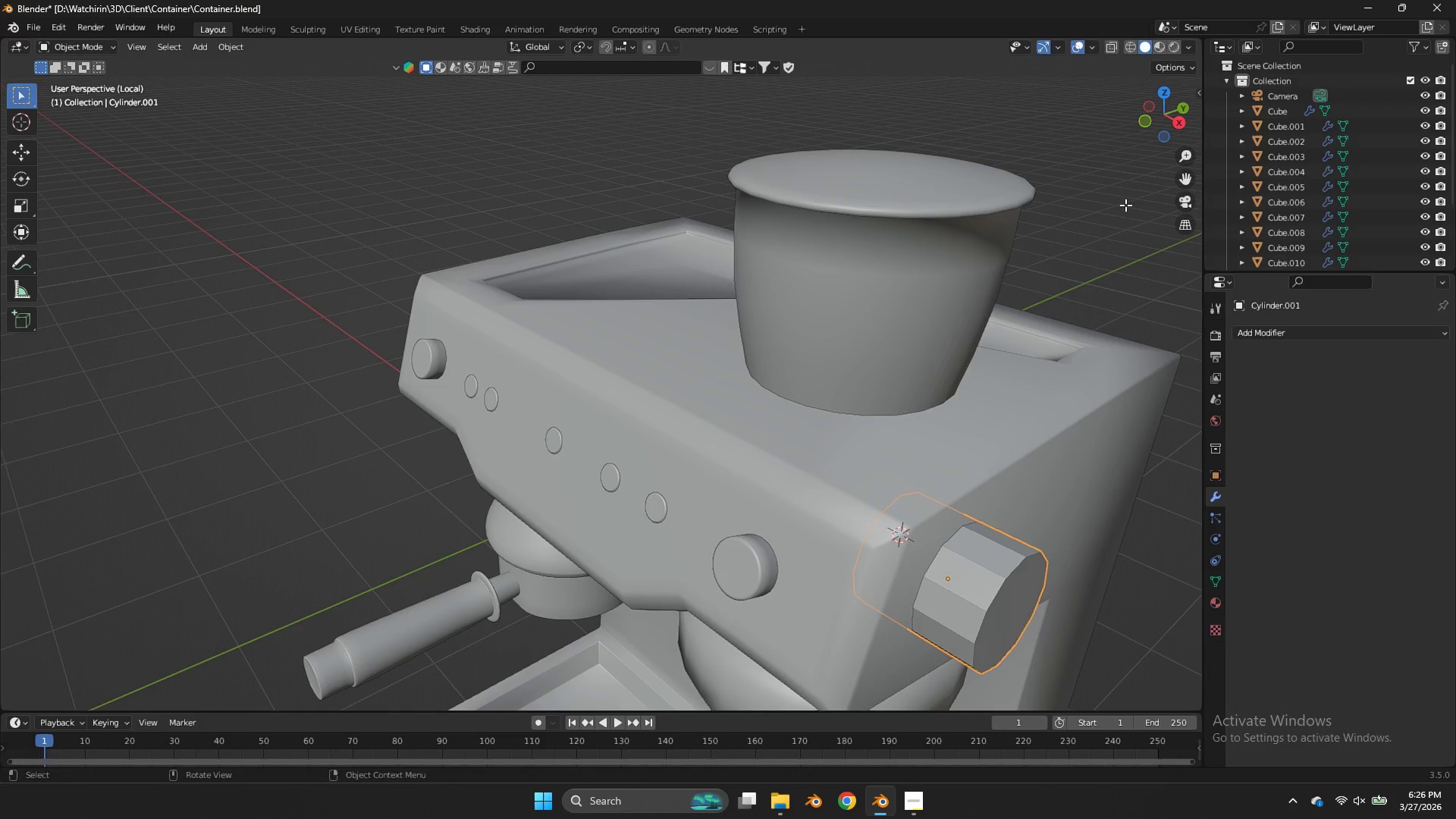 
type(sx)
 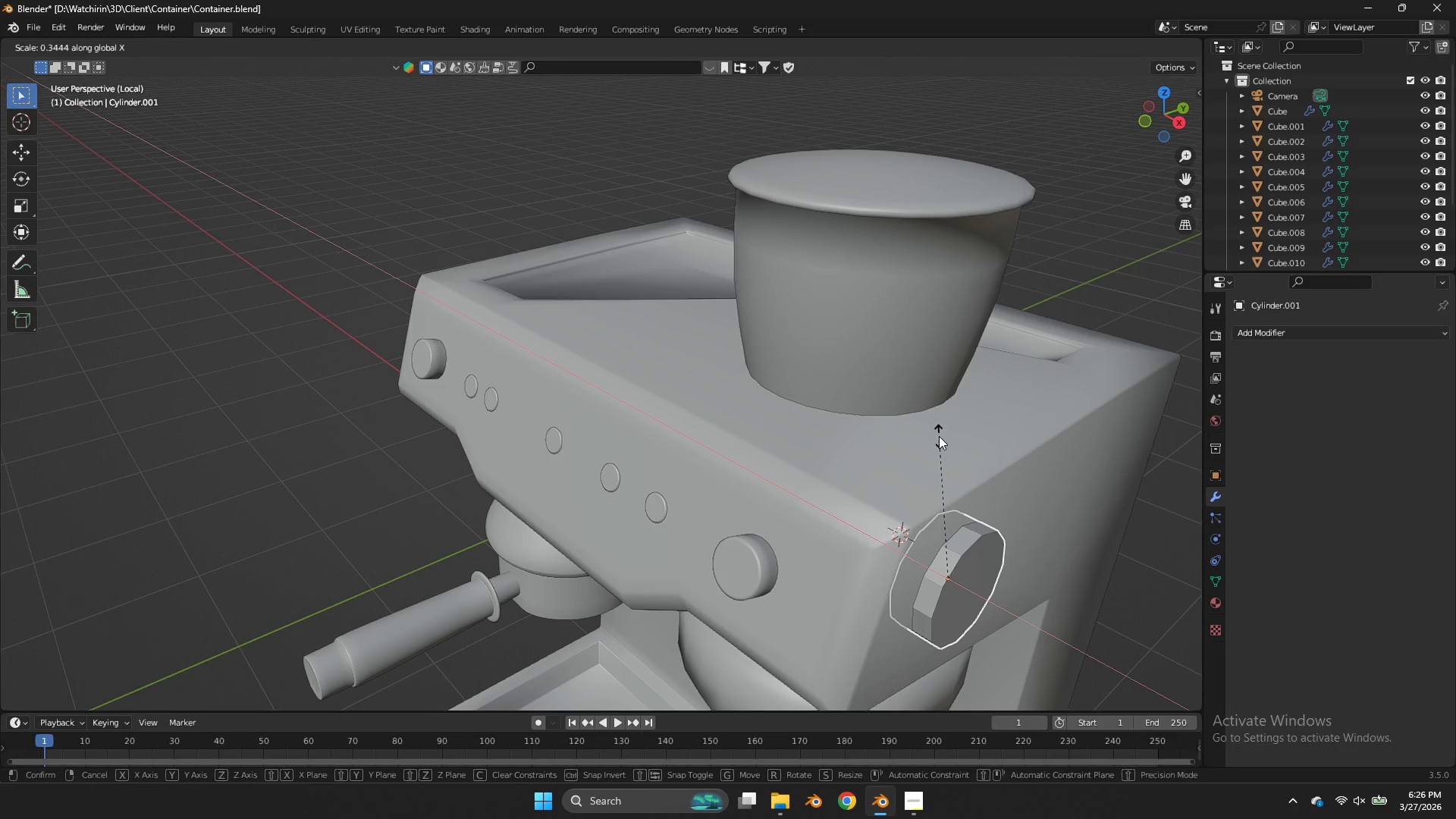 
left_click([939, 436])
 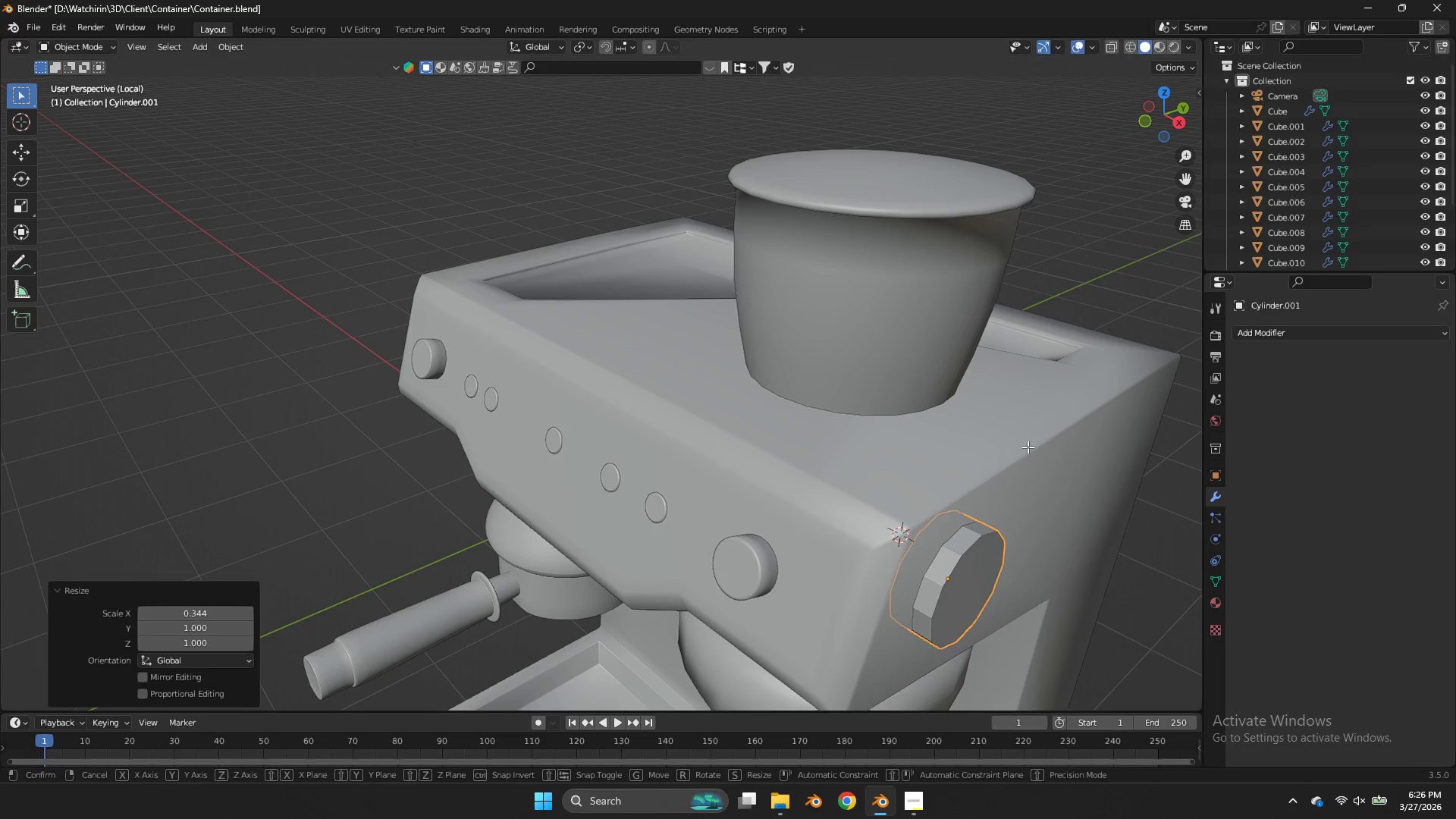 
type(gyx)
 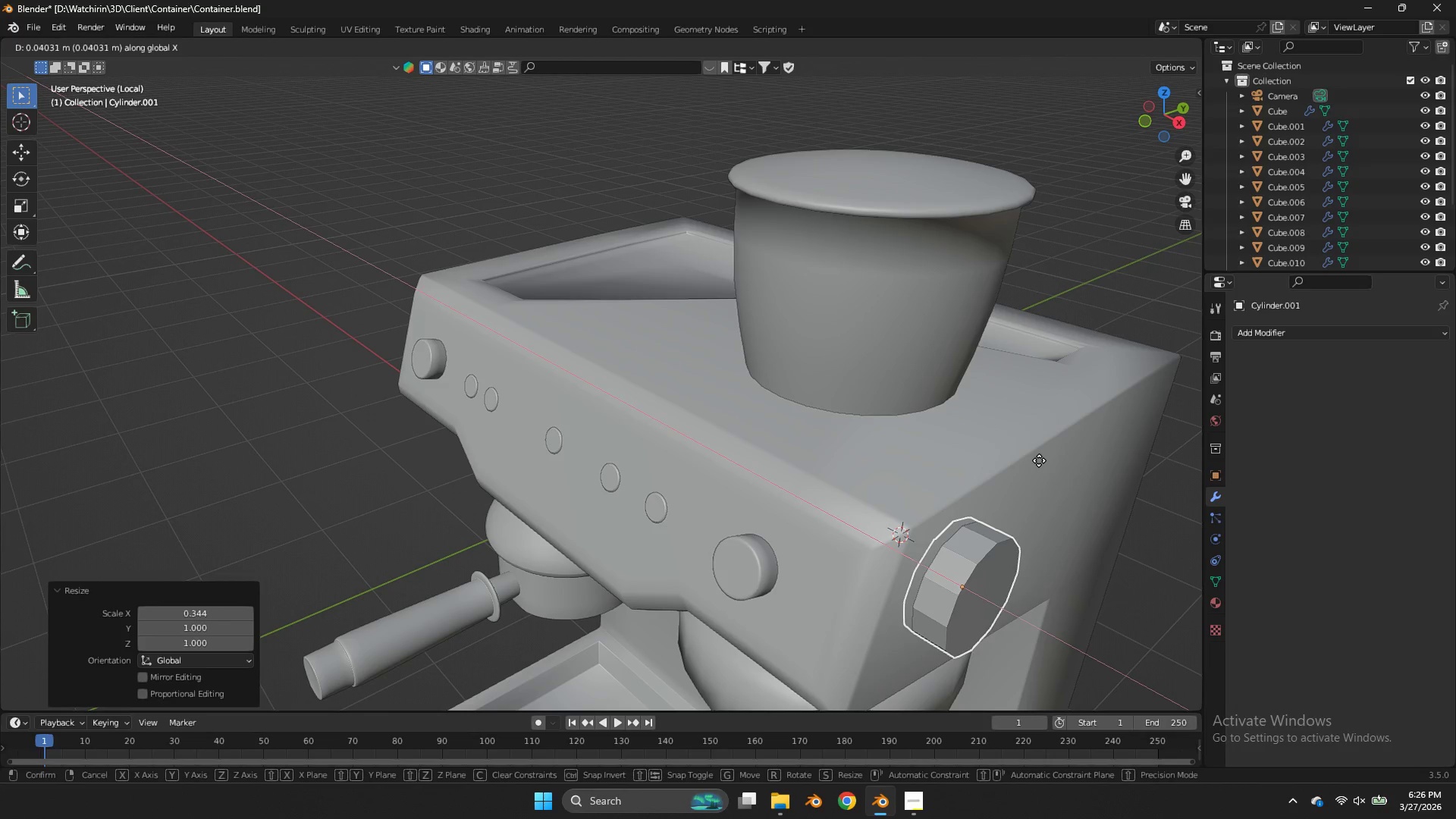 
left_click([1039, 460])
 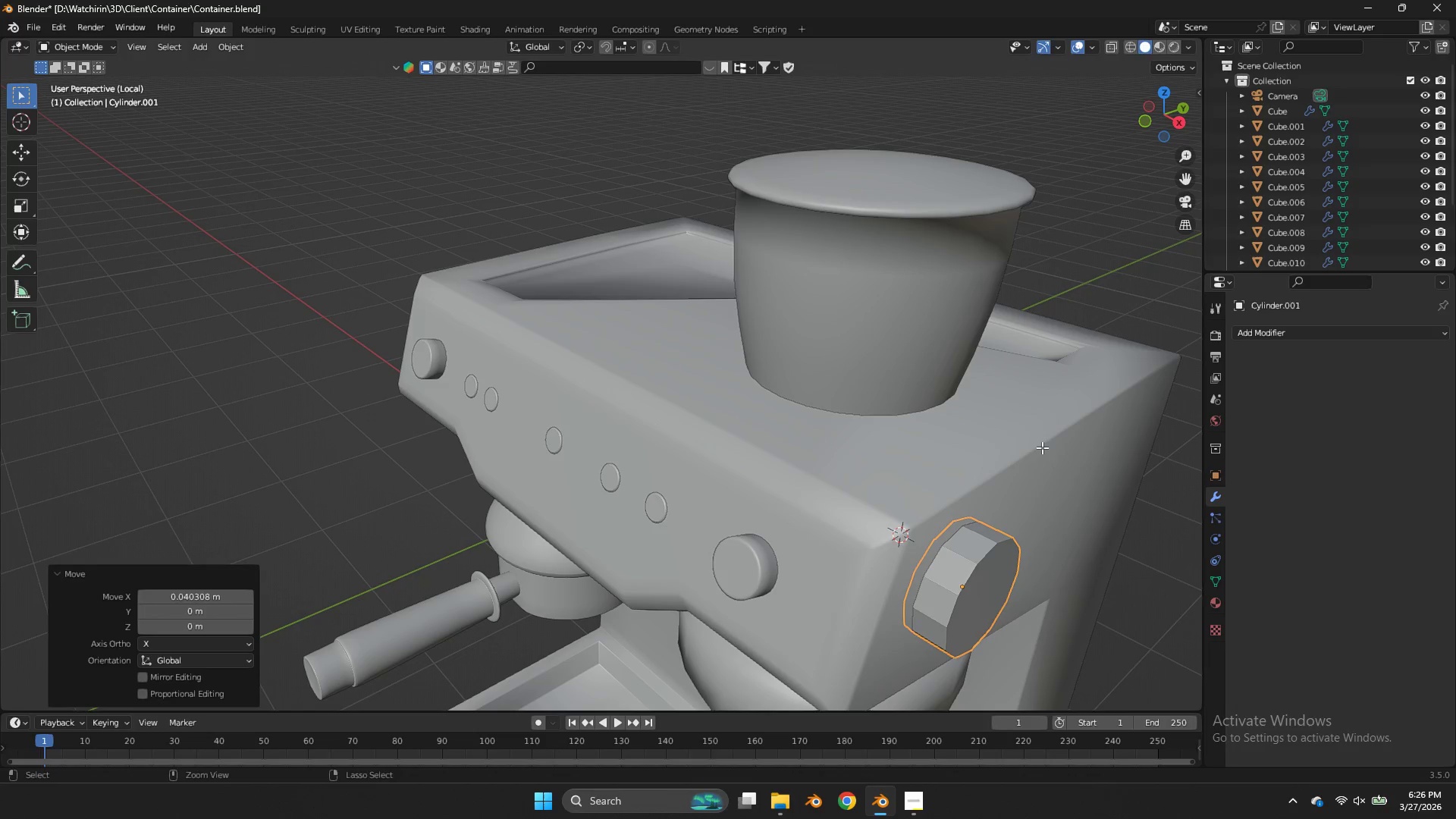 
key(Control+ControlLeft)
 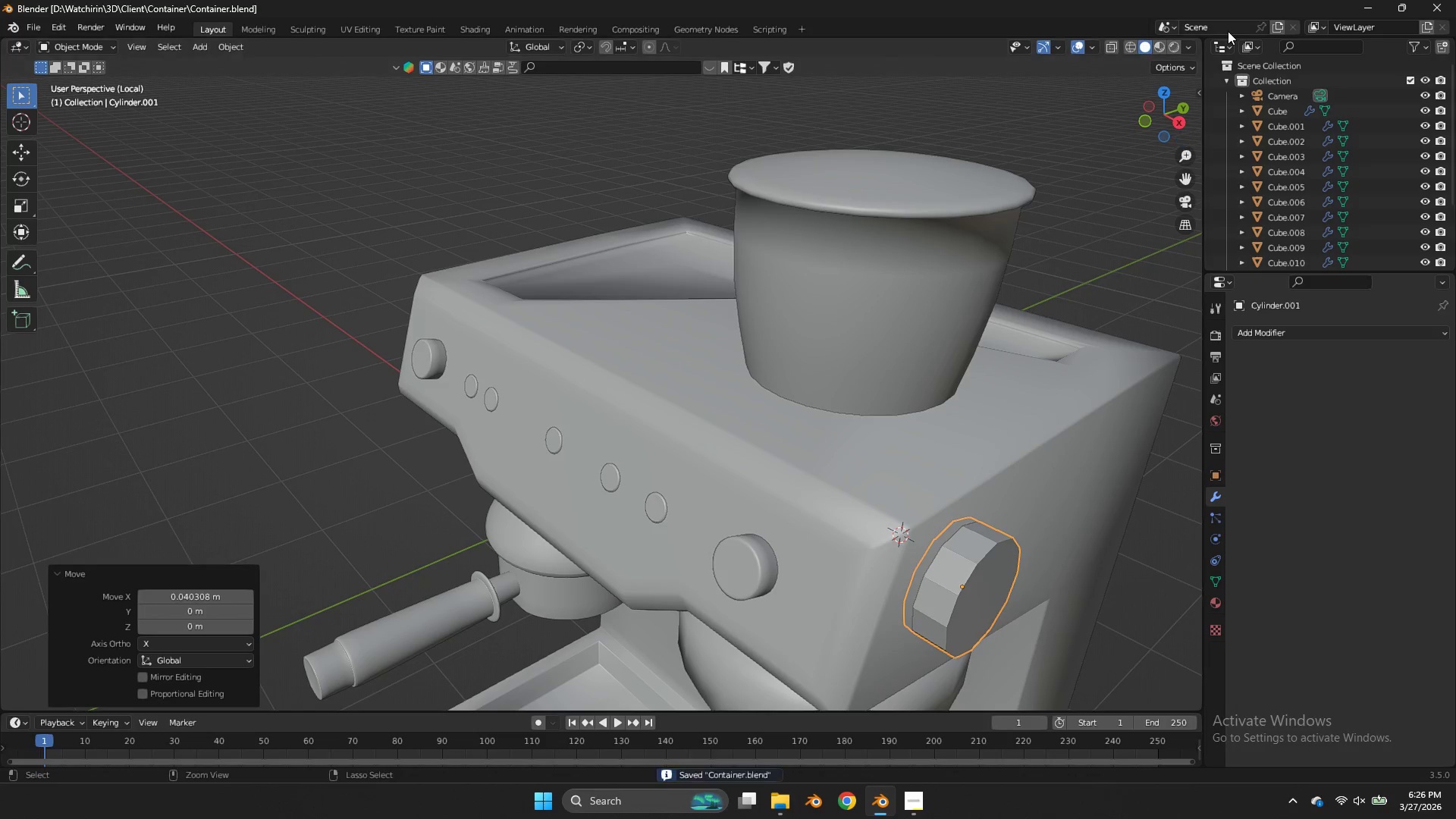 
key(Control+S)
 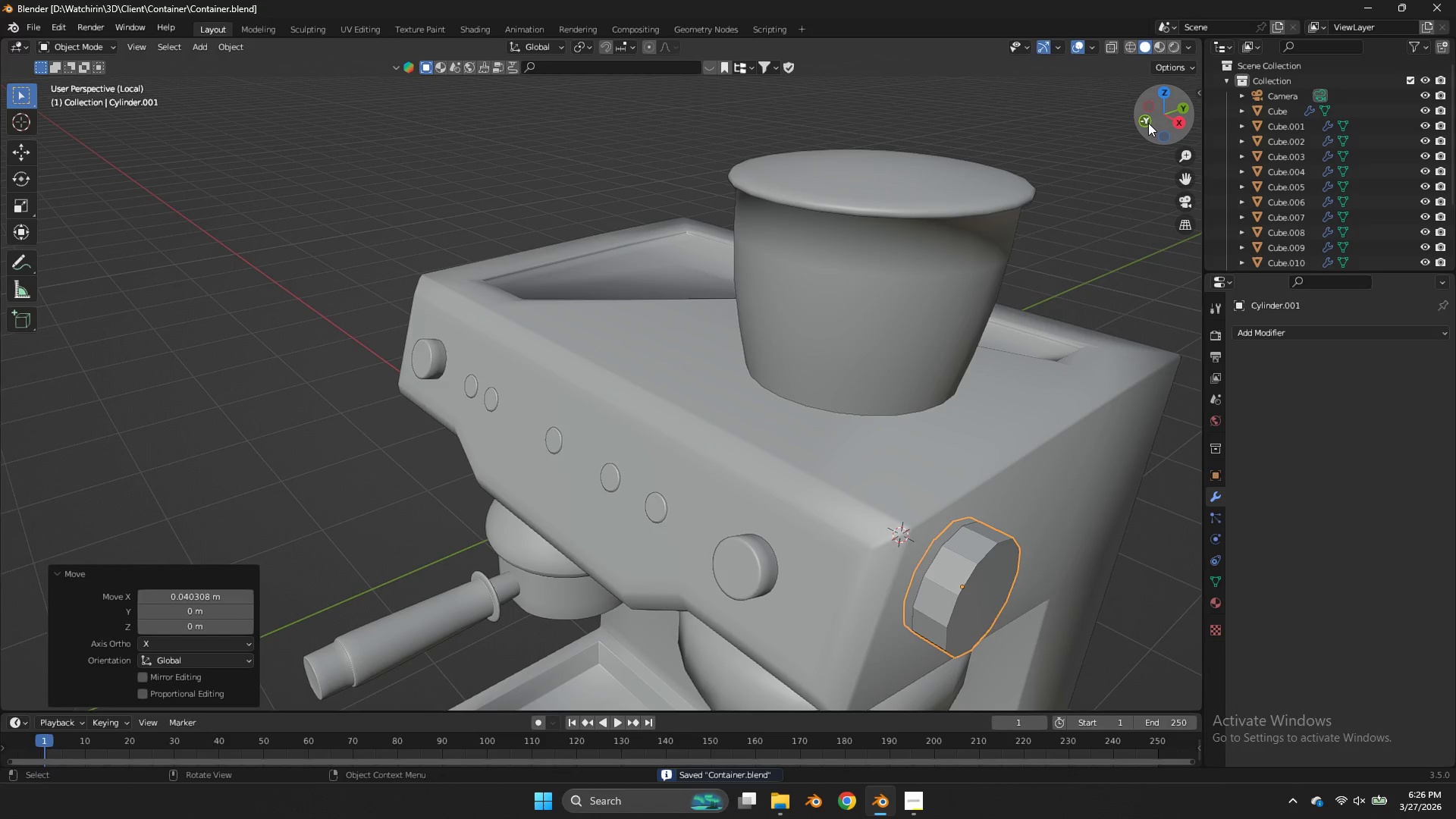 
left_click([1147, 123])
 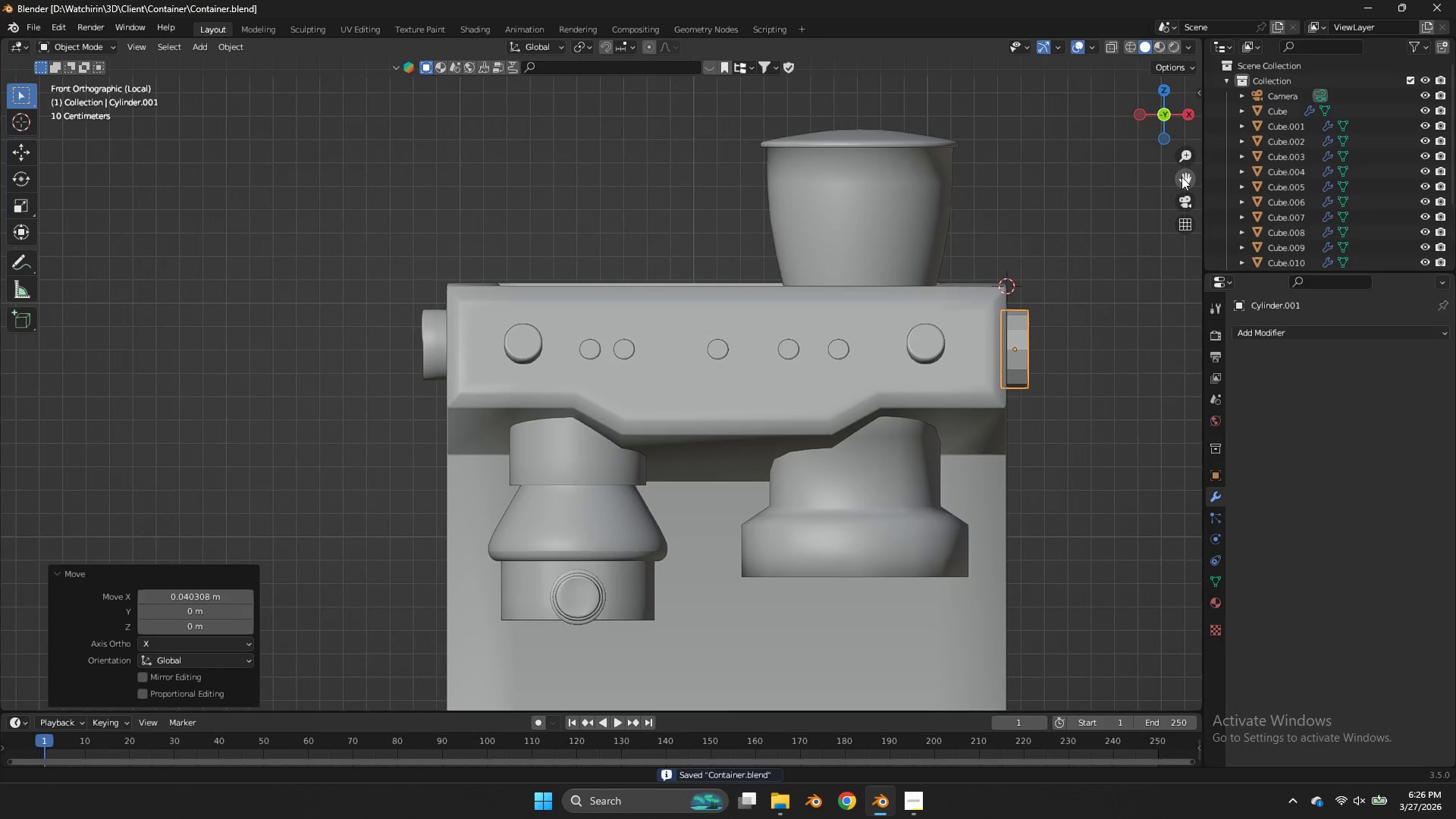 
left_click_drag(start_coordinate=[1181, 177], to_coordinate=[877, 111])
 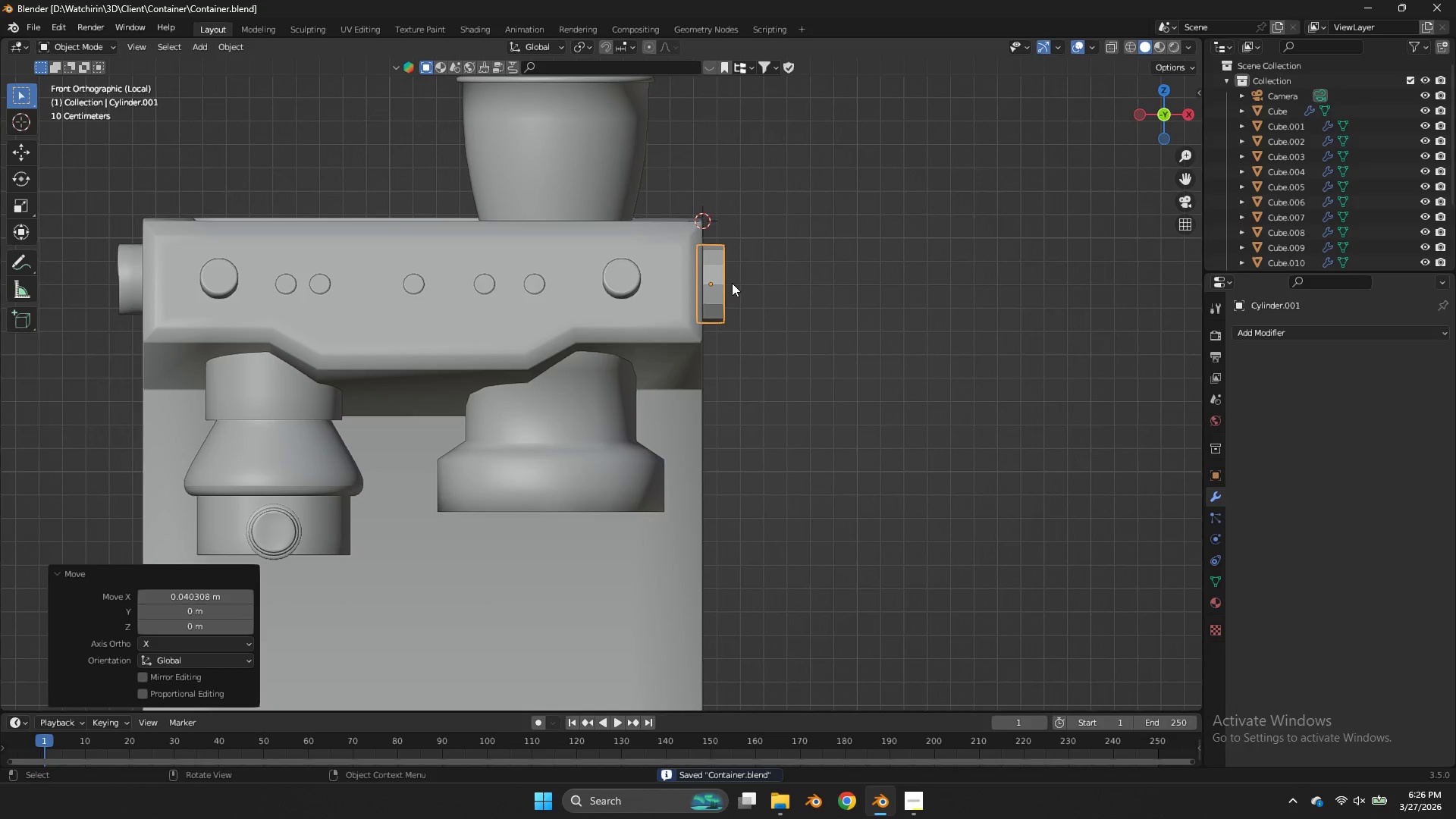 
right_click([722, 279])
 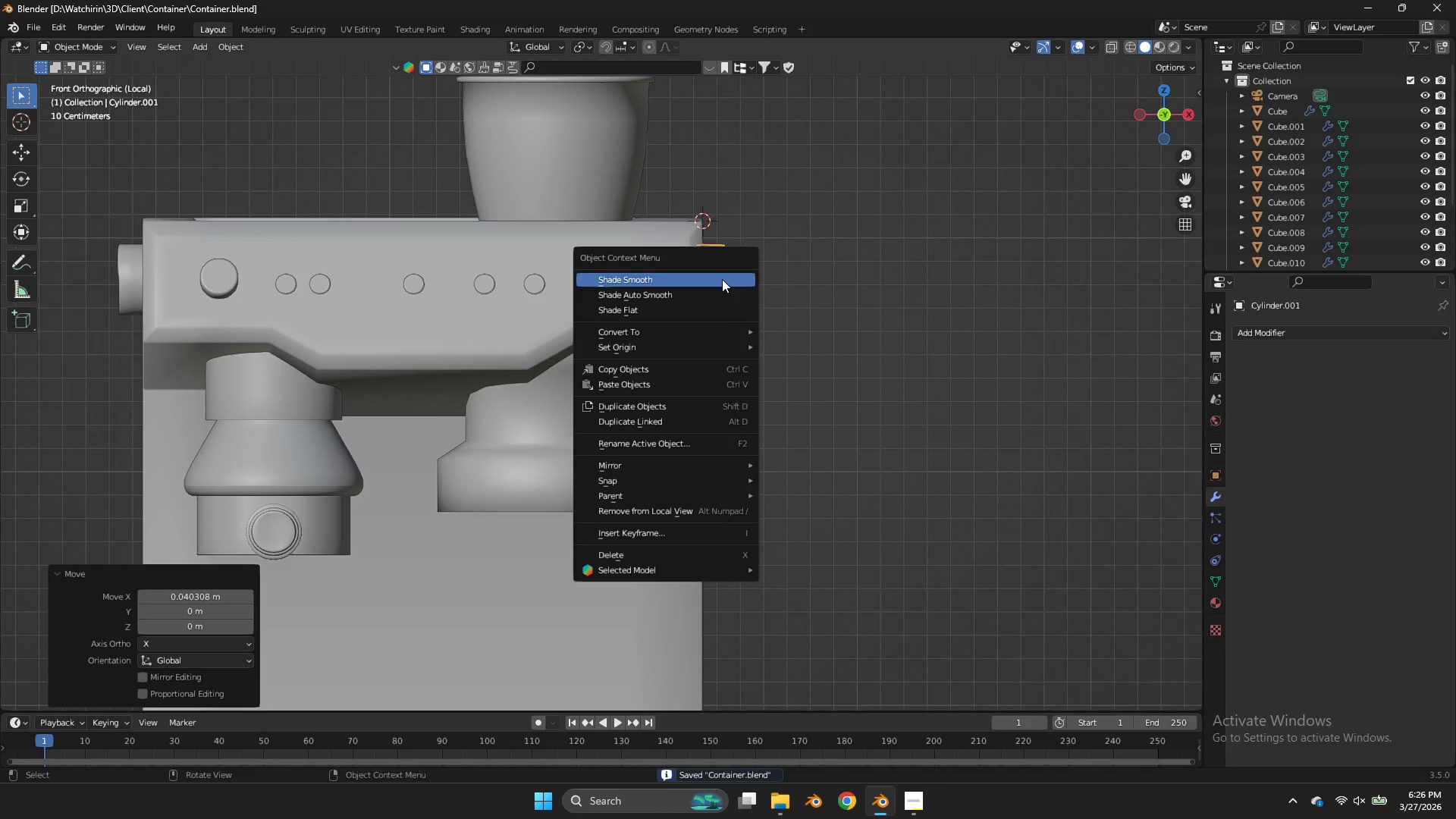 
left_click([722, 279])
 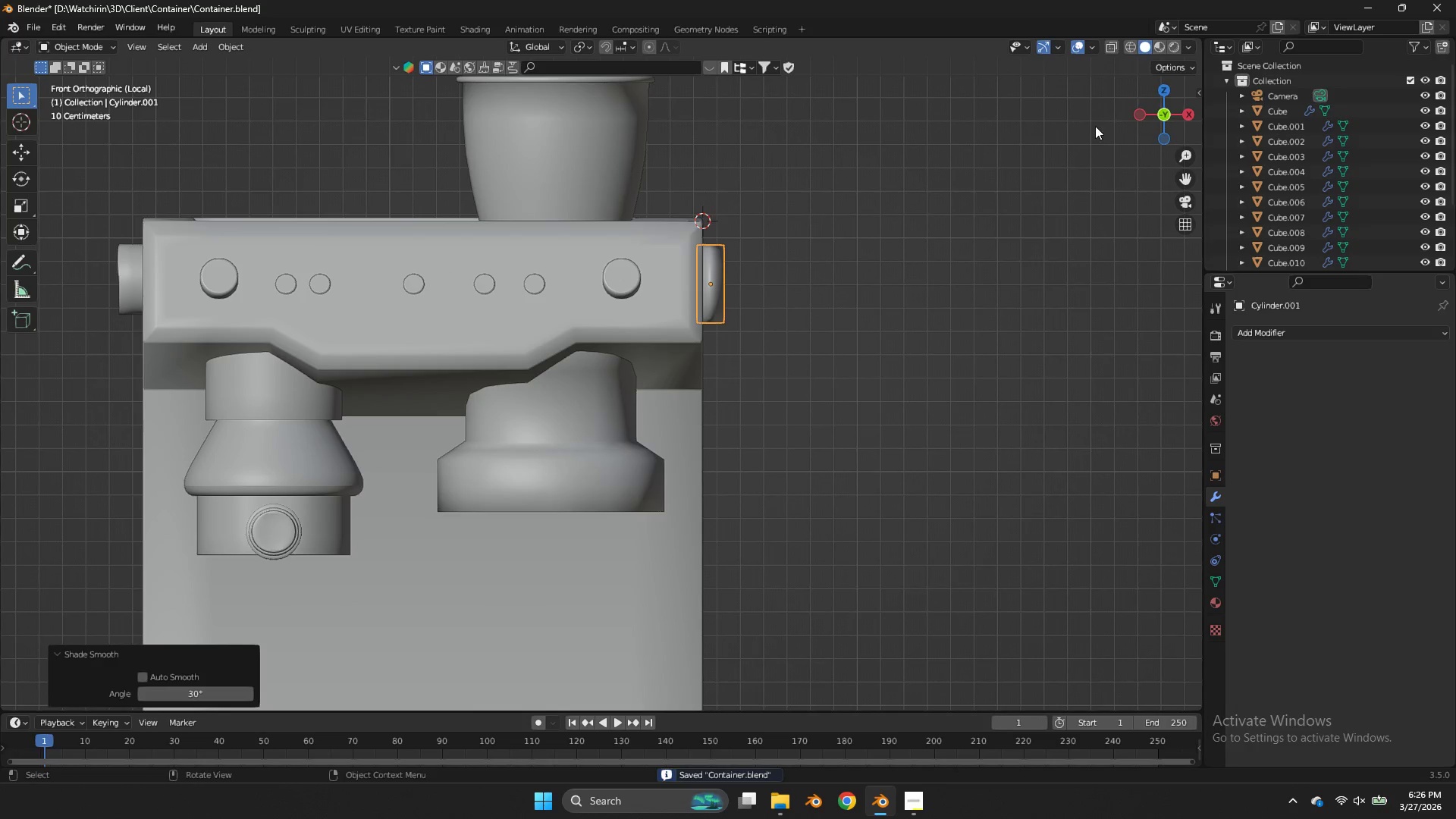 
key(Tab)
 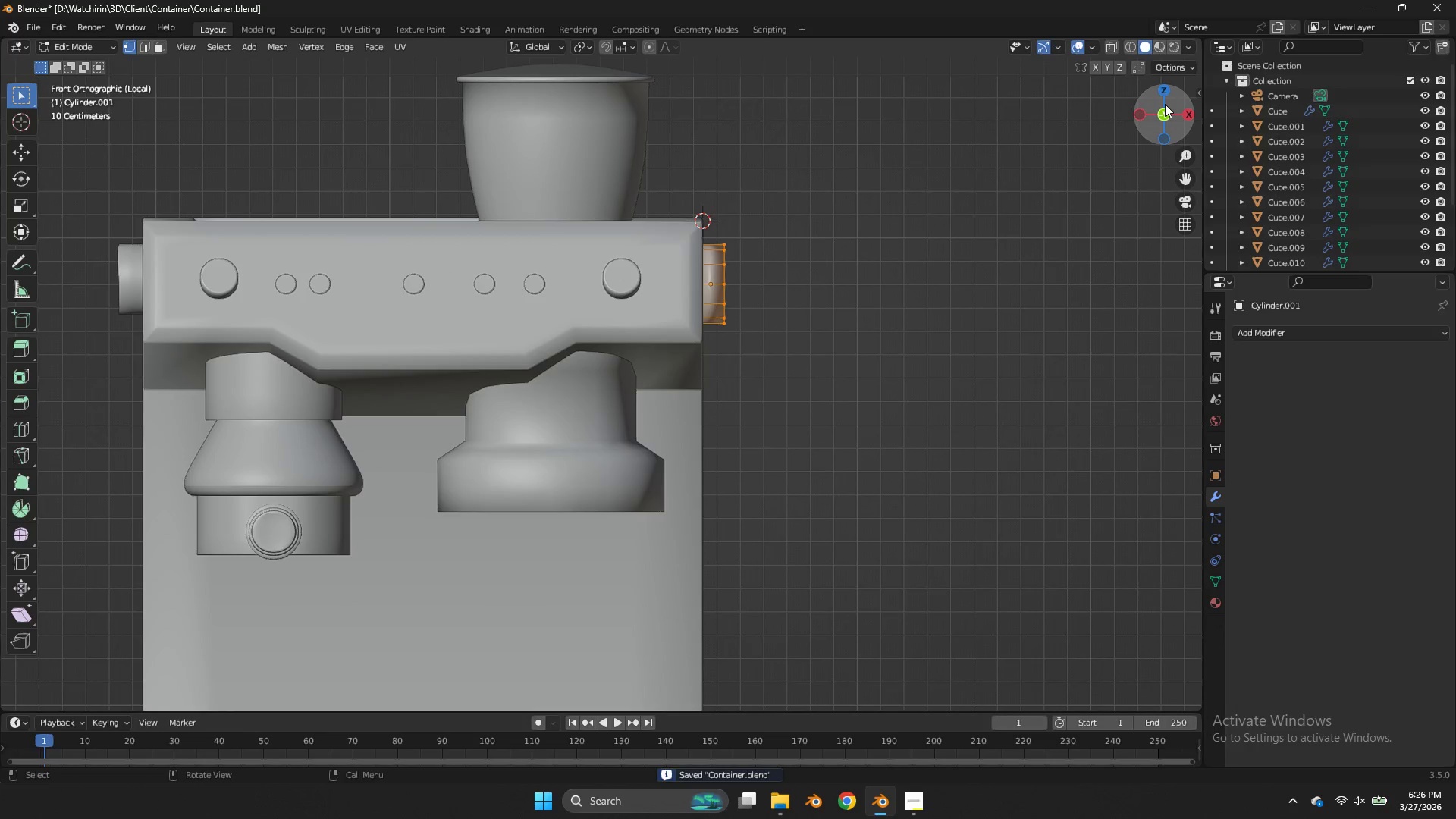 
left_click_drag(start_coordinate=[1165, 104], to_coordinate=[1021, 126])
 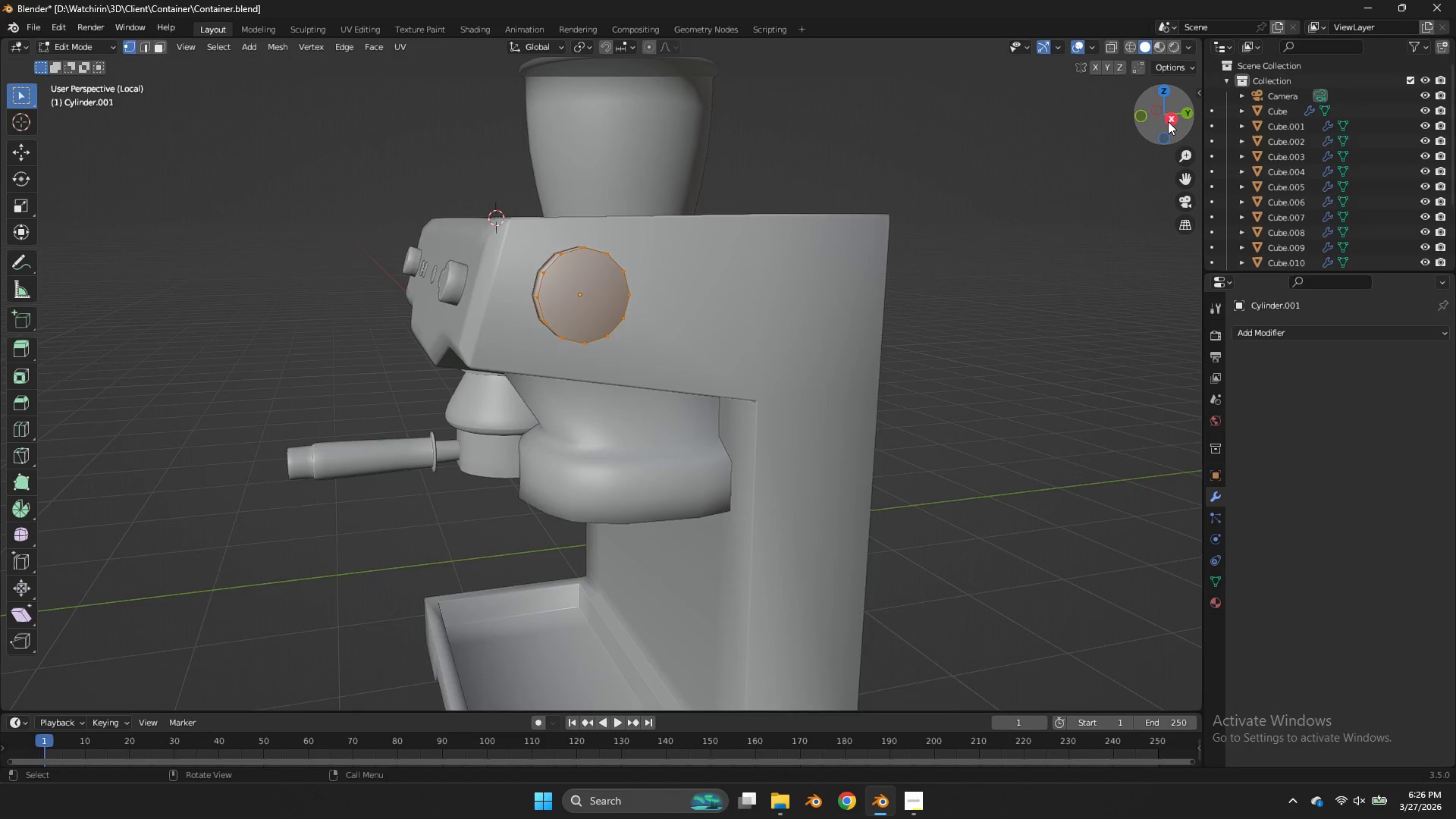 
left_click([1168, 121])
 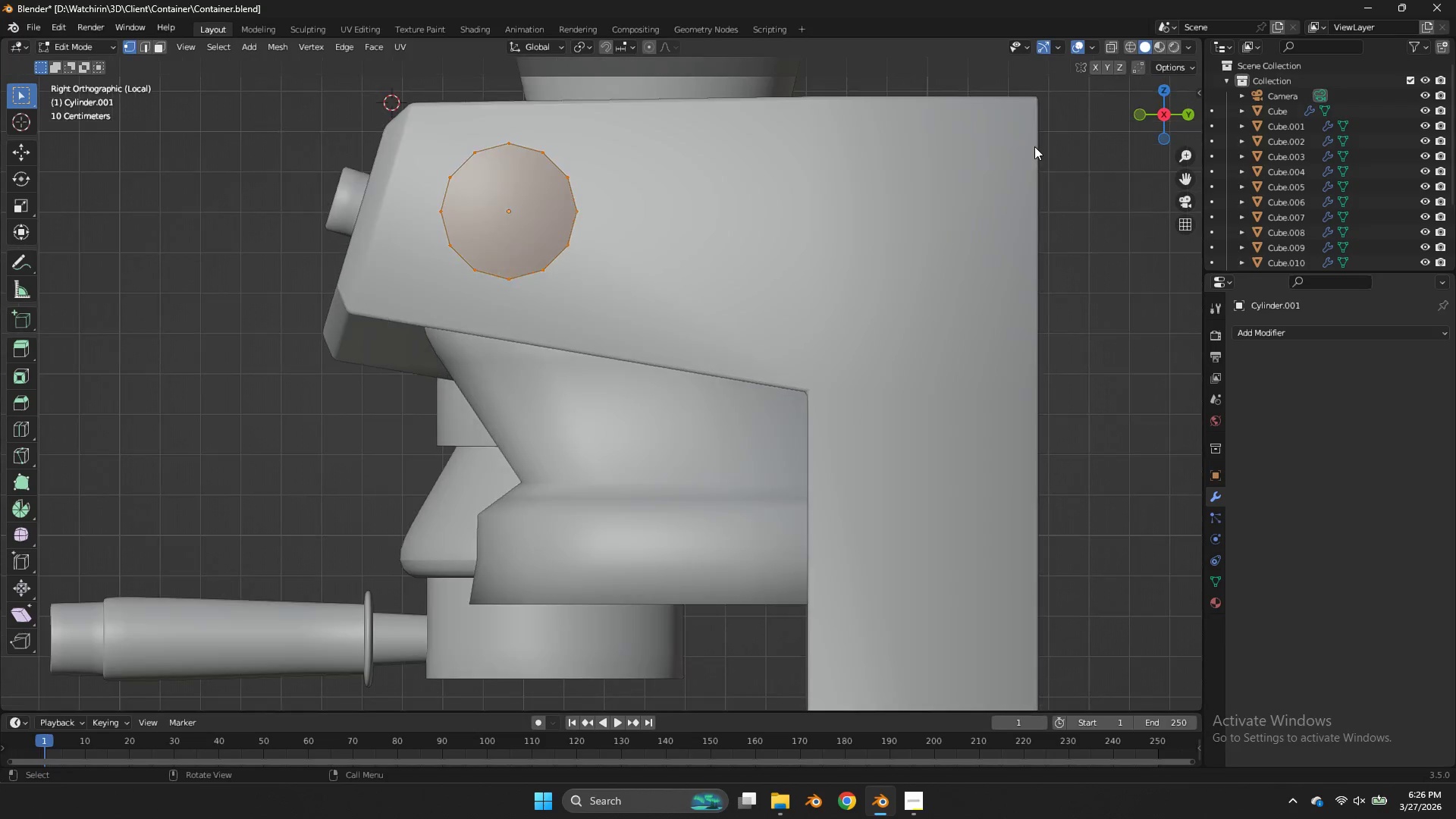 
scroll: coordinate [1034, 146], scroll_direction: up, amount: 3.0
 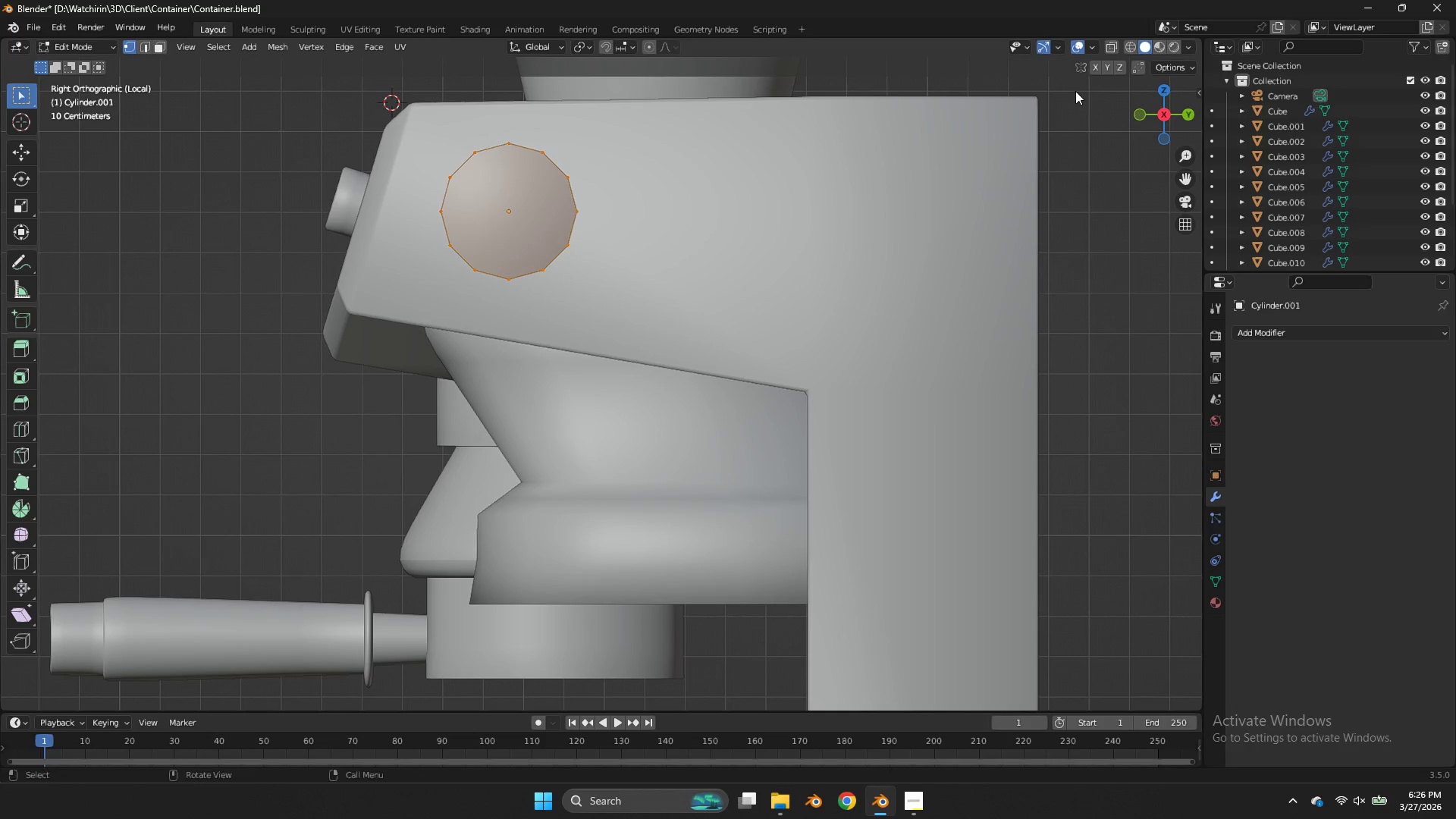 
left_click_drag(start_coordinate=[1159, 116], to_coordinate=[1198, 124])
 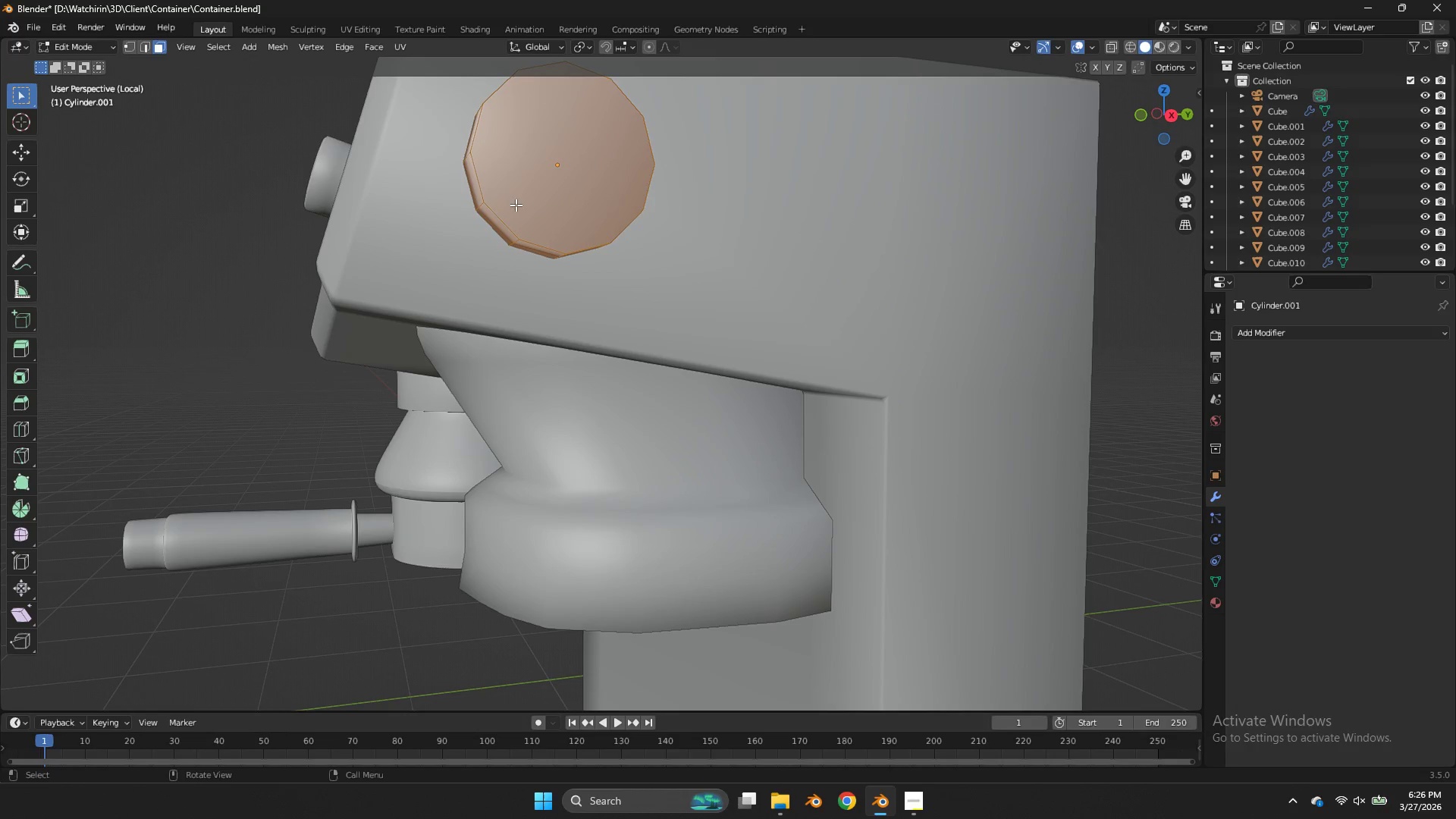 
left_click([464, 192])
 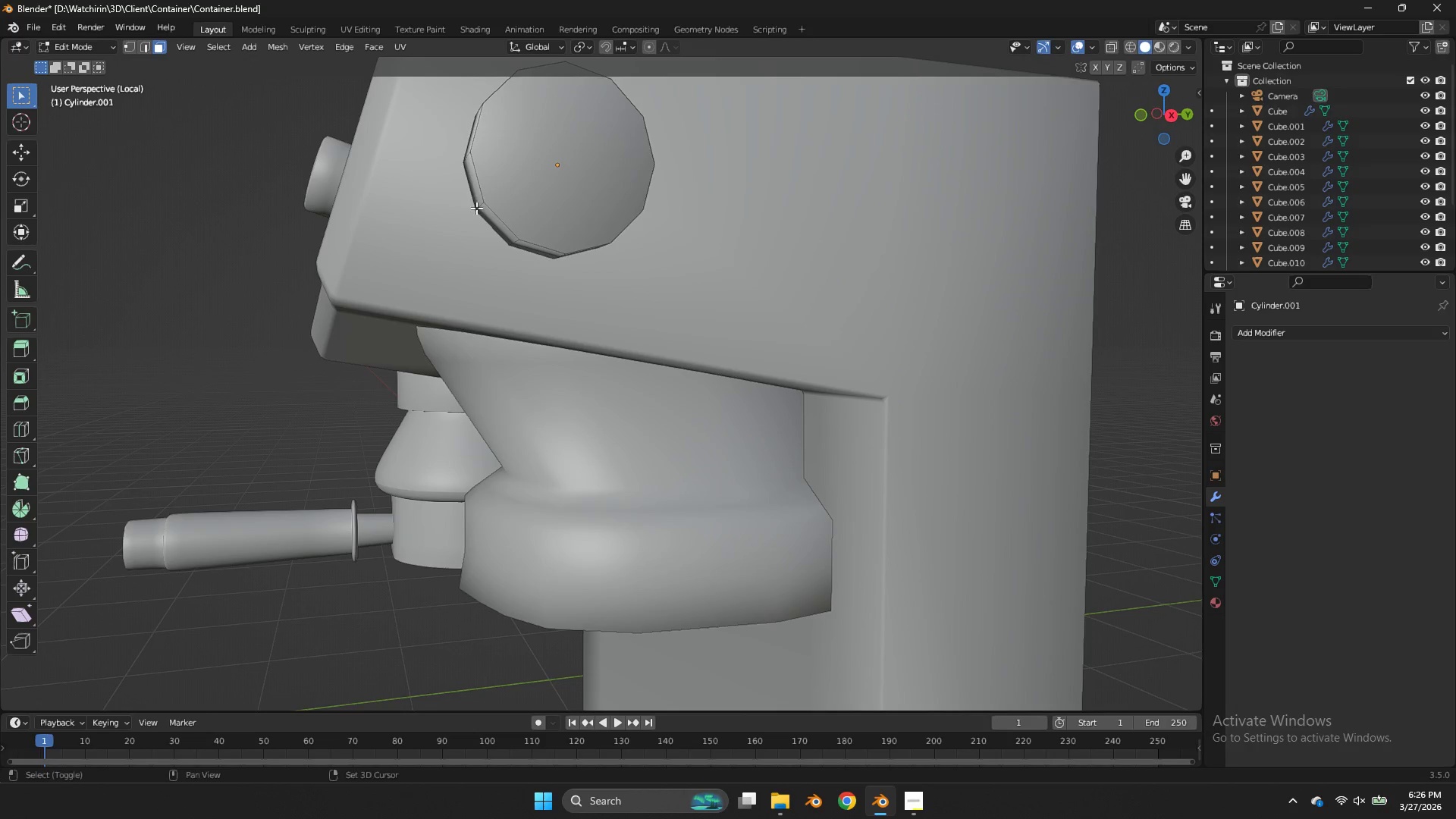 
hold_key(key=ShiftLeft, duration=0.44)
left_click([482, 214])
 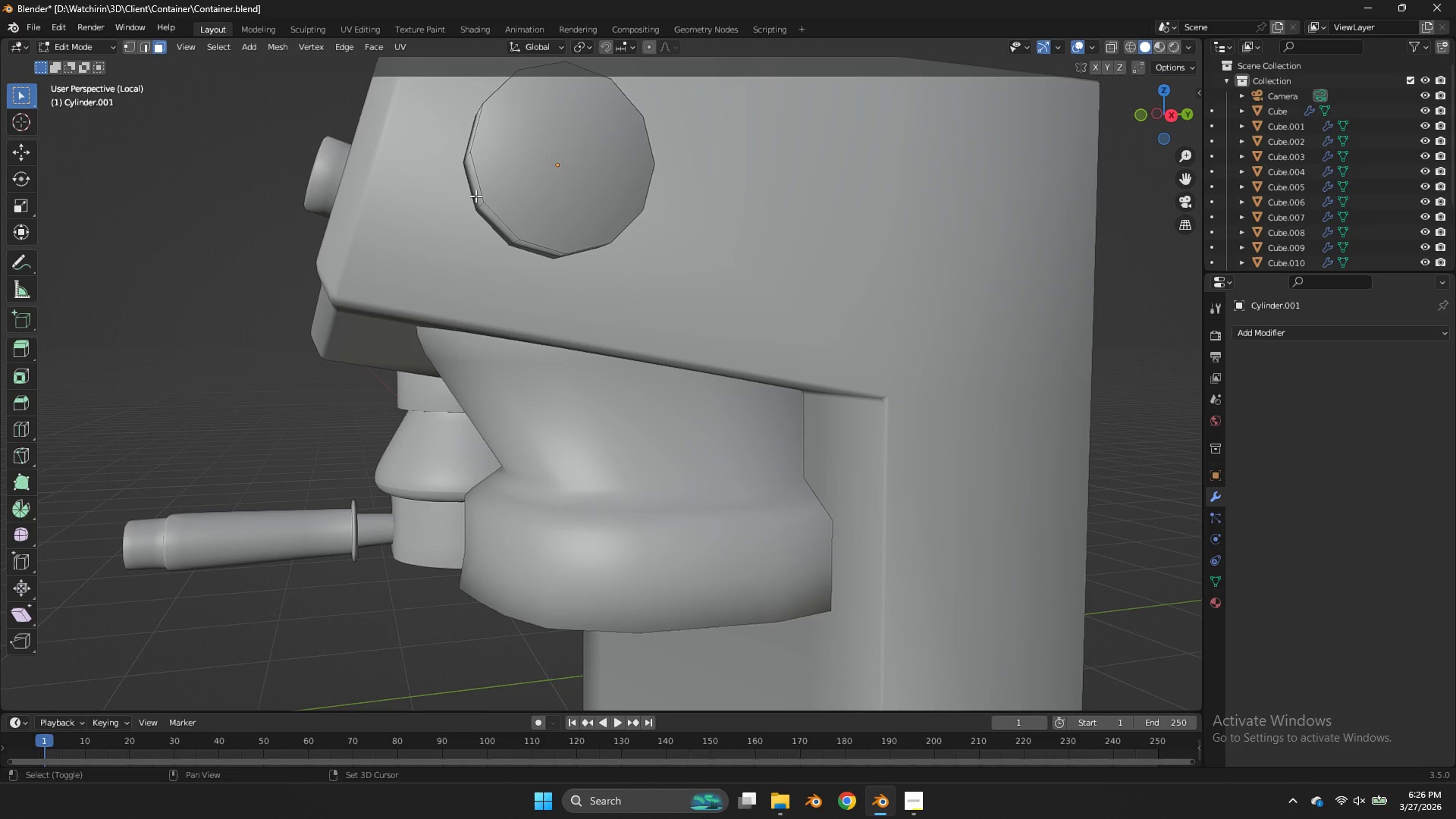 
hold_key(key=ShiftLeft, duration=0.73)
double_click([475, 196])
 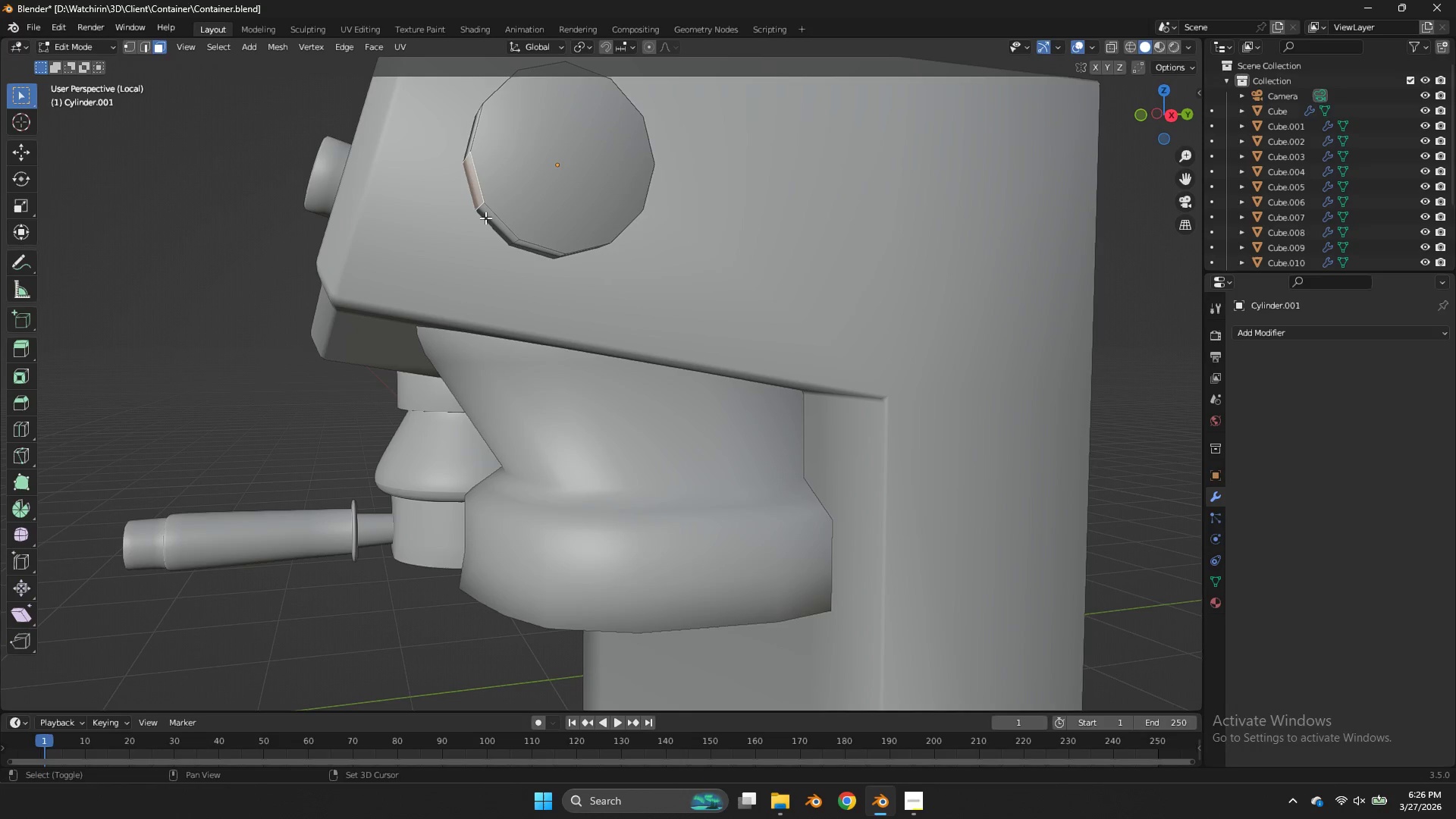 
triple_click([485, 218])
 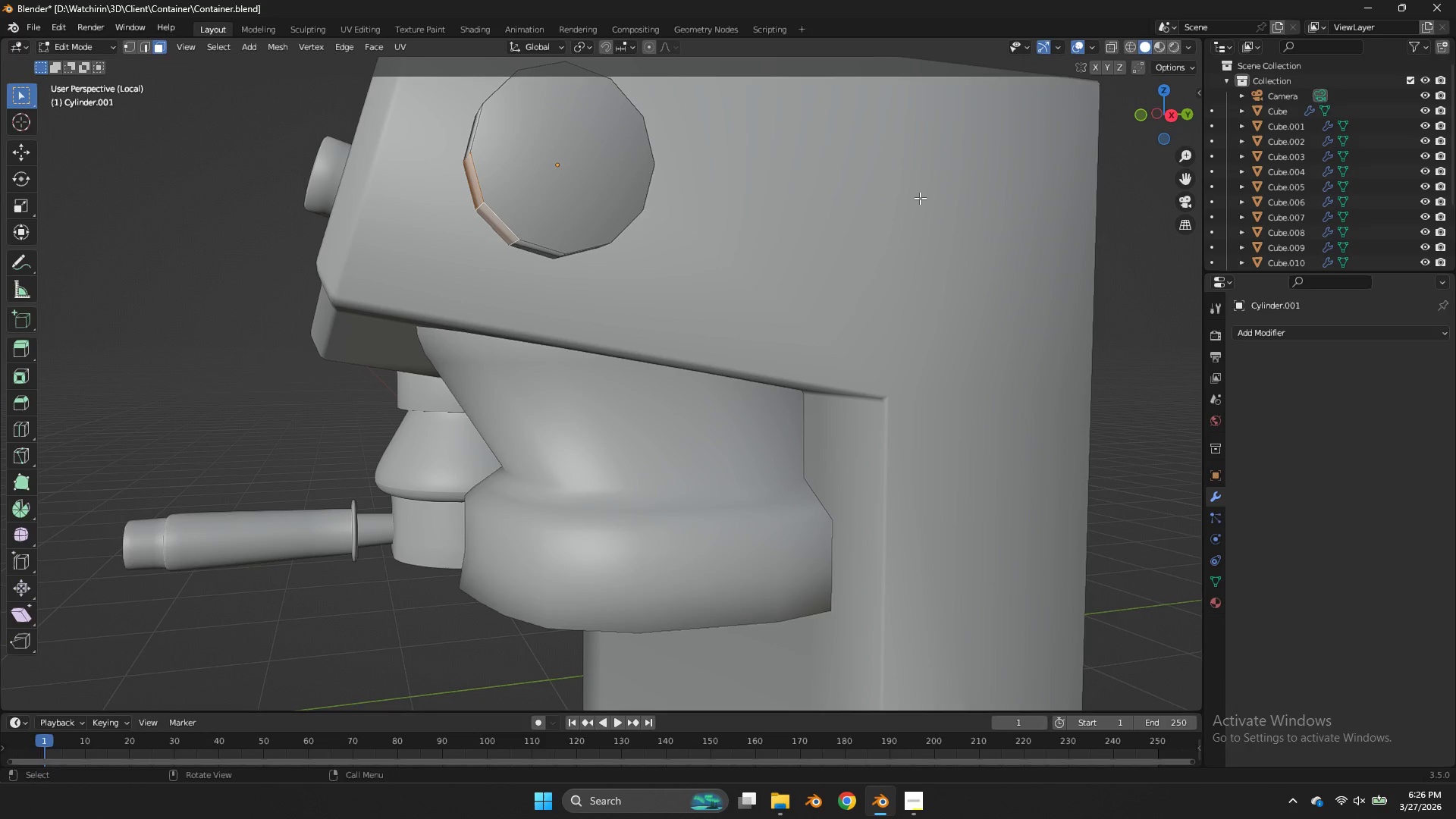 
key(I)
 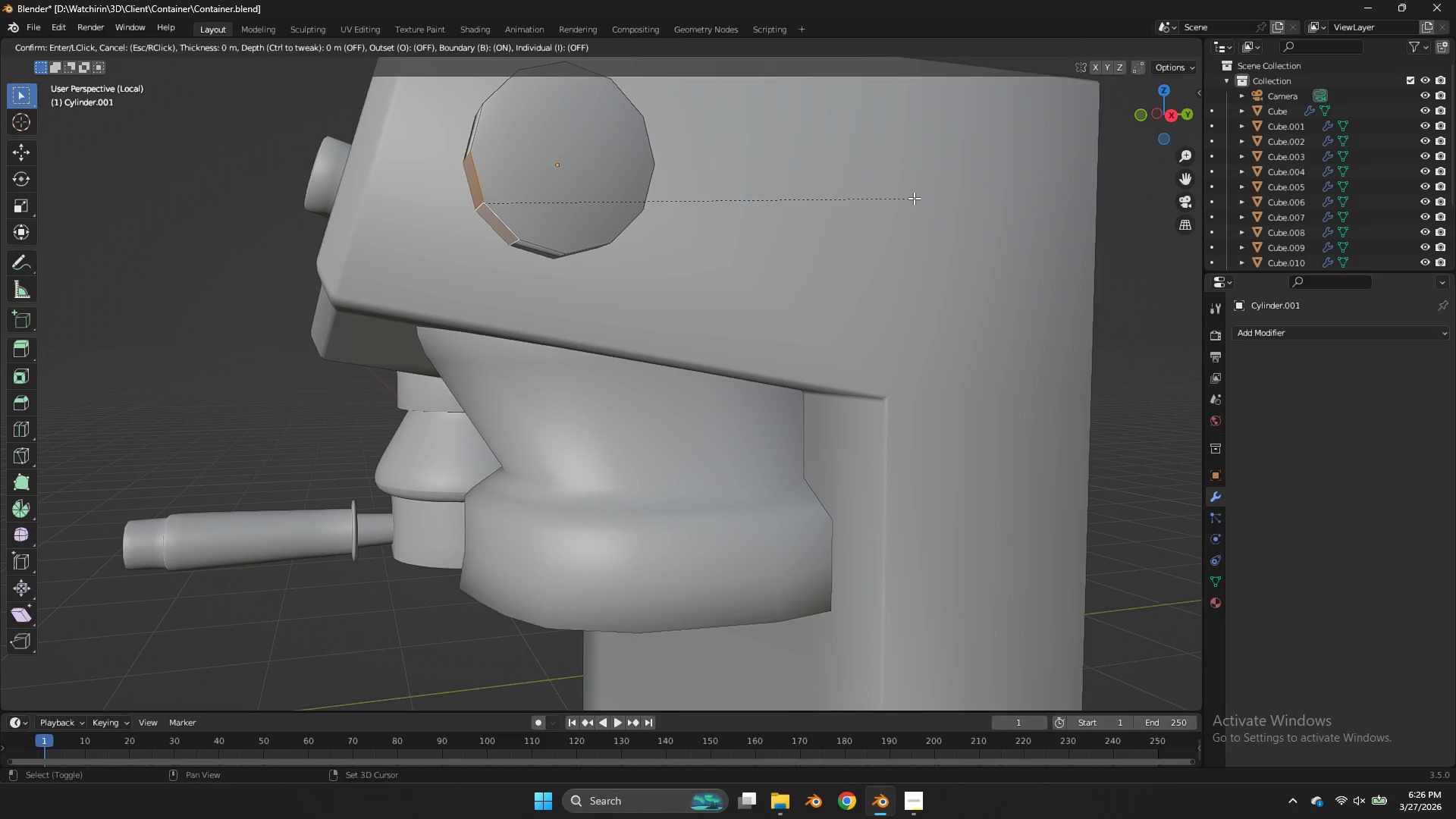 
hold_key(key=ShiftLeft, duration=1.77)
 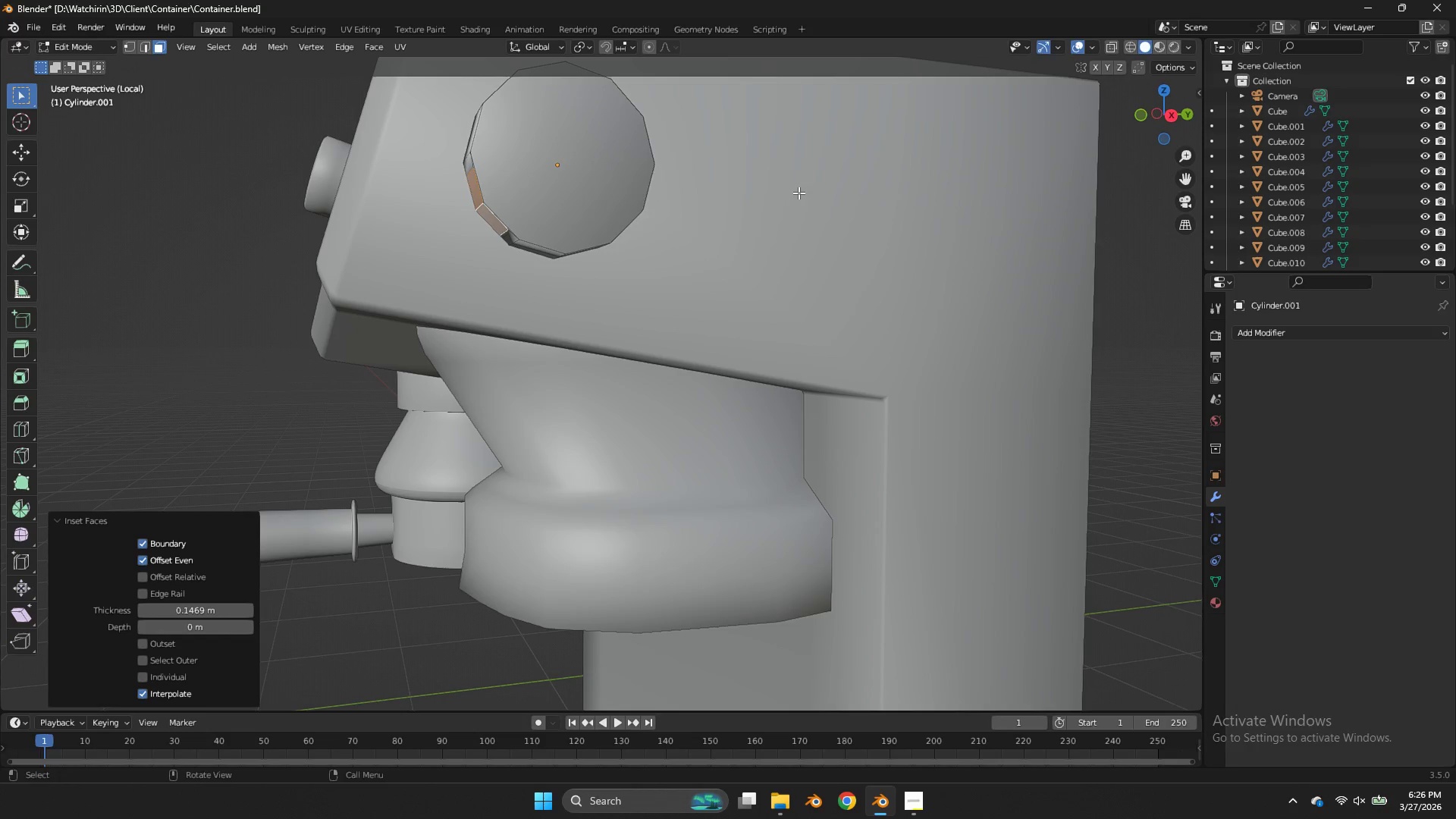 
key(E)
 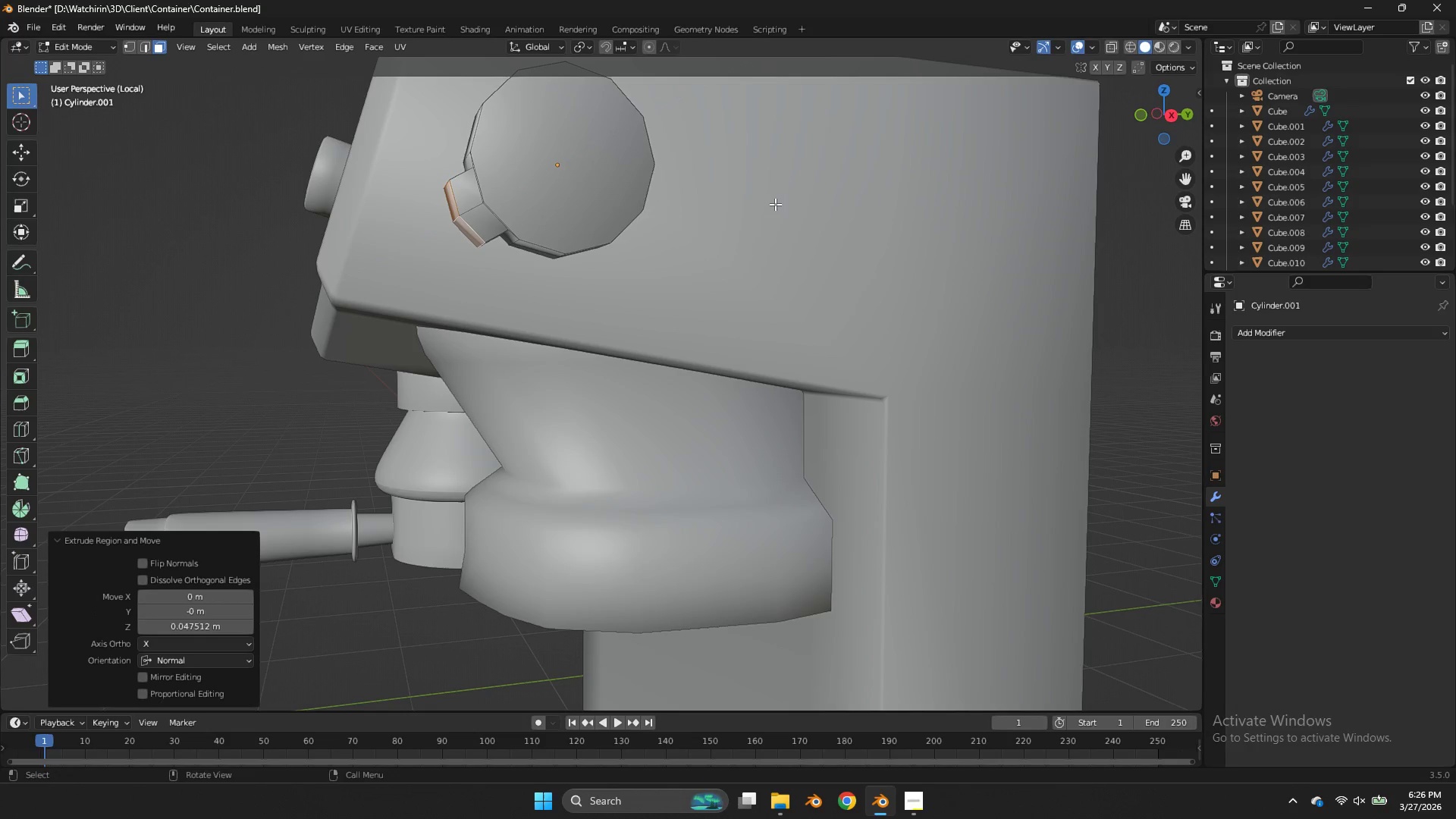 
key(Tab)
 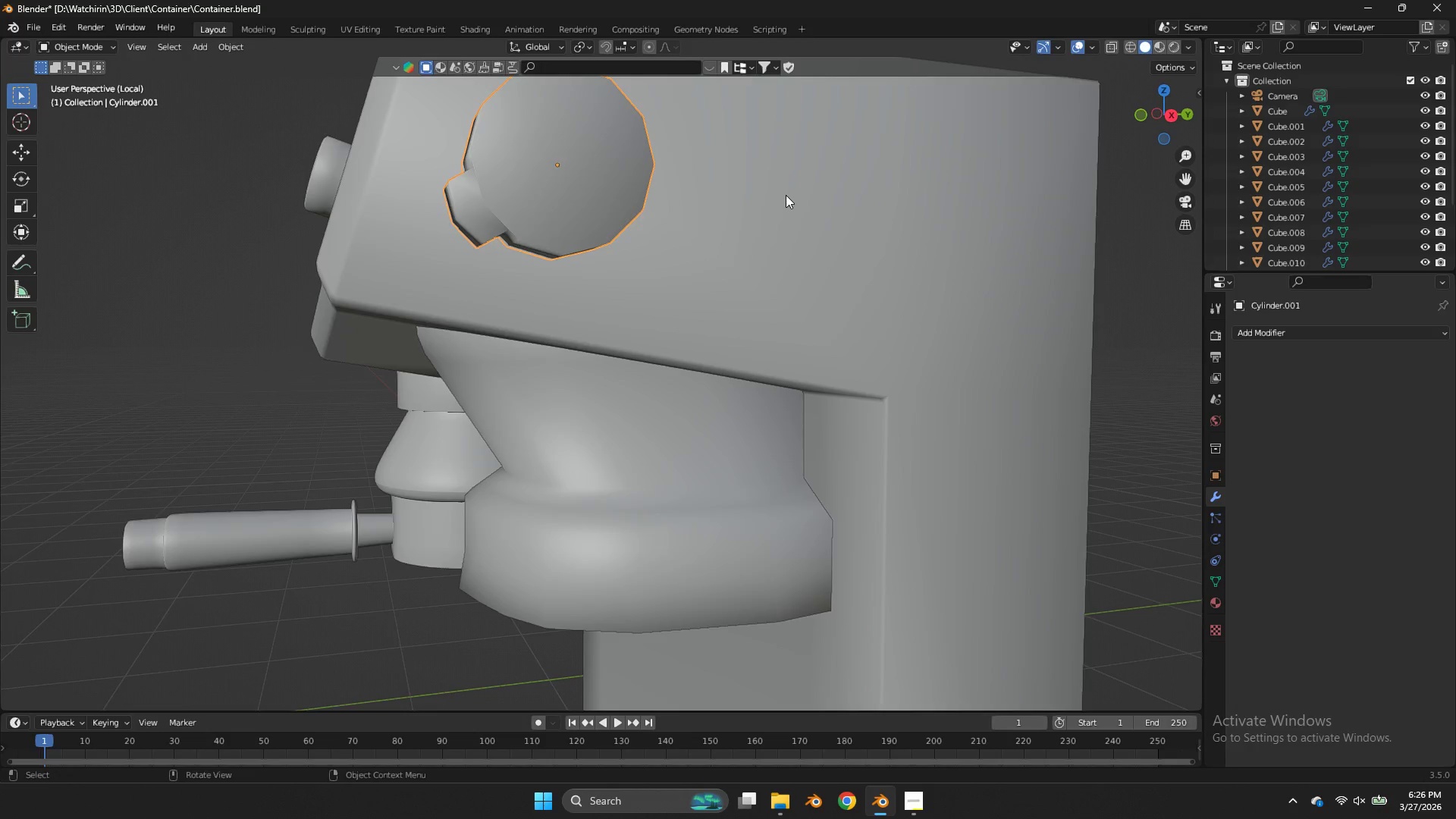 
key(Tab)
 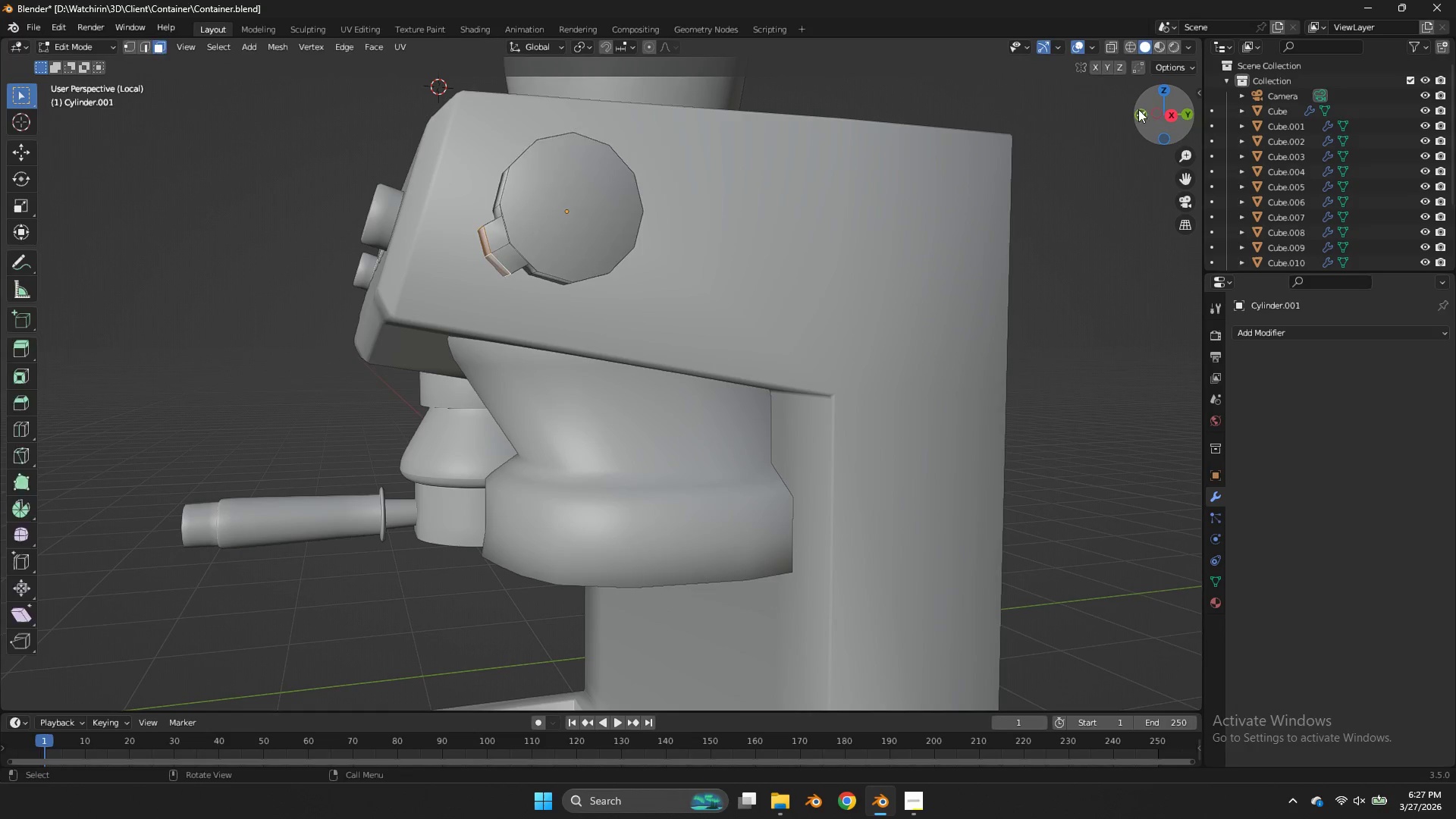 
scroll: coordinate [786, 195], scroll_direction: down, amount: 1.0
 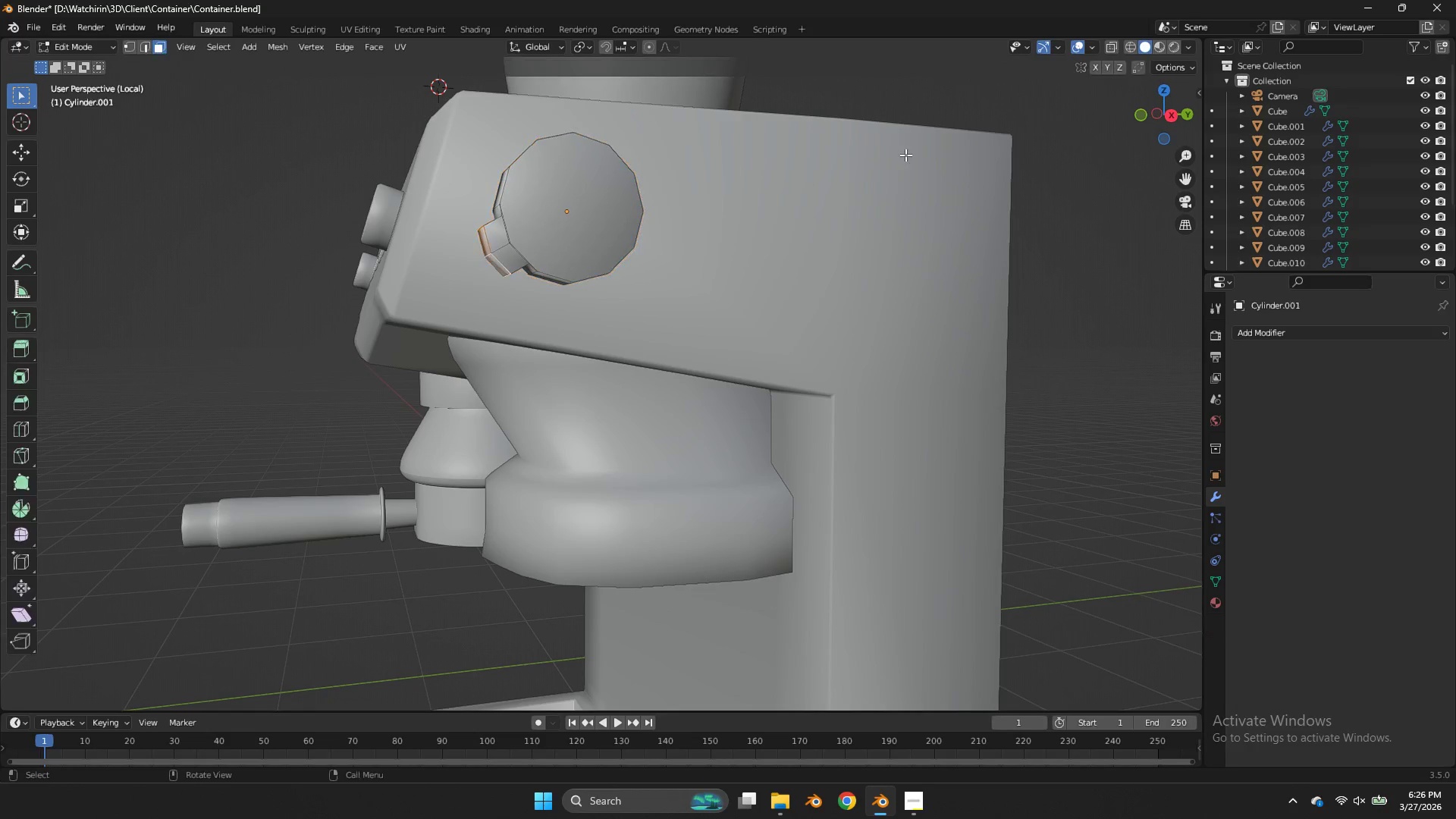 
key(Tab)
 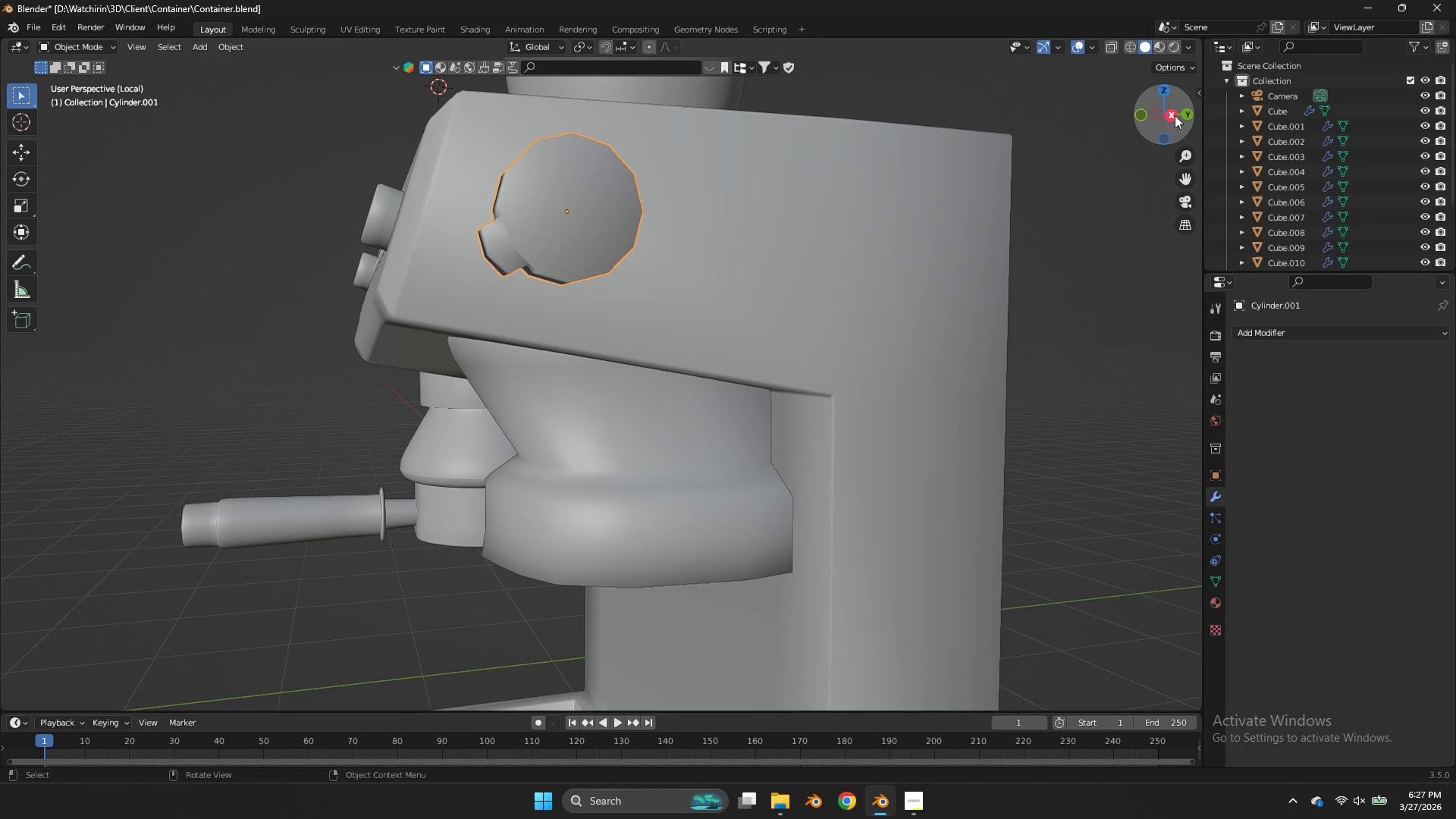 
left_click([1175, 116])
 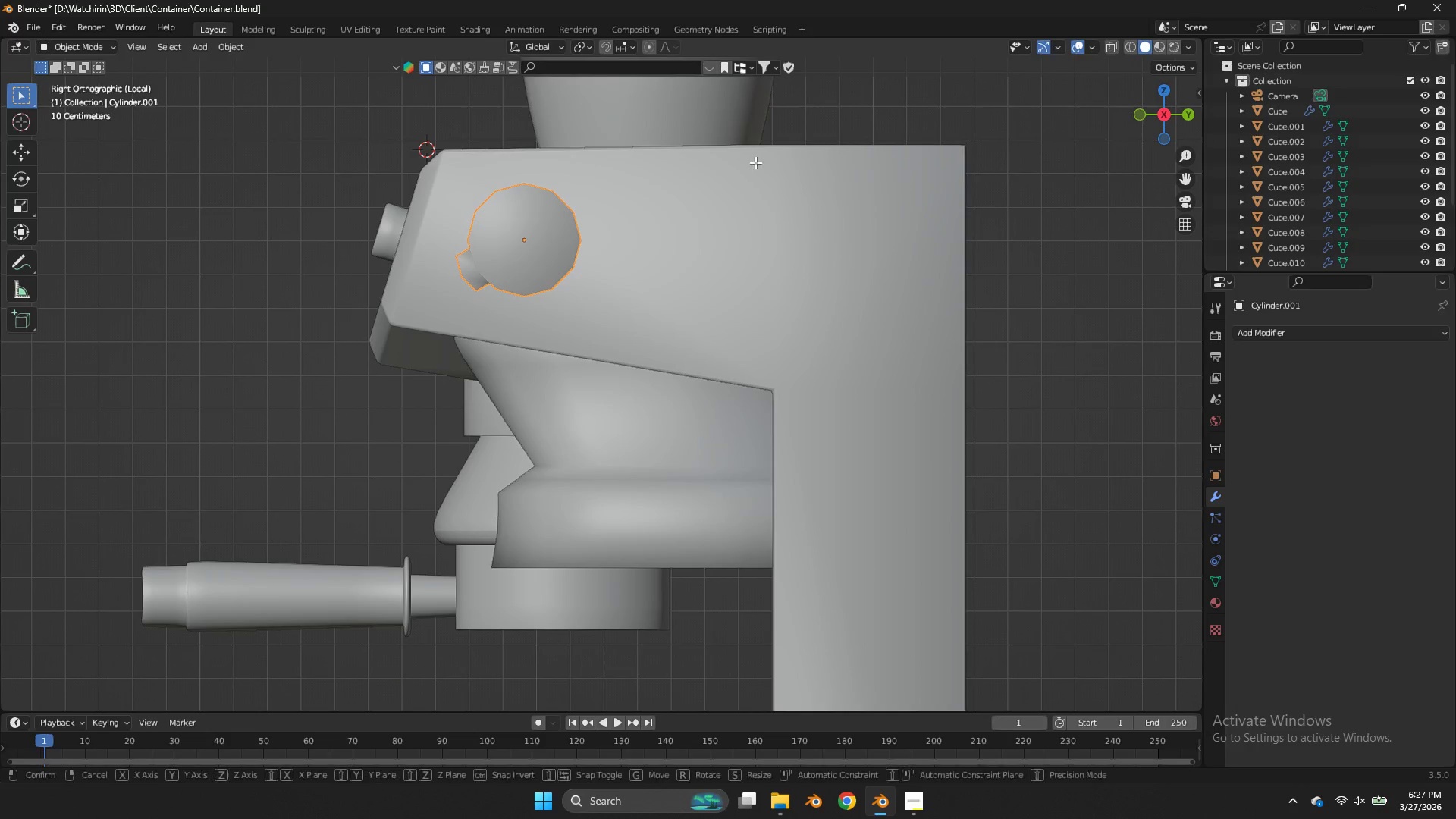 
type(gz)
 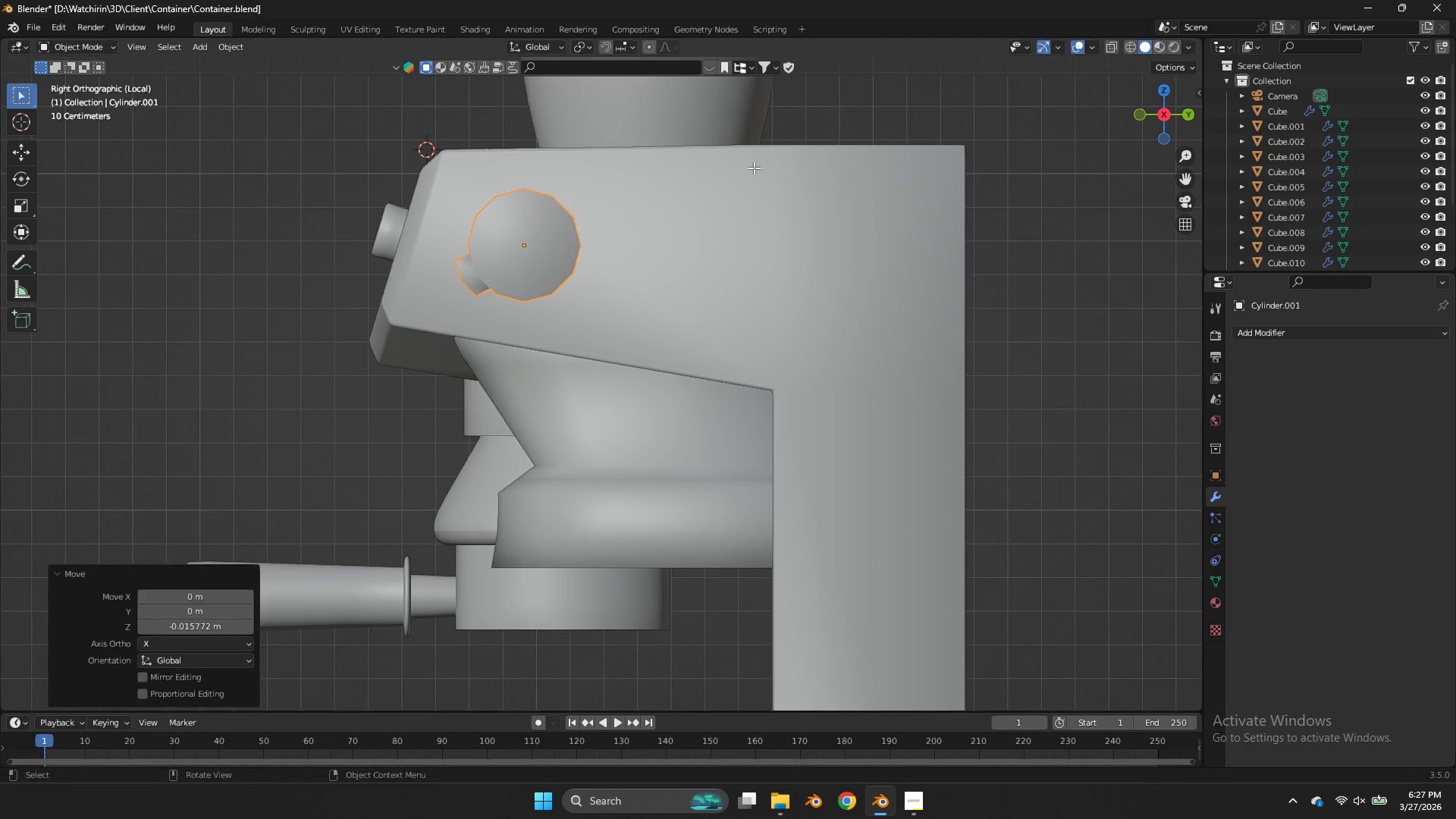 
left_click([754, 168])
 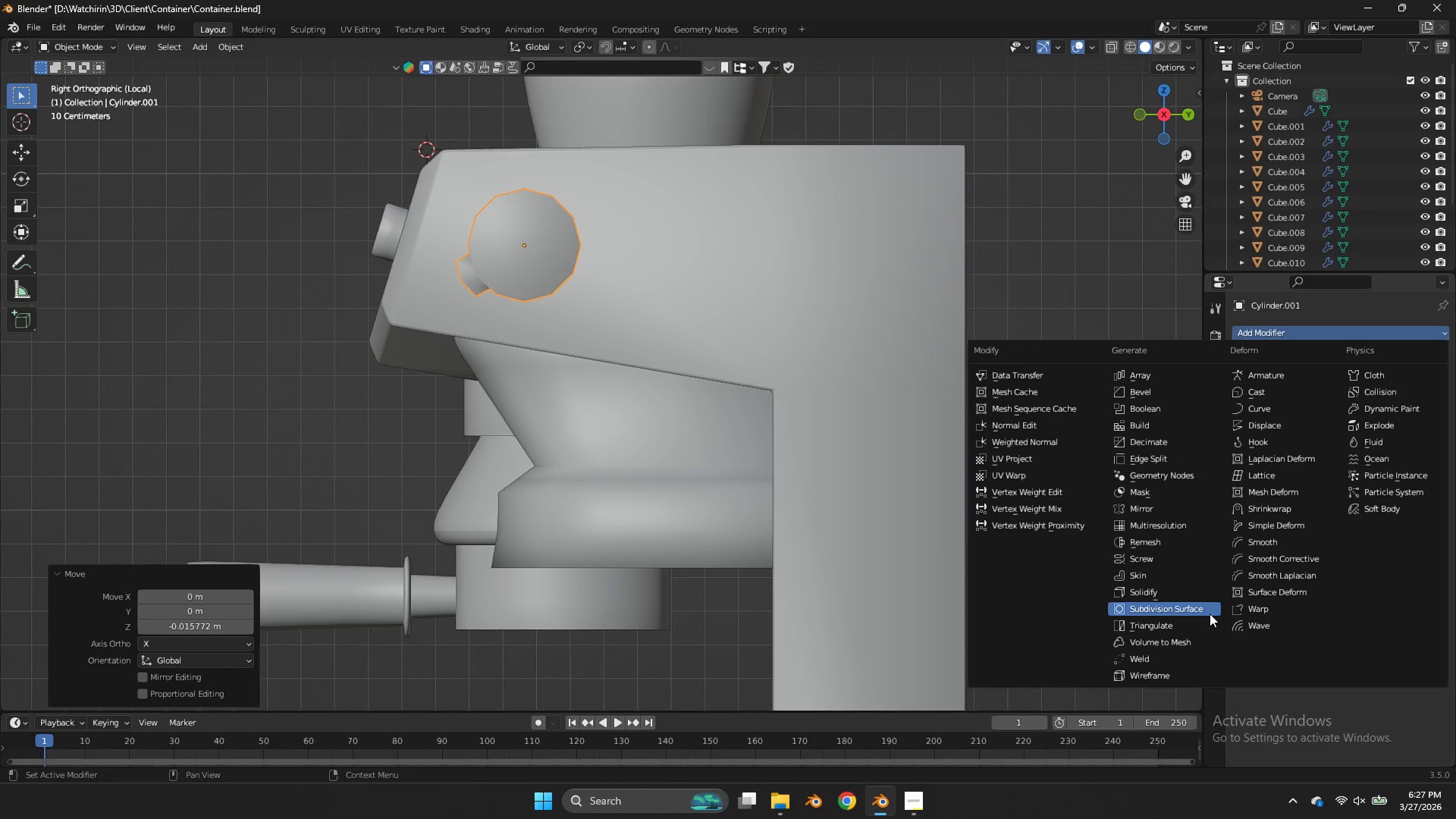 
left_click([1199, 610])
 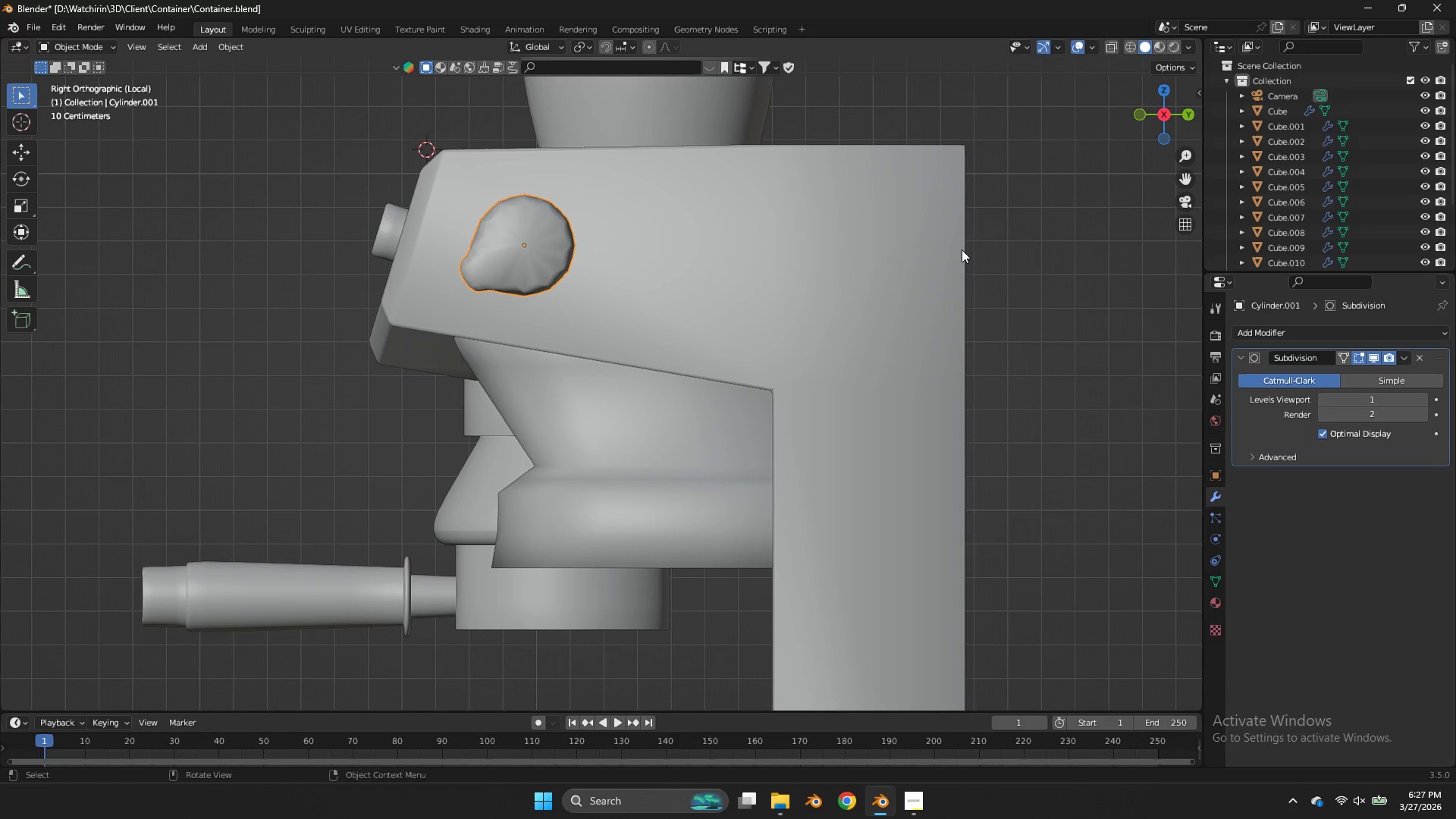 
key(Tab)
 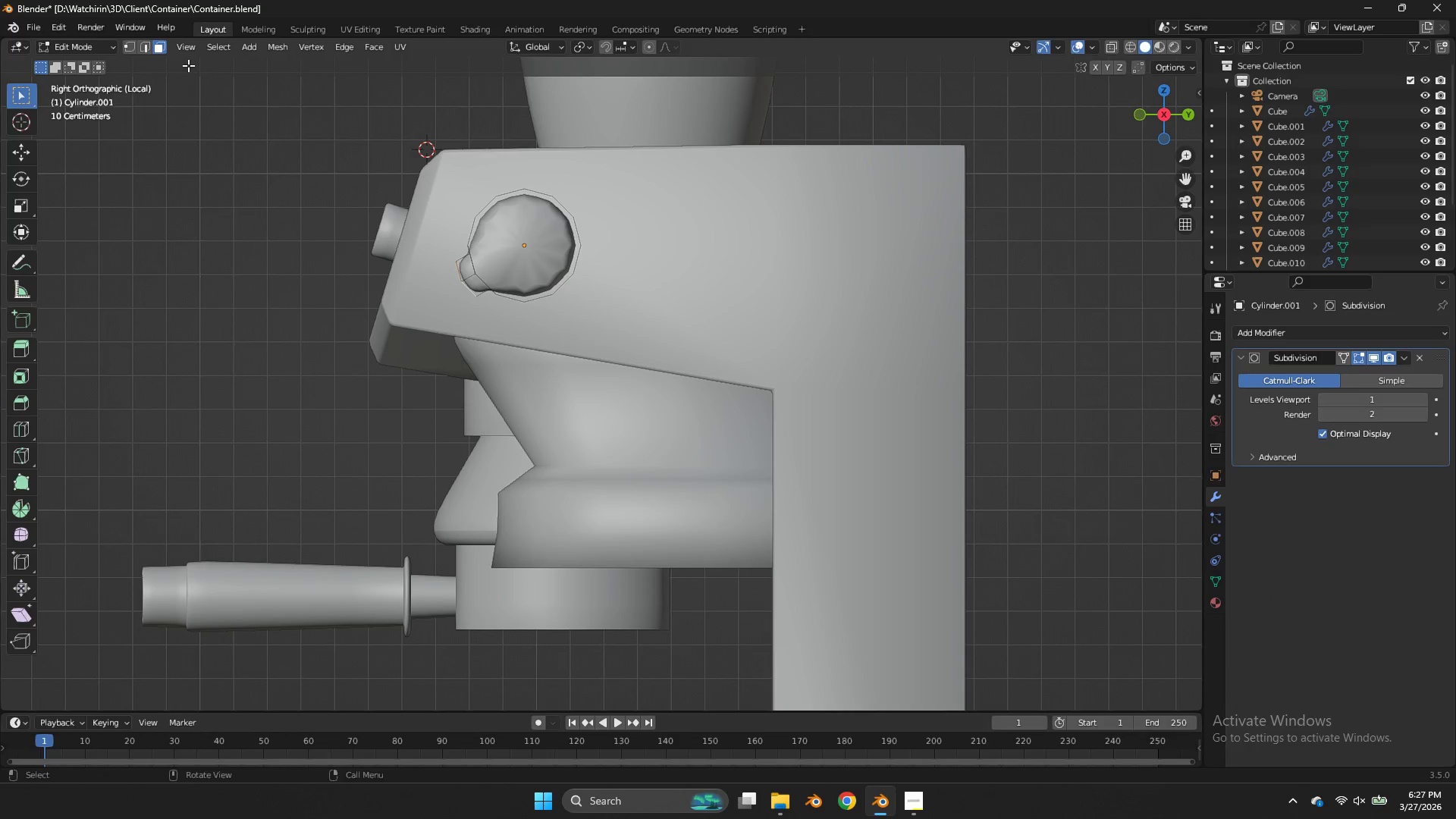 
left_click([151, 49])
 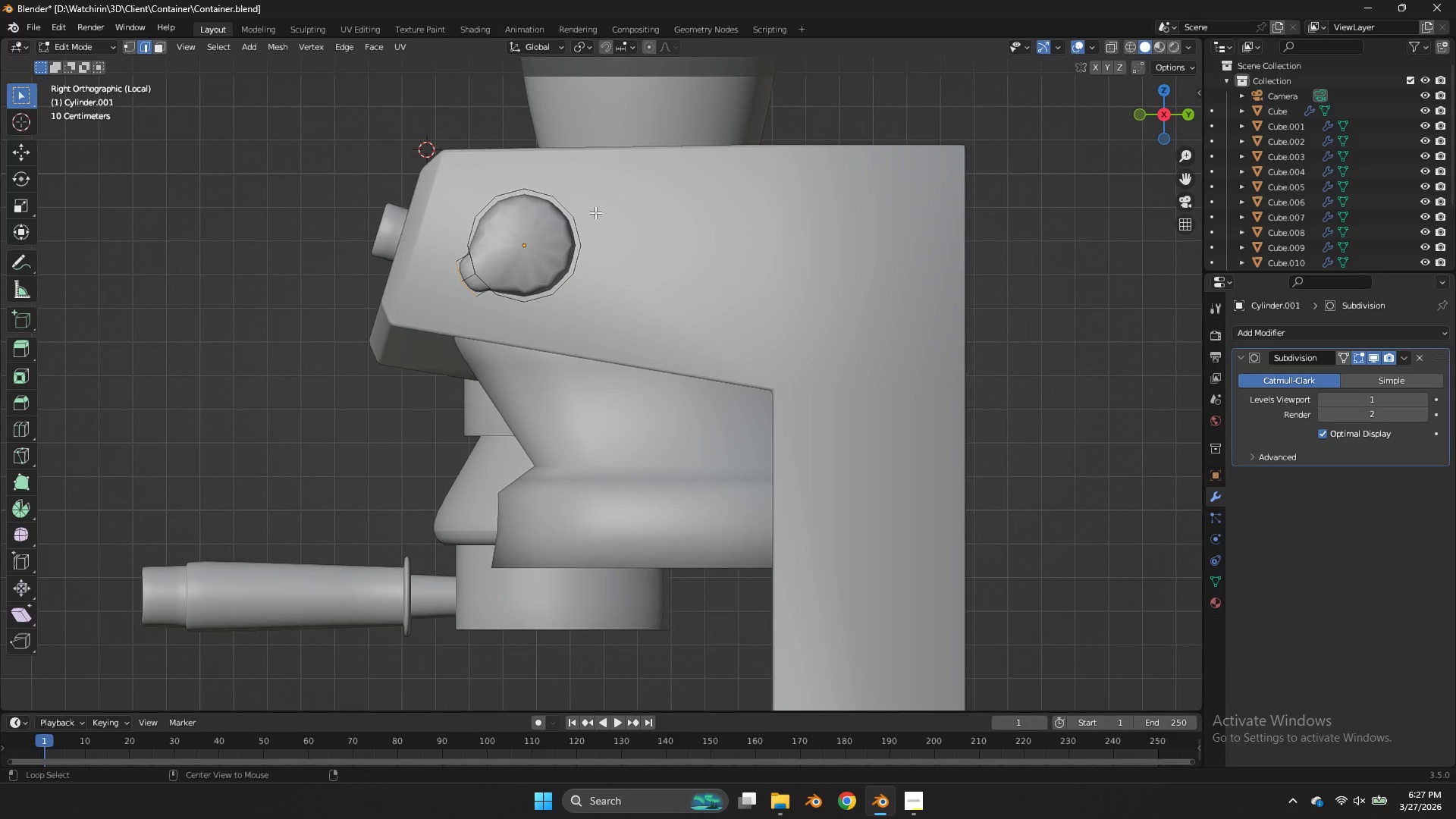 
hold_key(key=AltLeft, duration=1.66)
left_click([514, 182])
 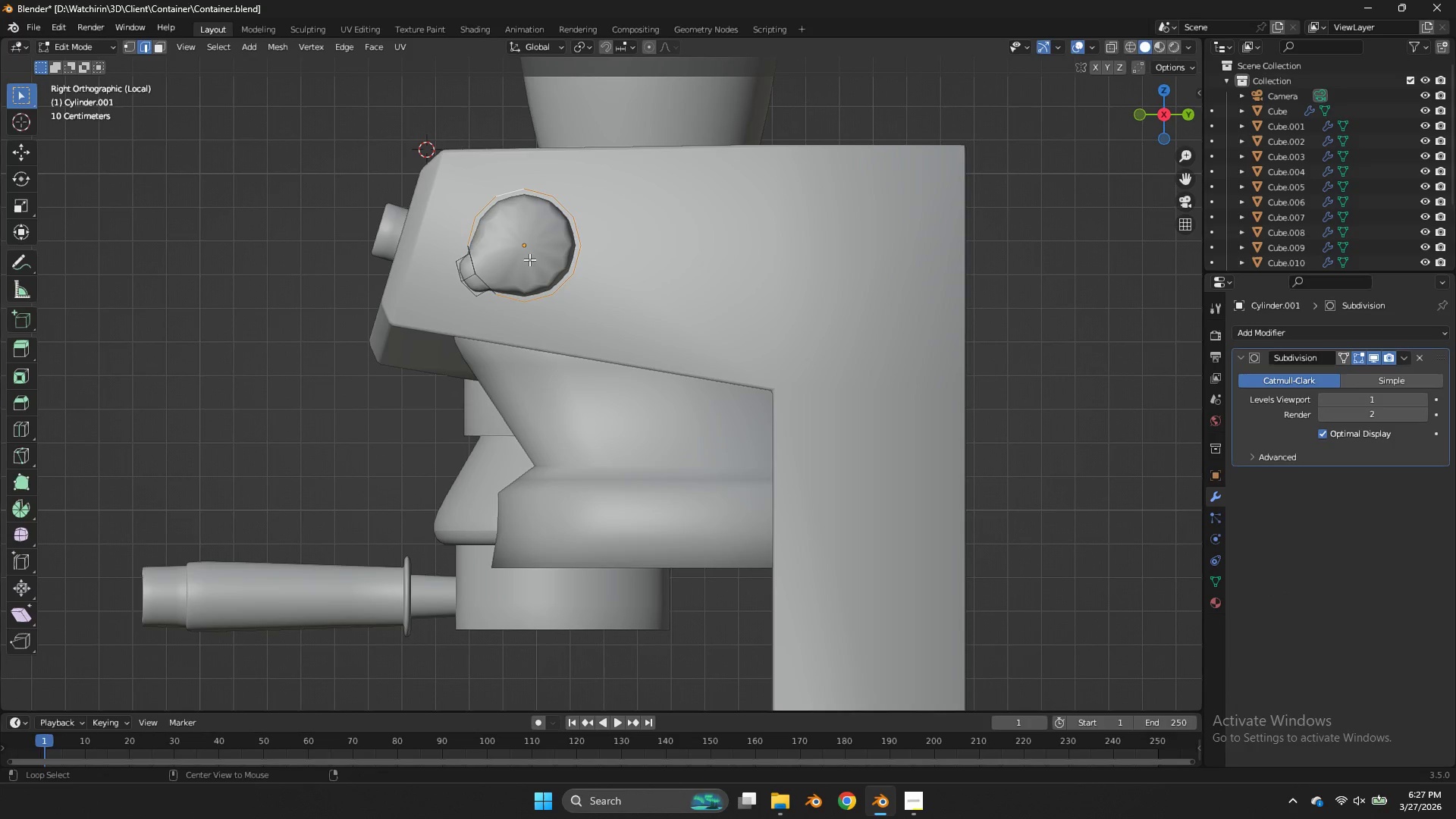 
hold_key(key=ShiftLeft, duration=1.92)
 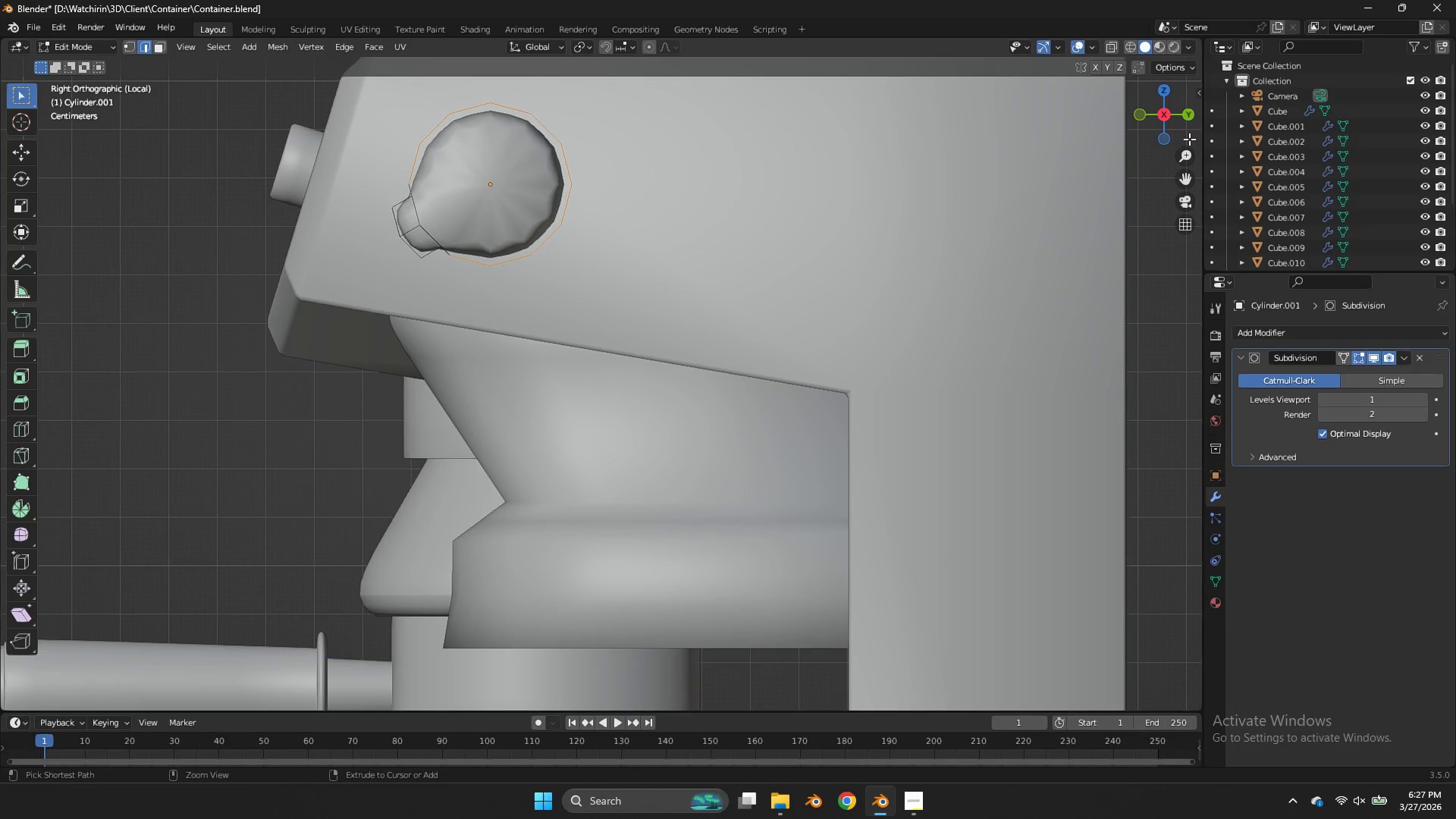 
key(Alt+Shift+AltLeft)
 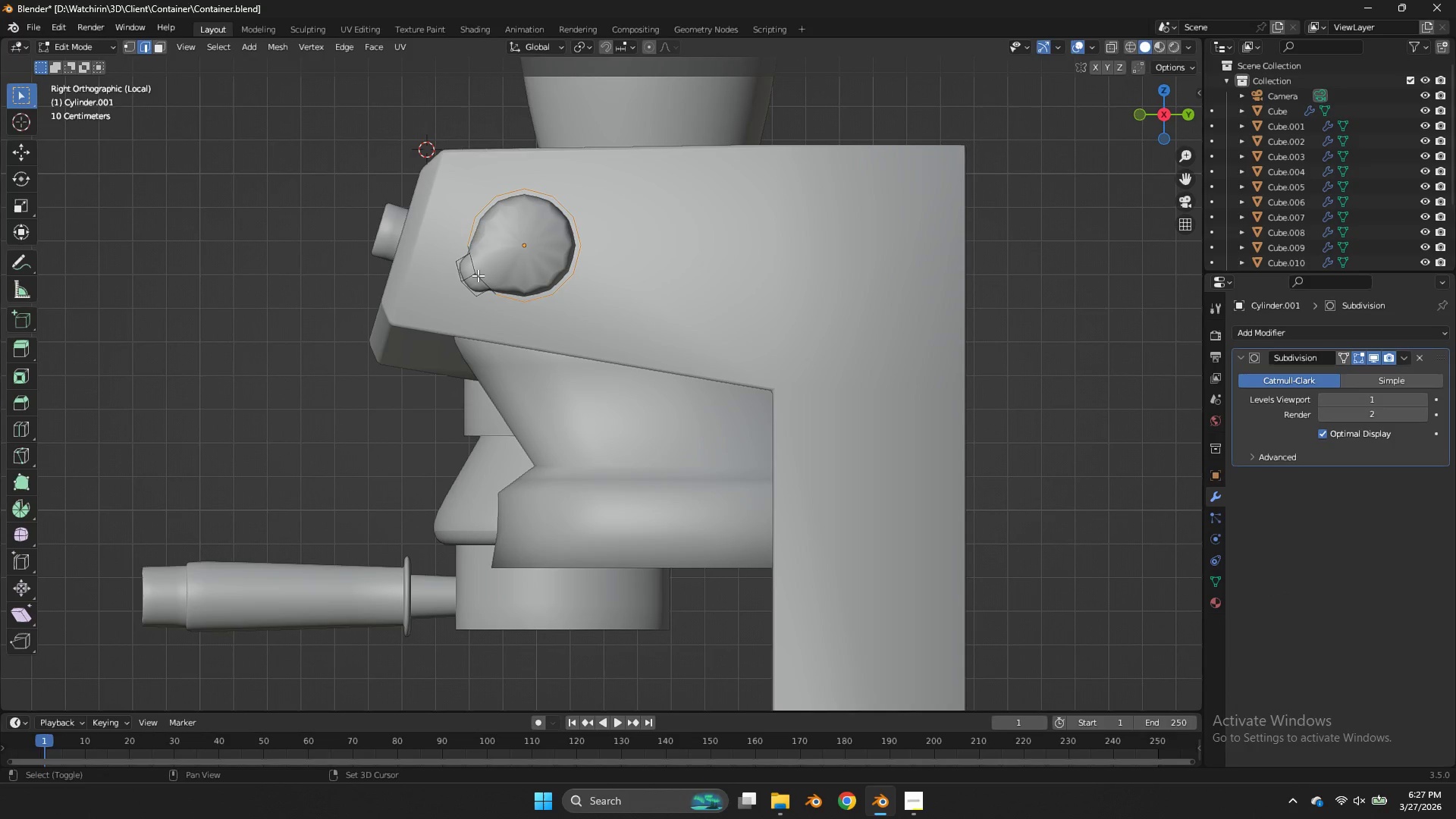 
double_click([478, 275])
 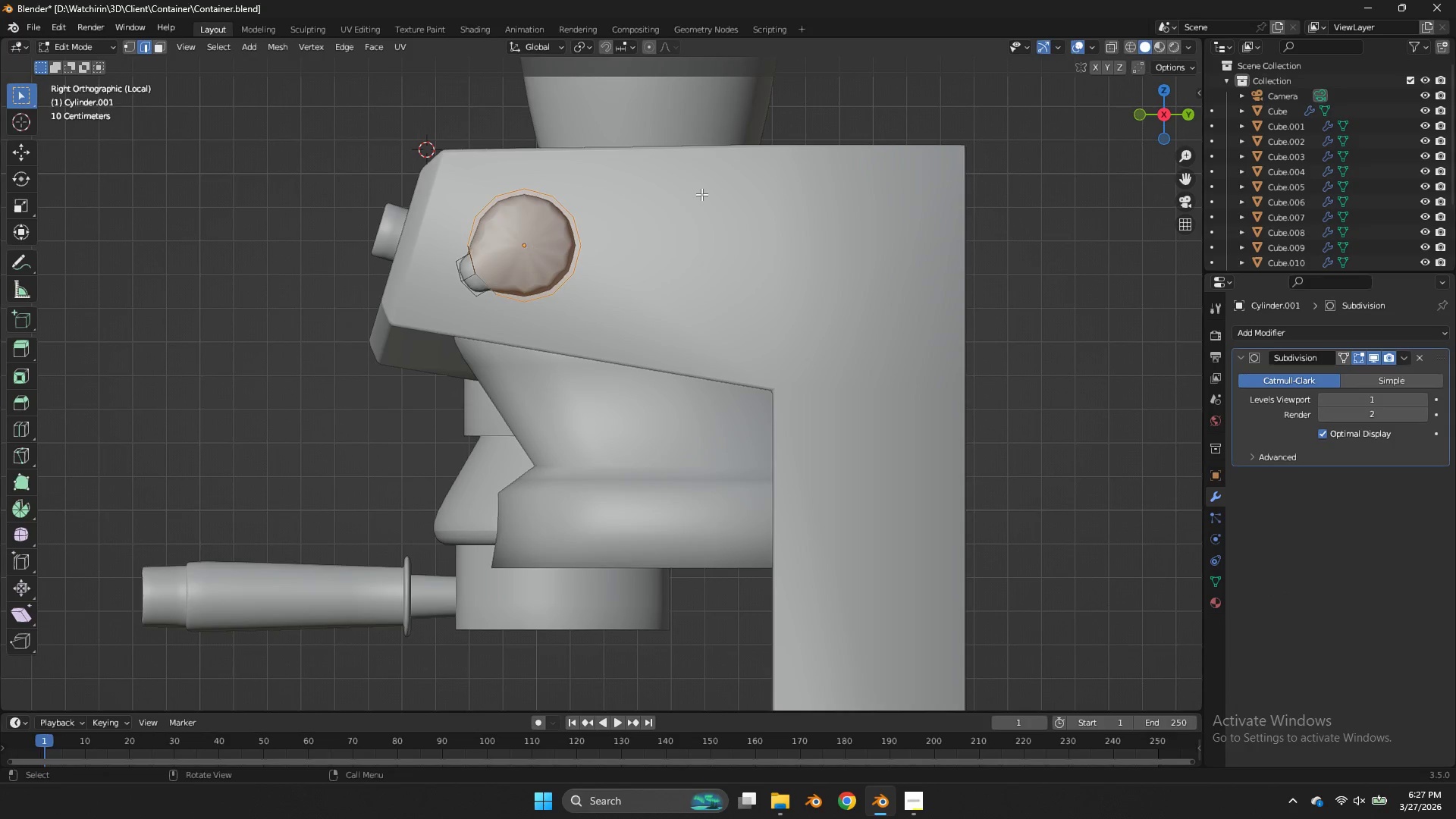 
key(Control+ControlLeft)
 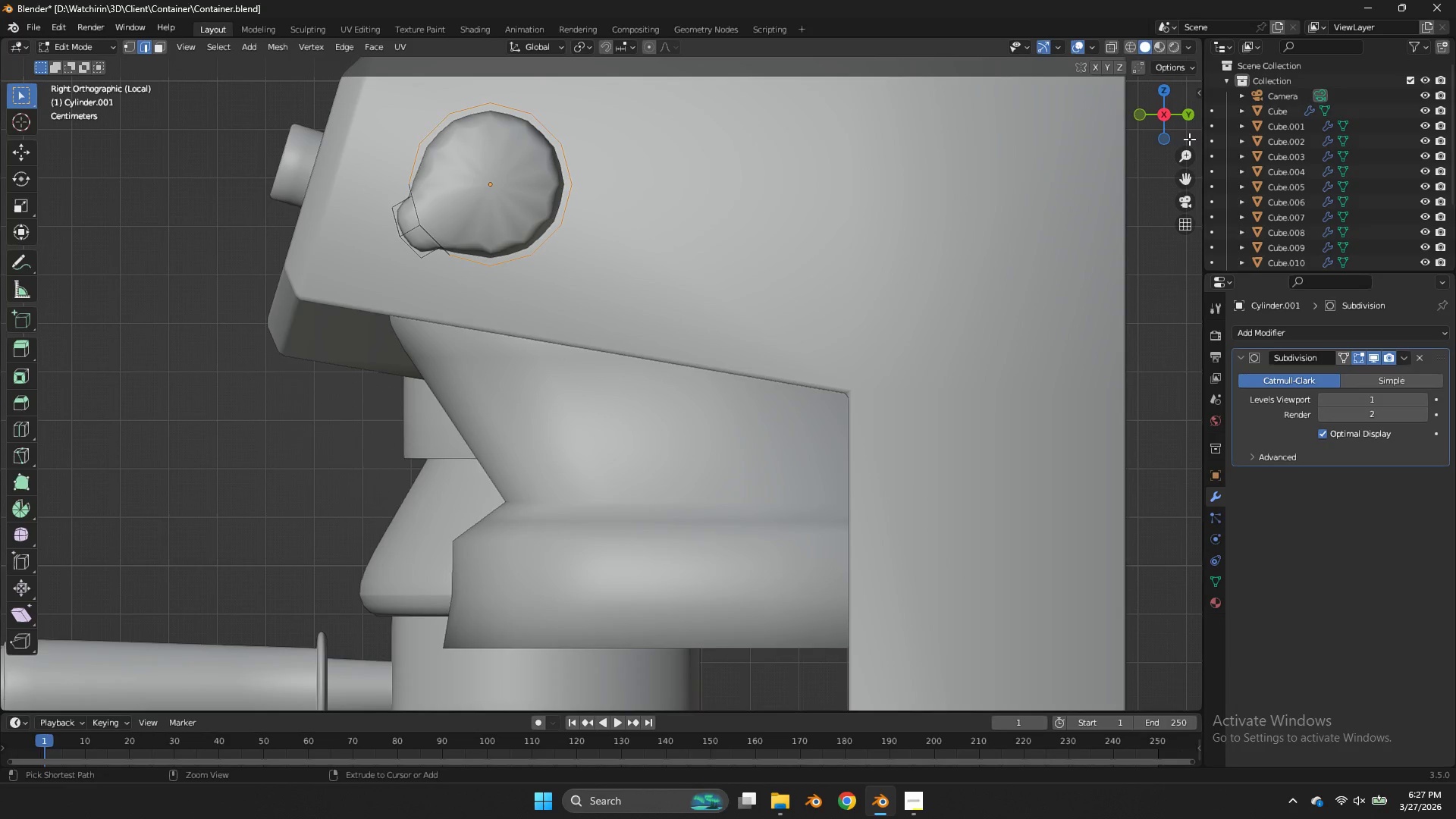 
key(Control+Z)
 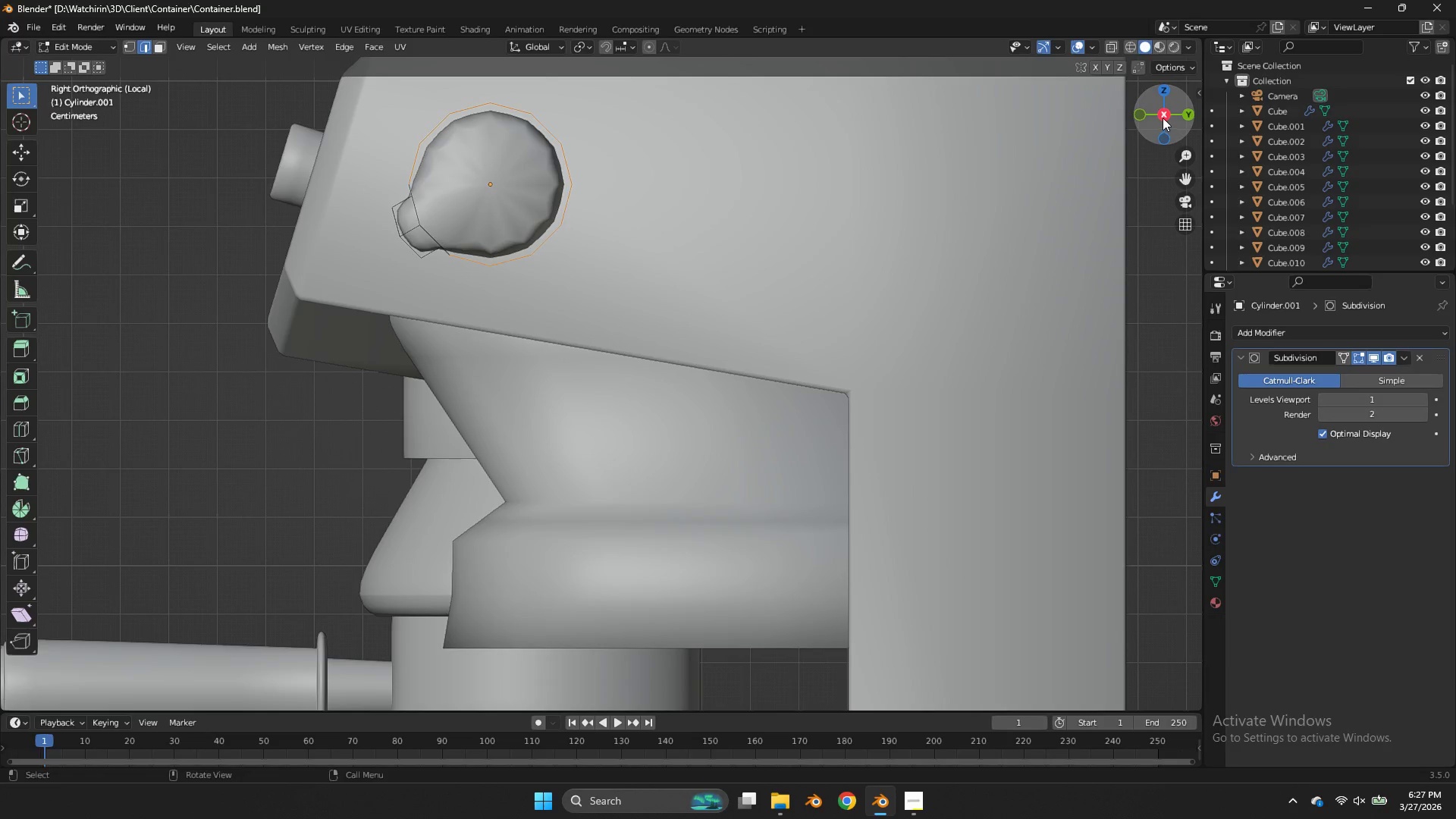 
scroll: coordinate [764, 172], scroll_direction: up, amount: 2.0
 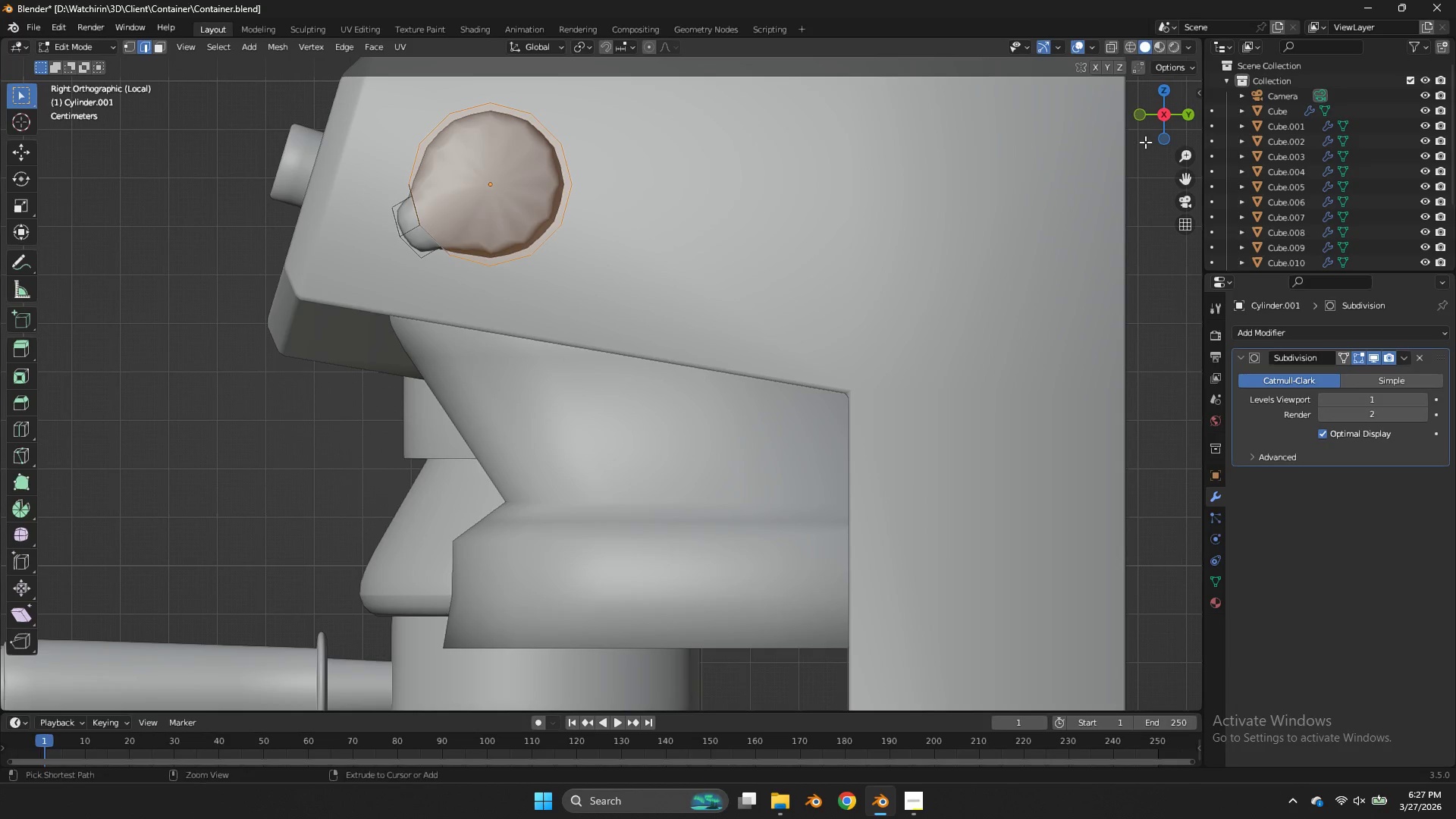 
left_click_drag(start_coordinate=[1163, 118], to_coordinate=[31, 152])
 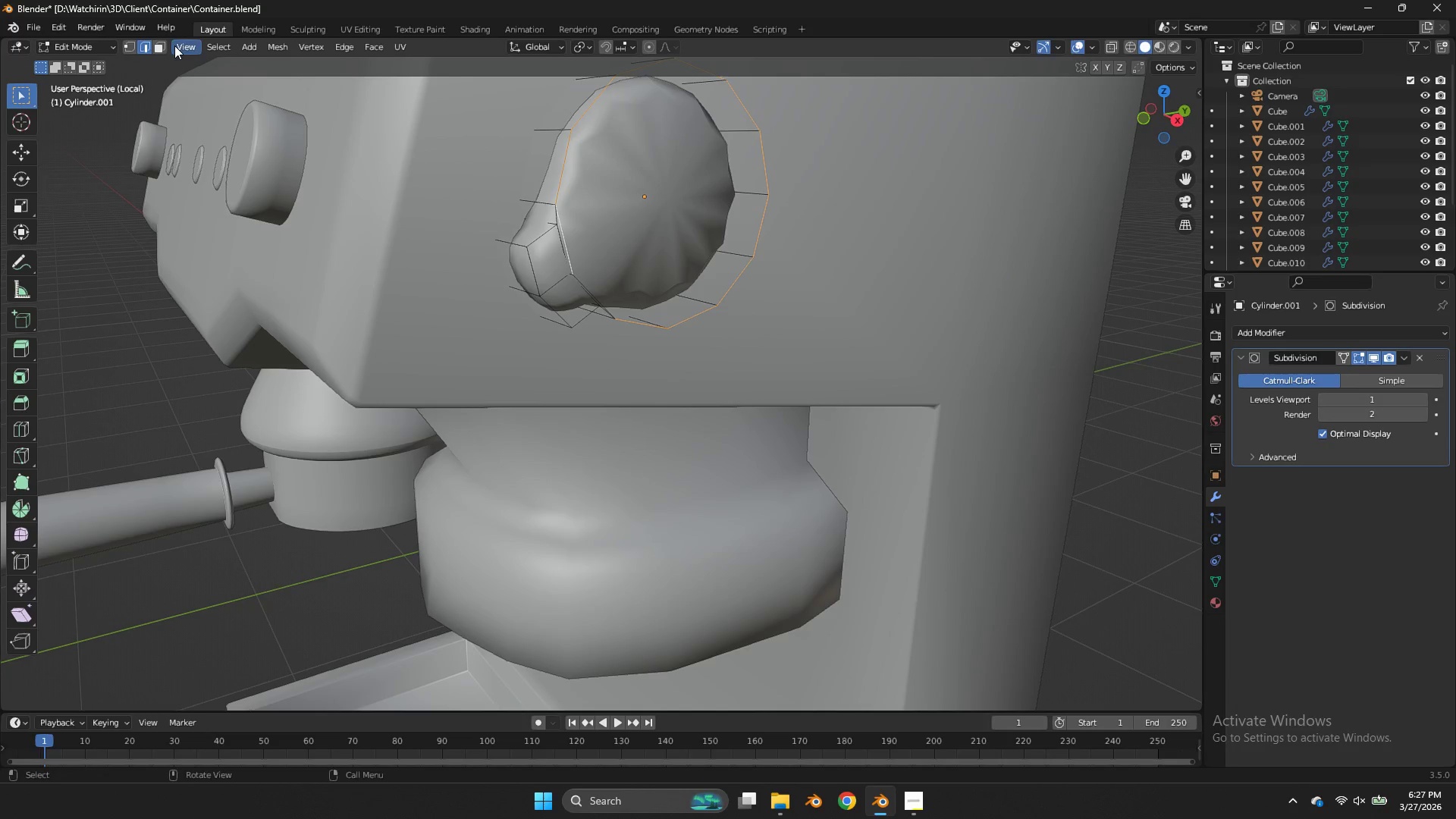 
key(Shift+ShiftLeft)
 